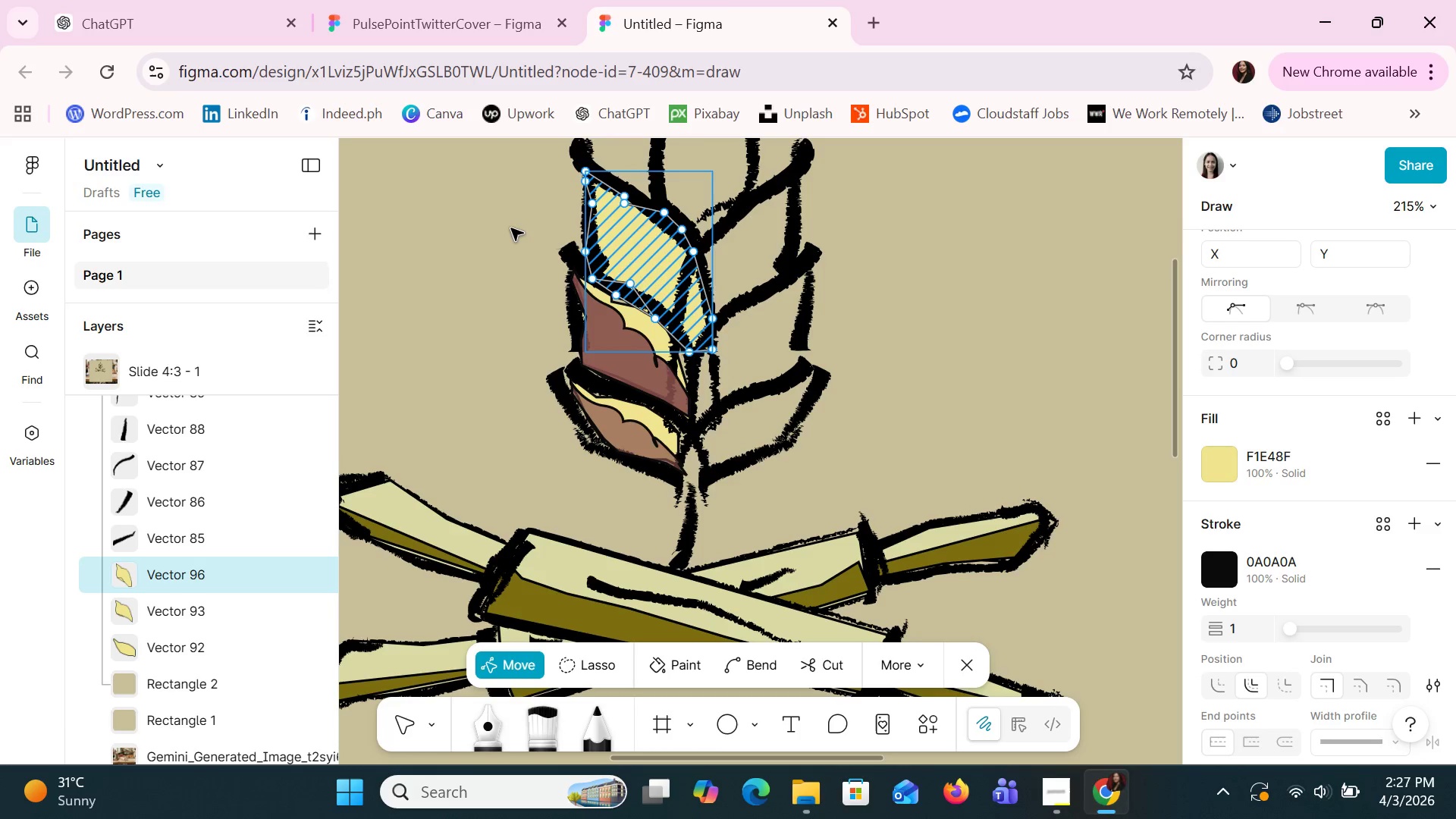 
left_click([511, 228])
 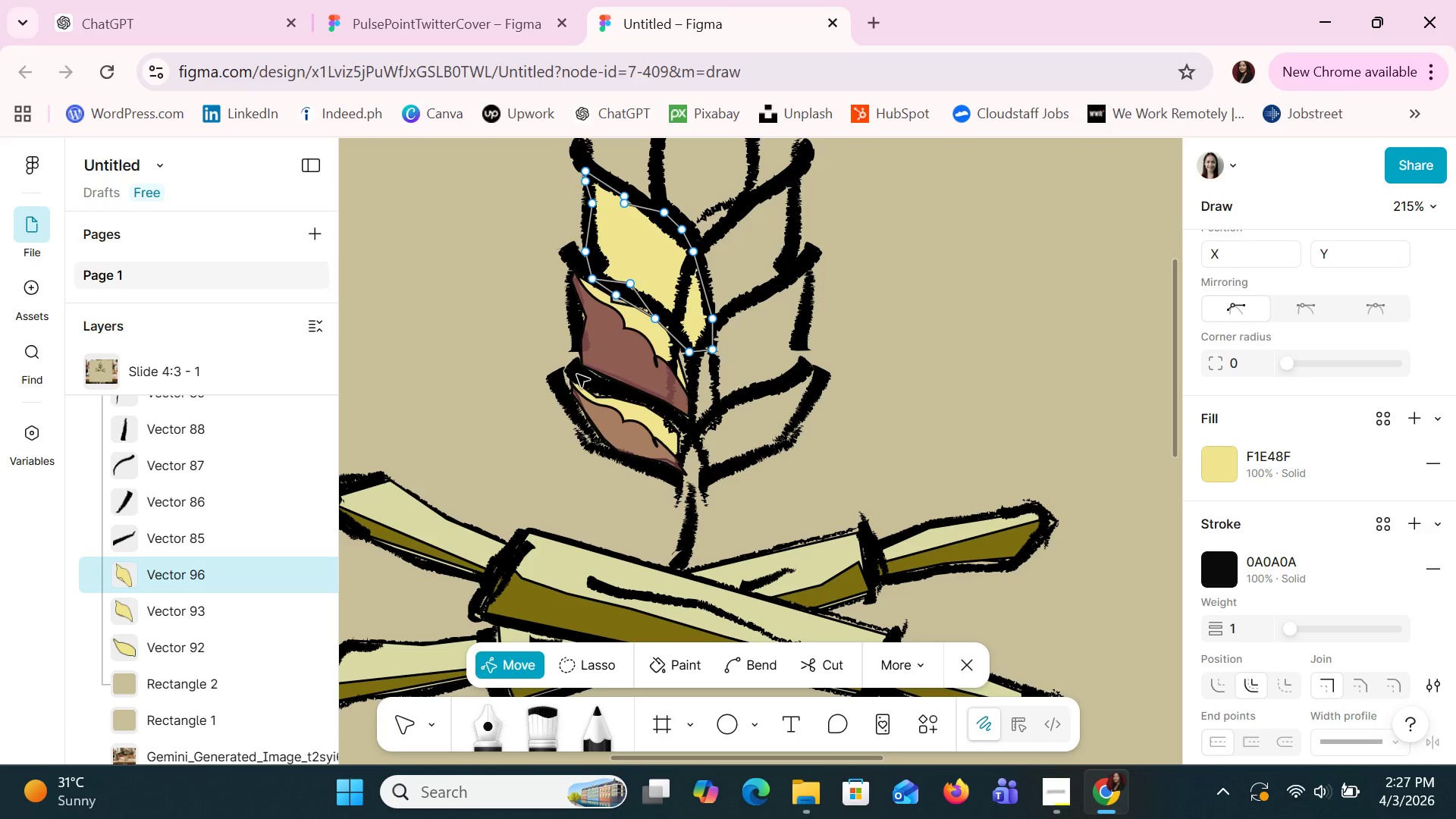 
left_click([633, 367])
 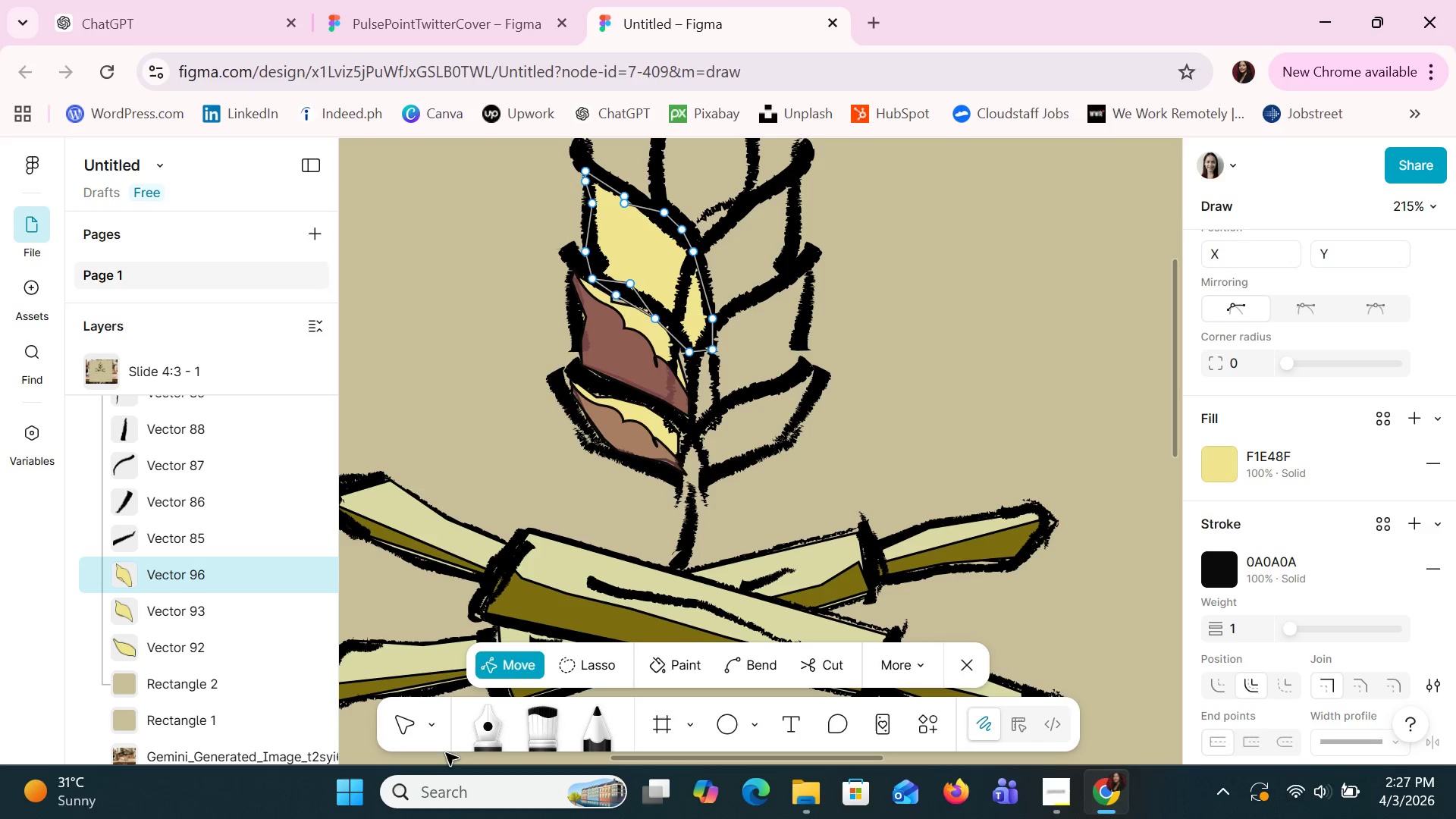 
left_click([431, 735])
 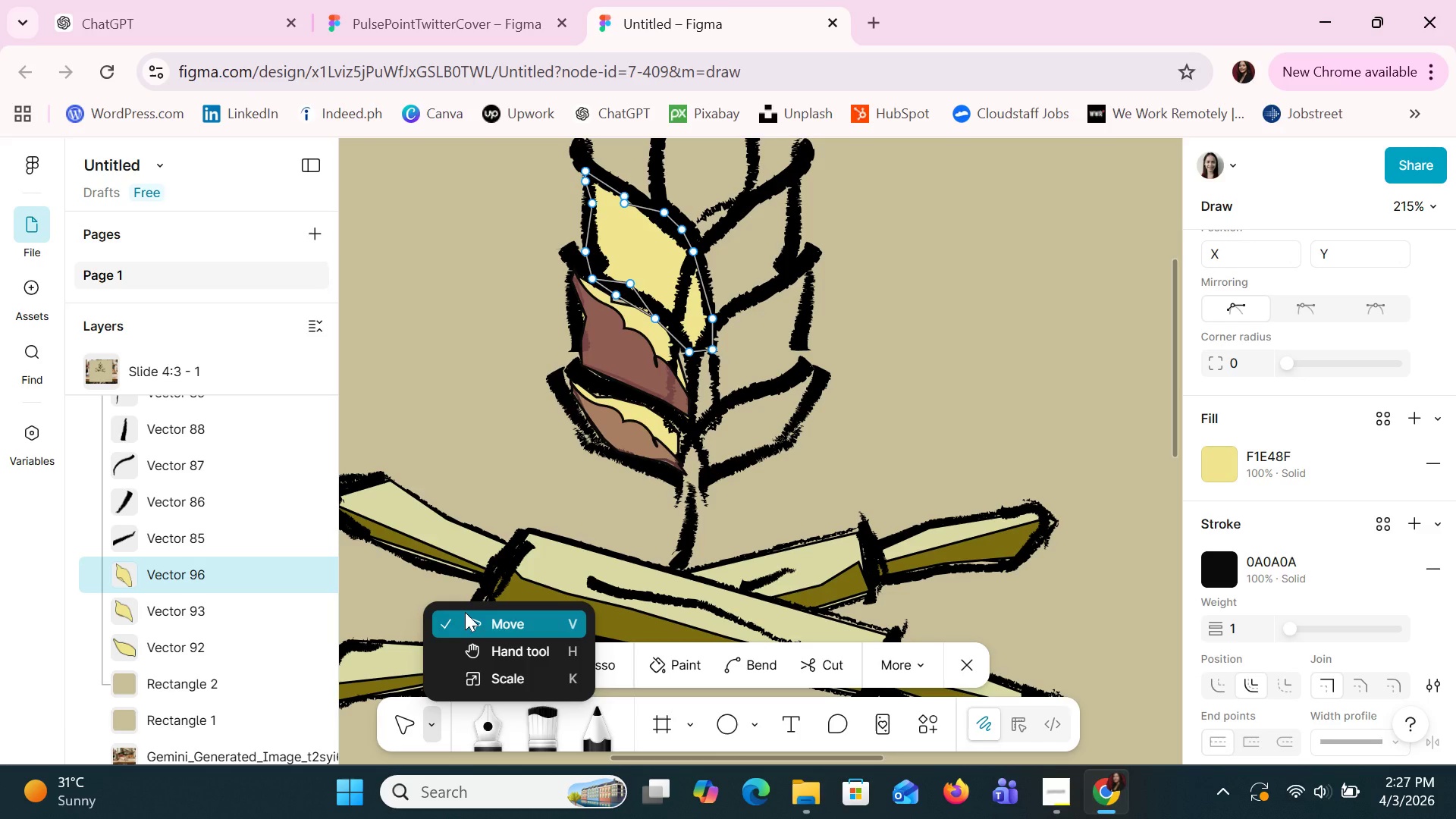 
left_click([465, 612])
 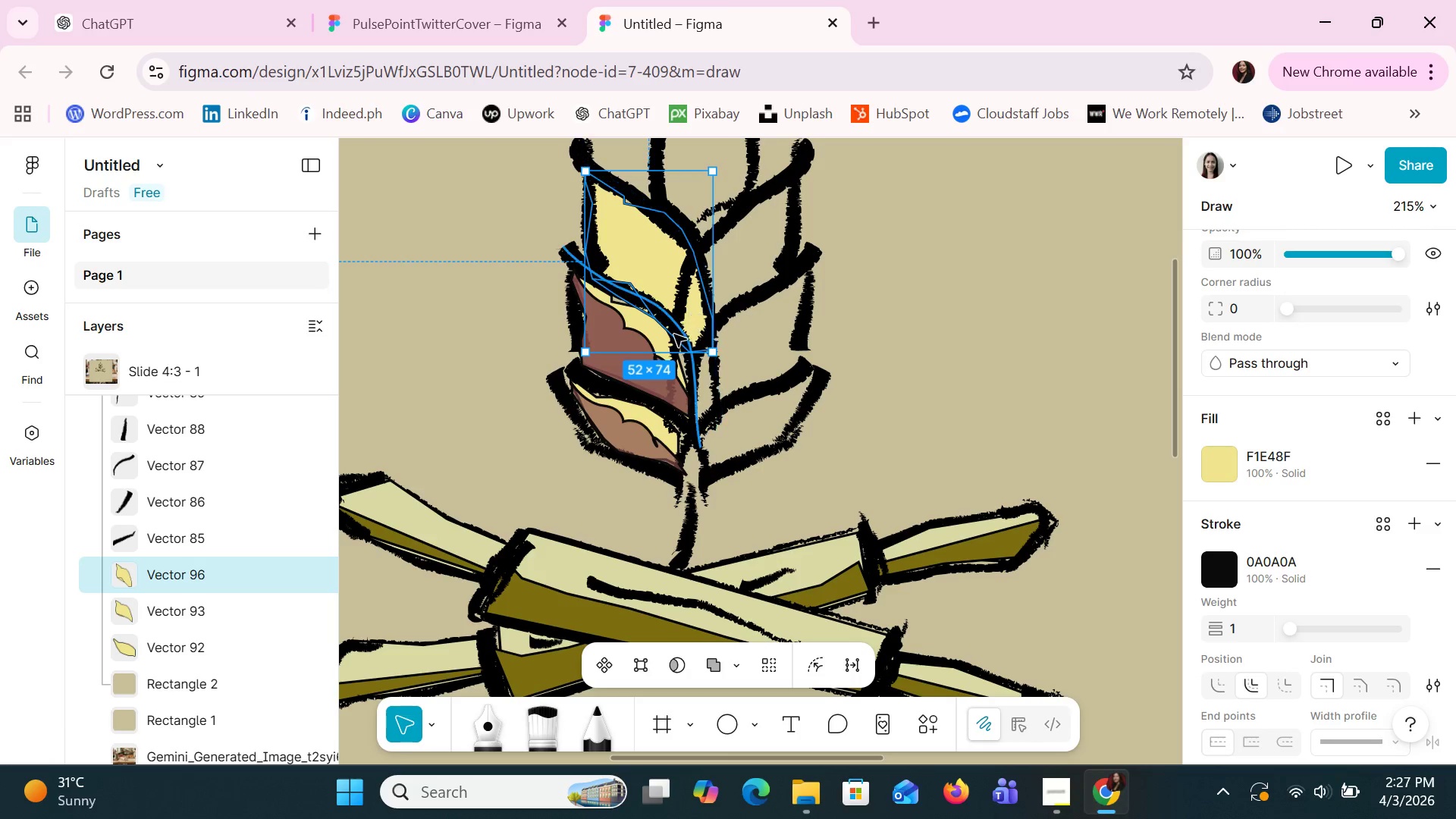 
left_click([629, 368])
 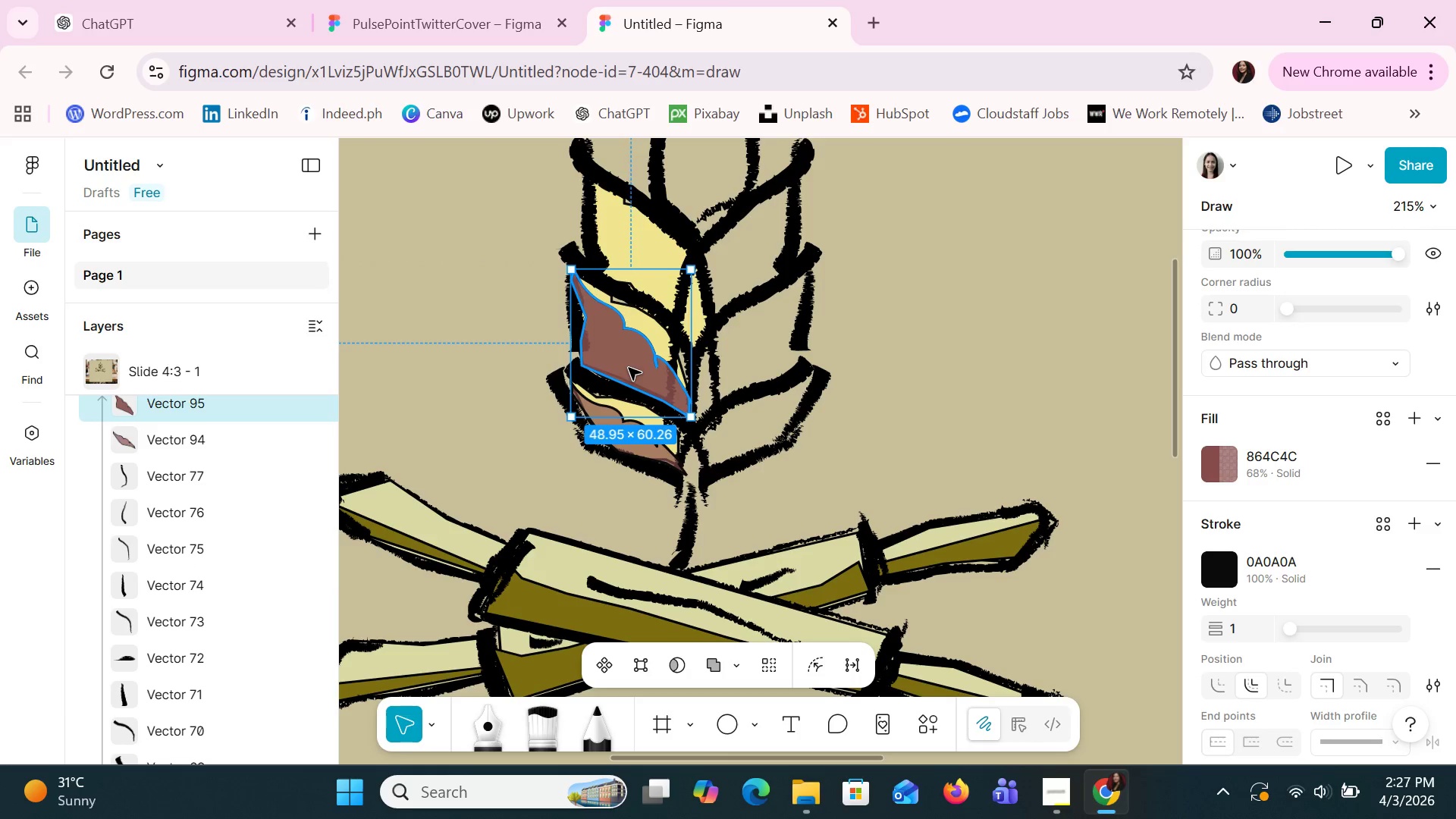 
double_click([629, 368])
 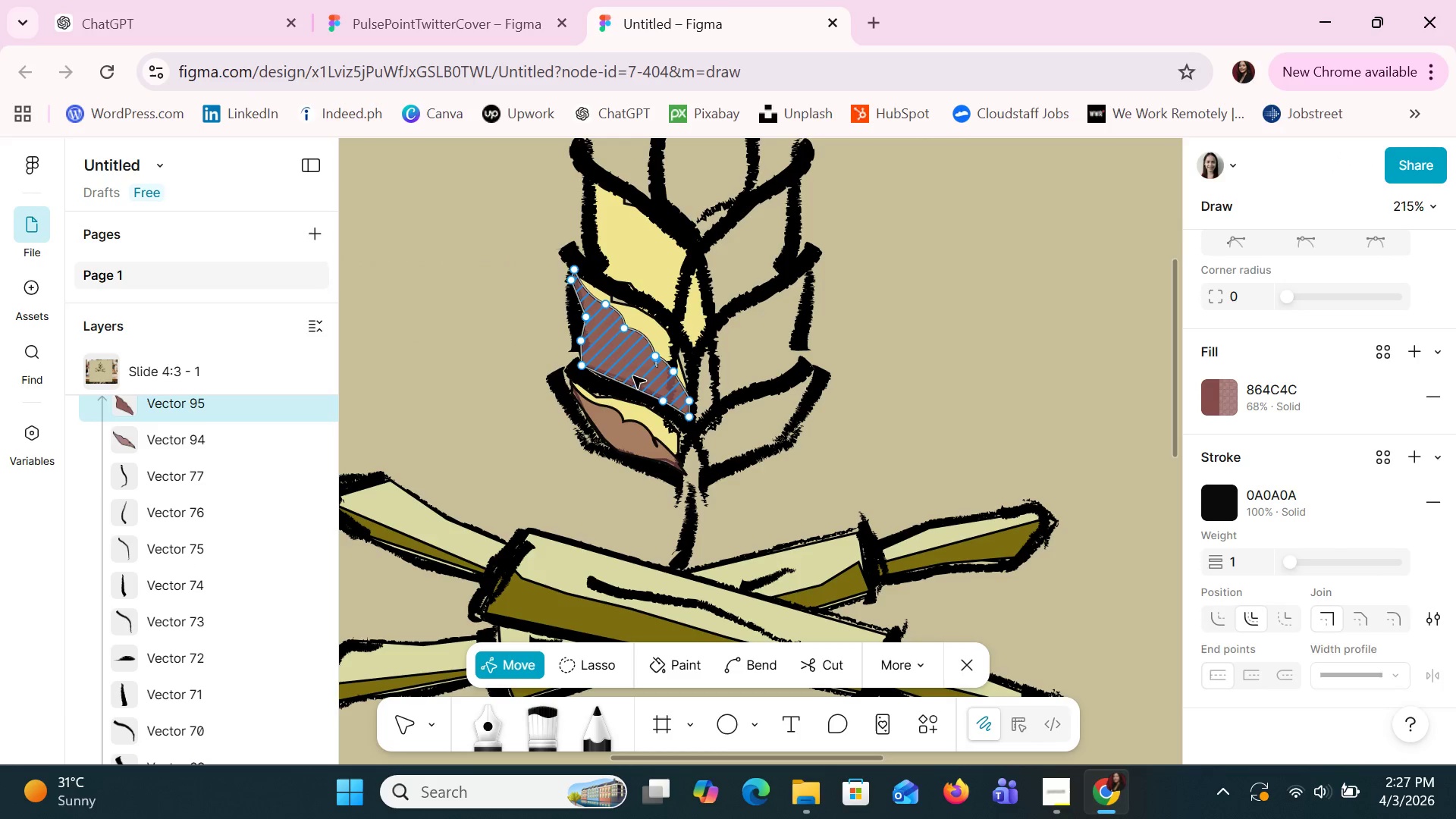 
left_click([515, 369])
 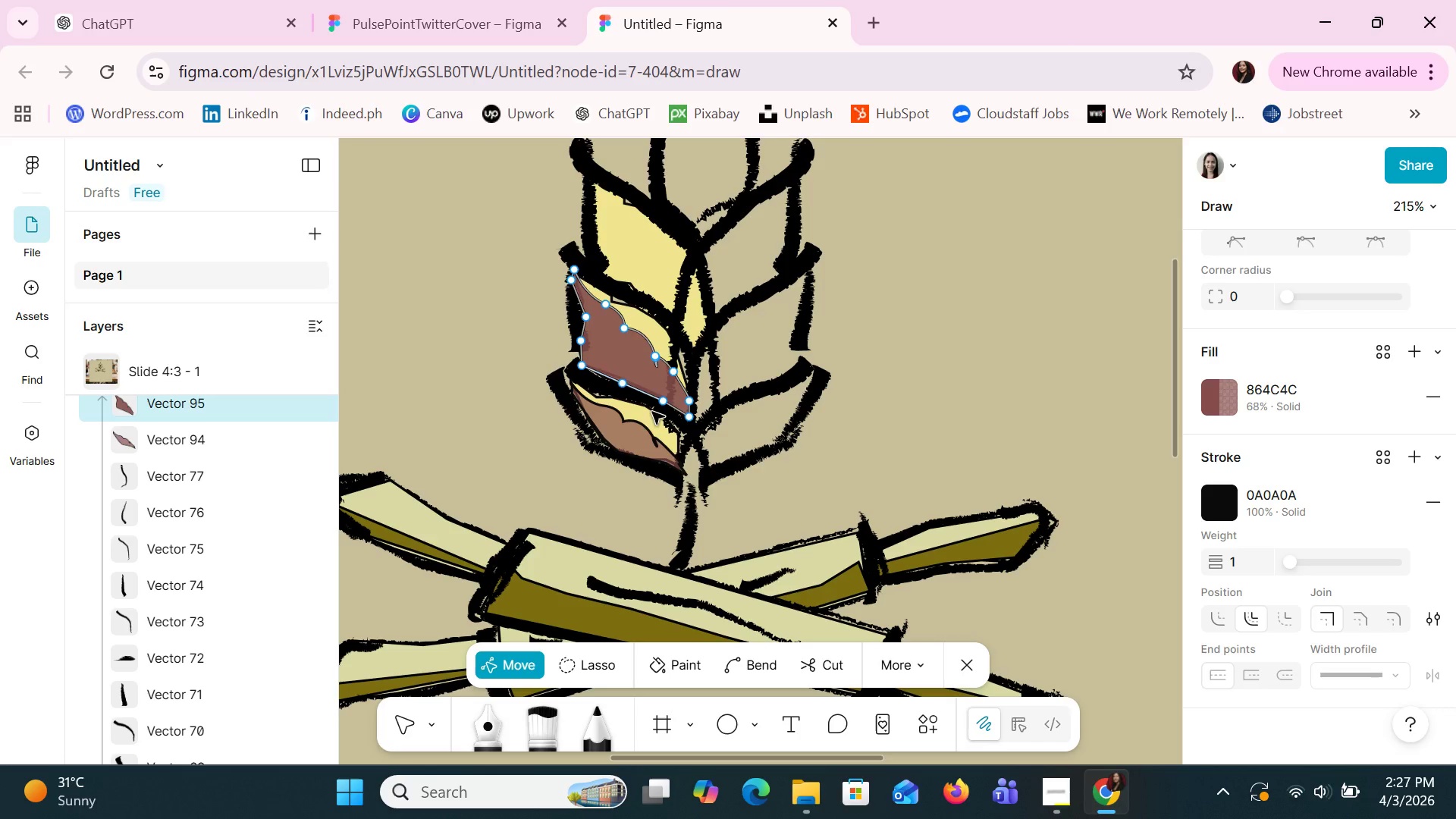 
left_click([648, 424])
 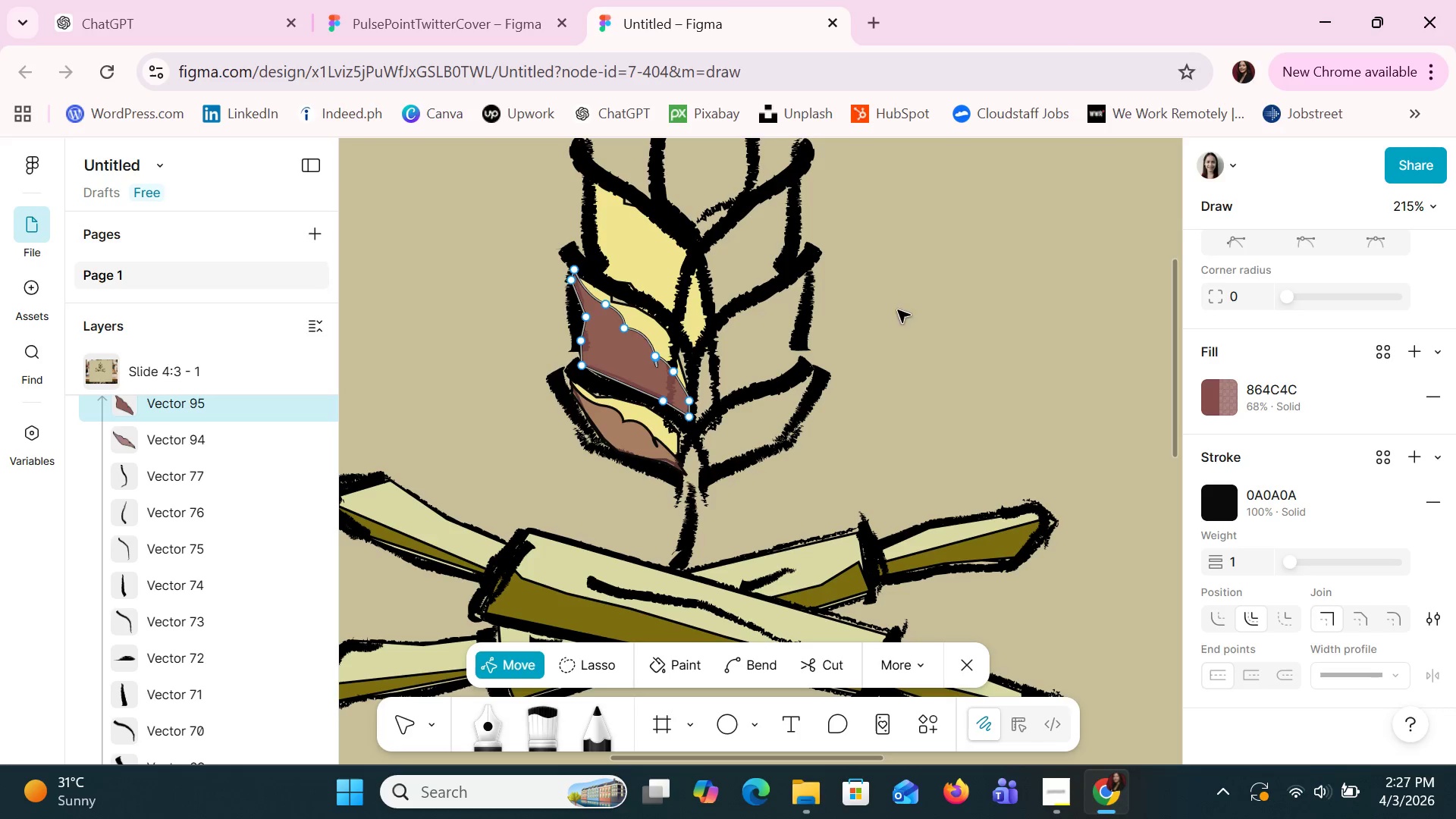 
left_click([987, 266])
 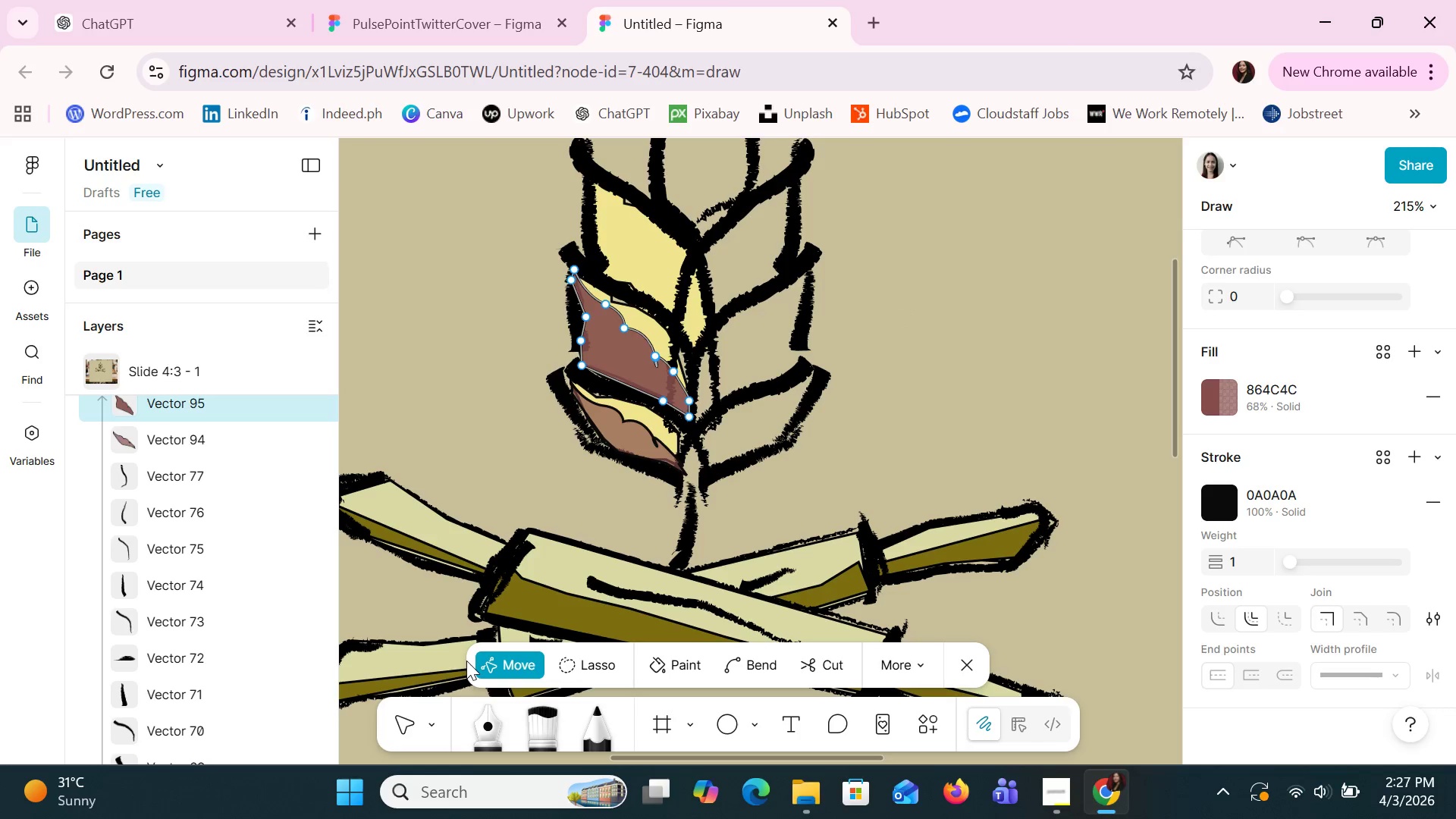 
left_click([425, 725])
 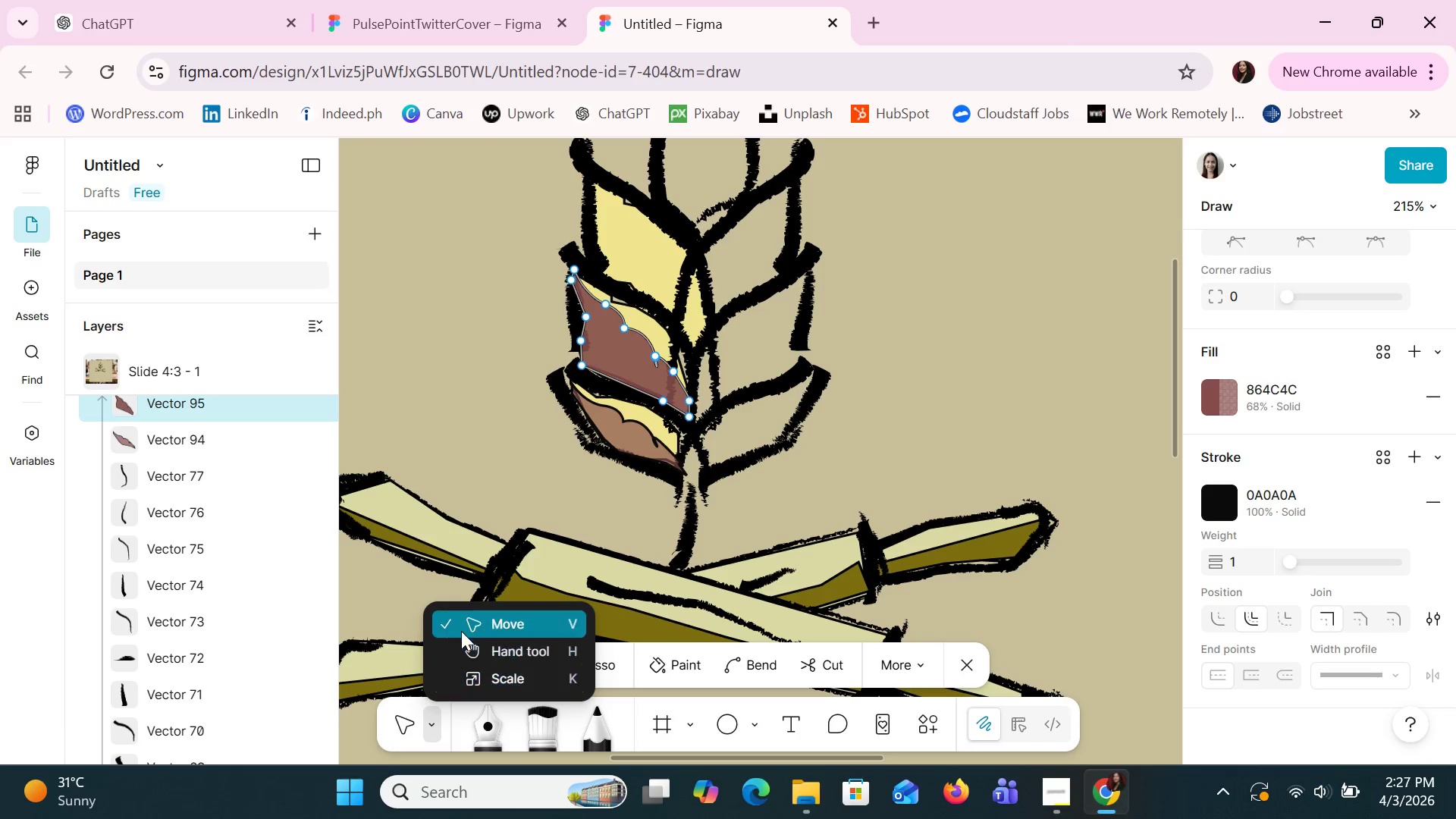 
left_click([461, 631])
 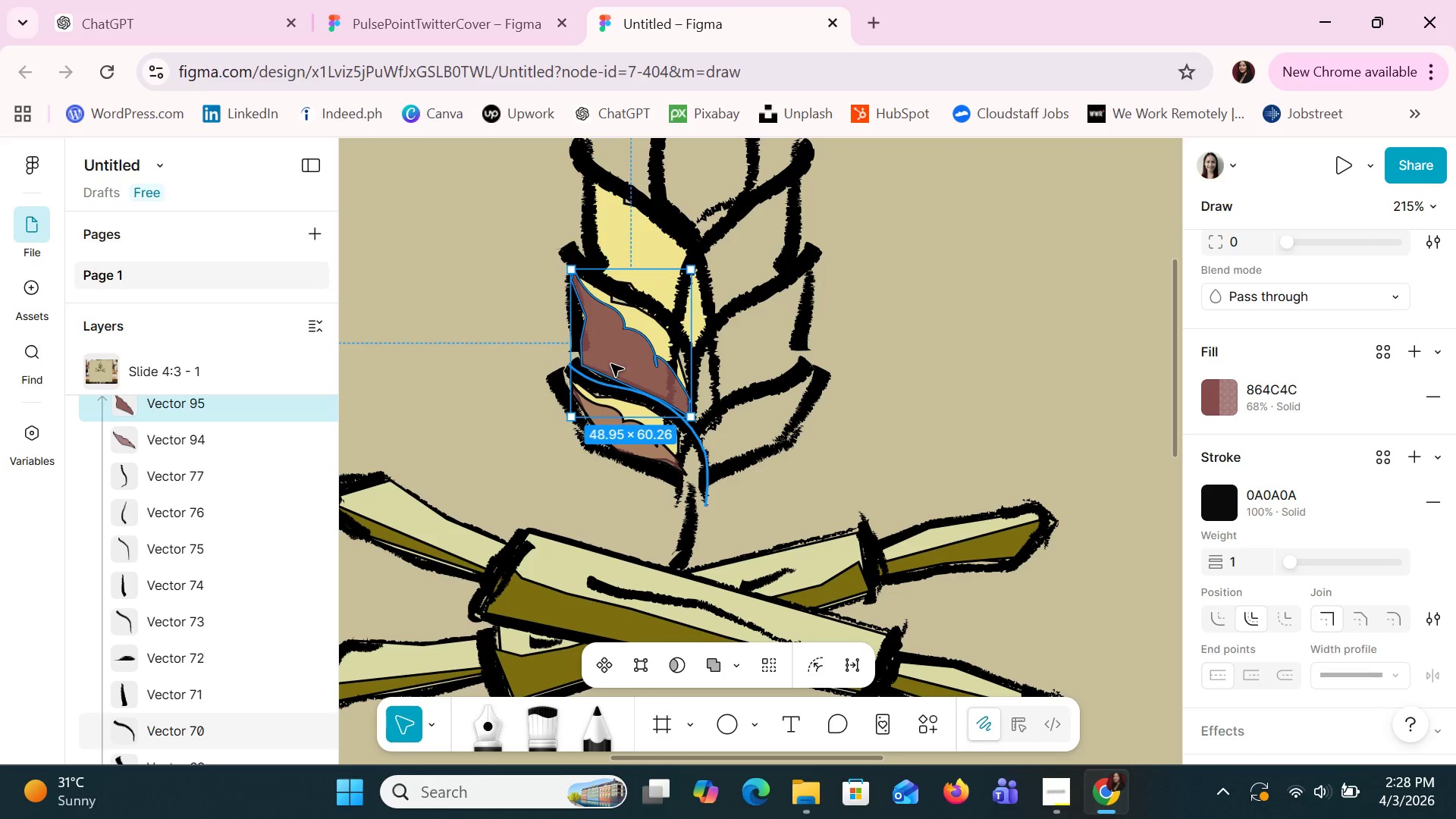 
key(Control+C)
 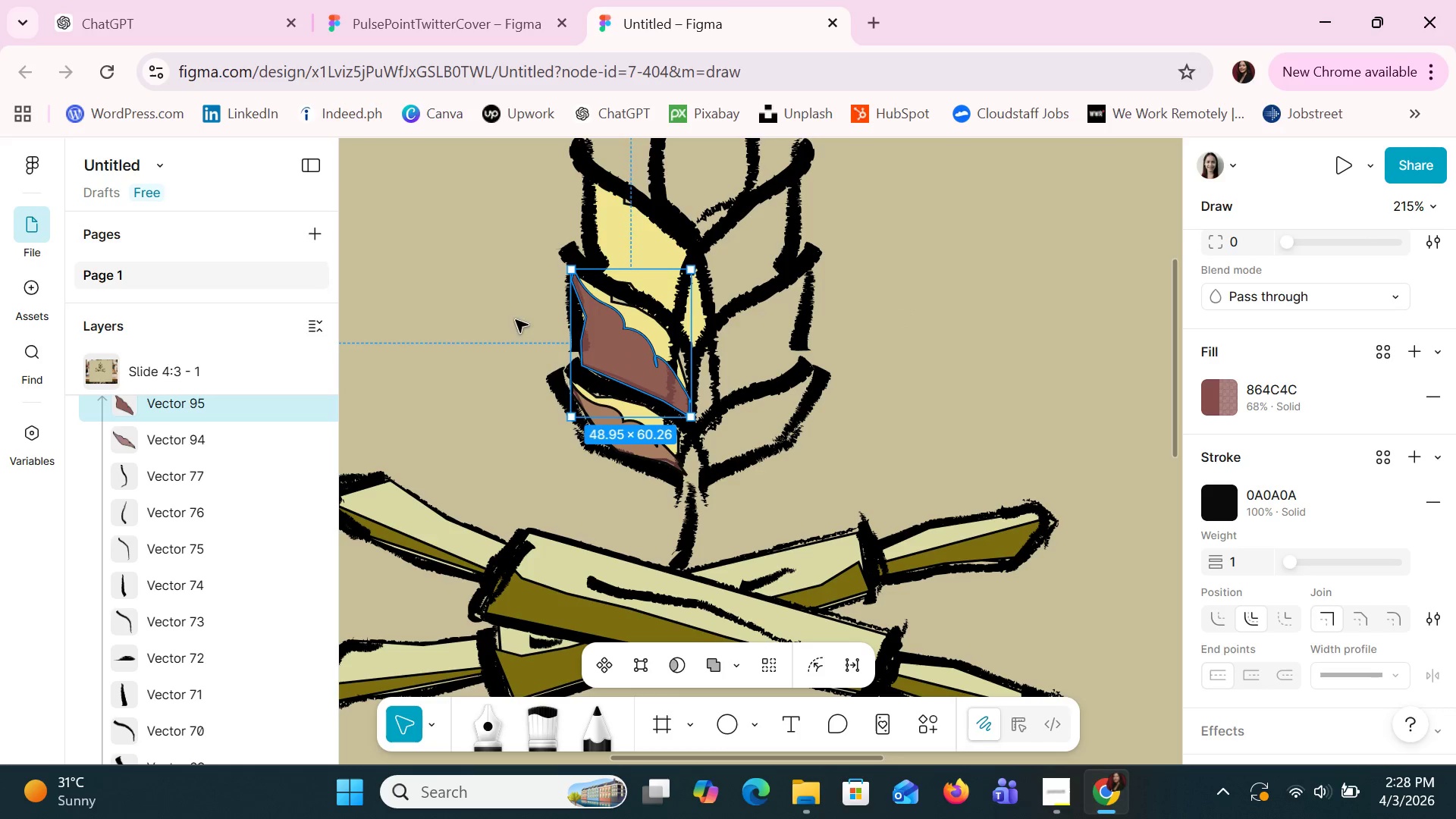 
left_click([507, 293])
 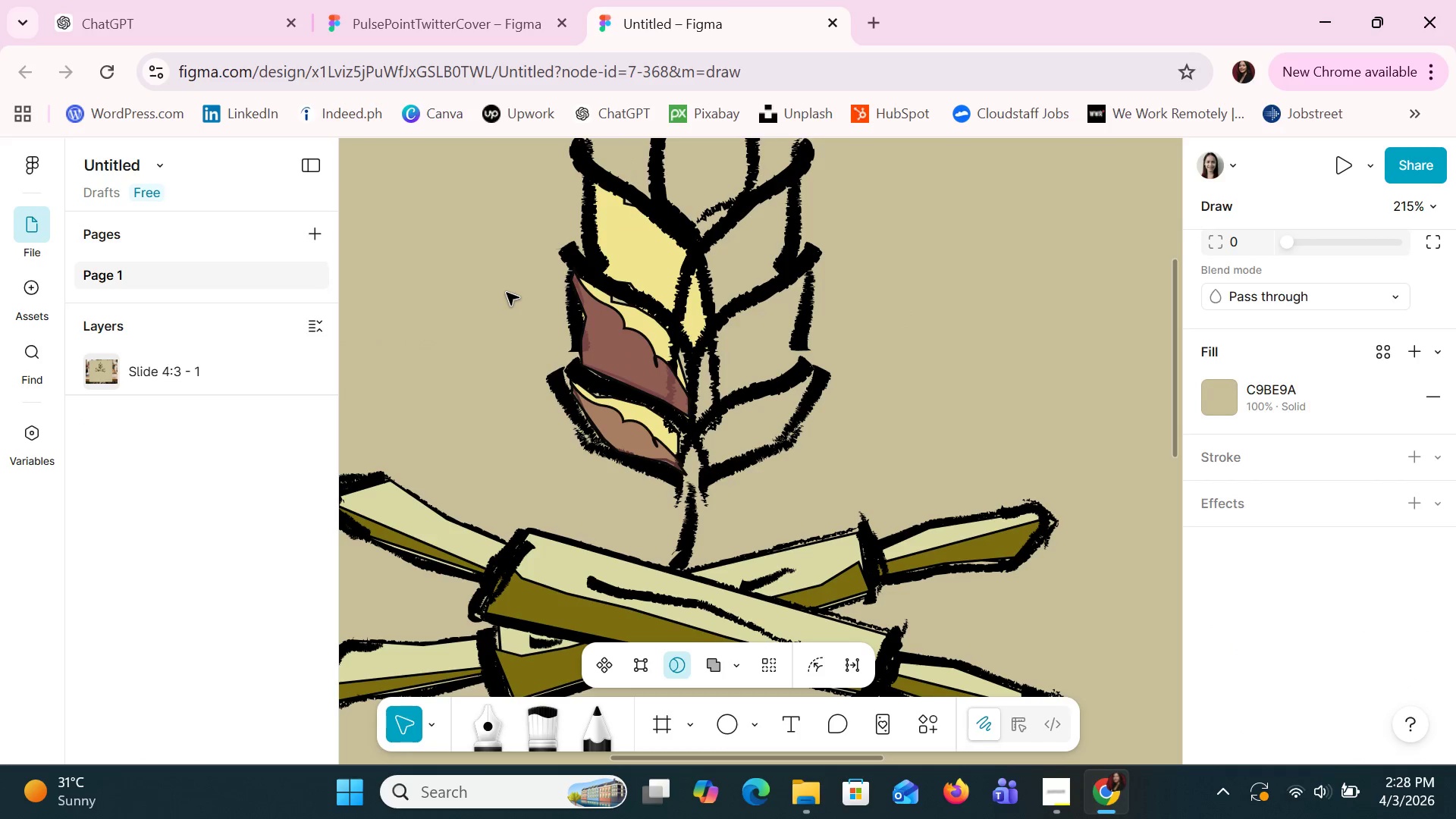 
key(Control+V)
 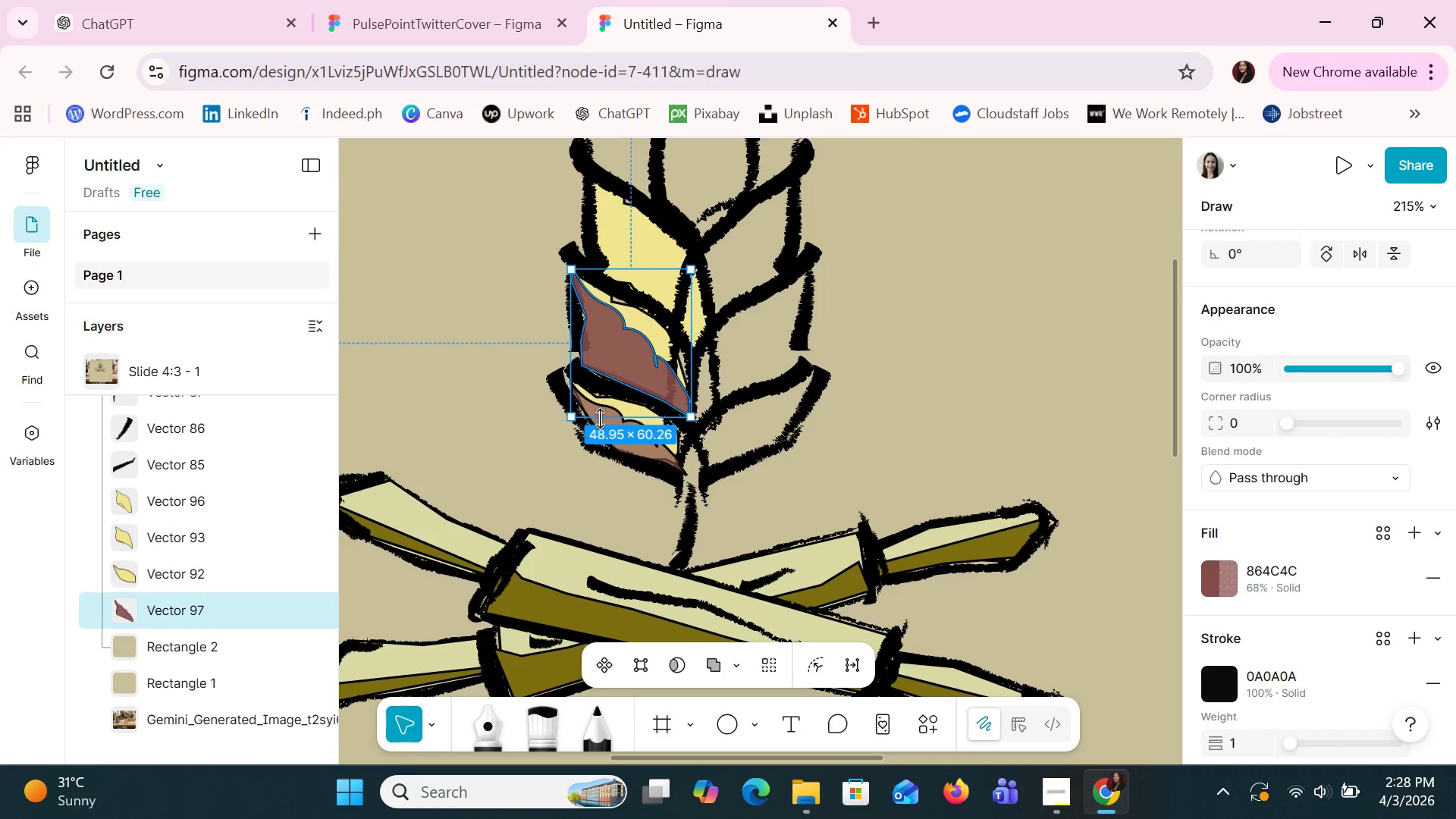 
left_click_drag(start_coordinate=[623, 372], to_coordinate=[651, 300])
 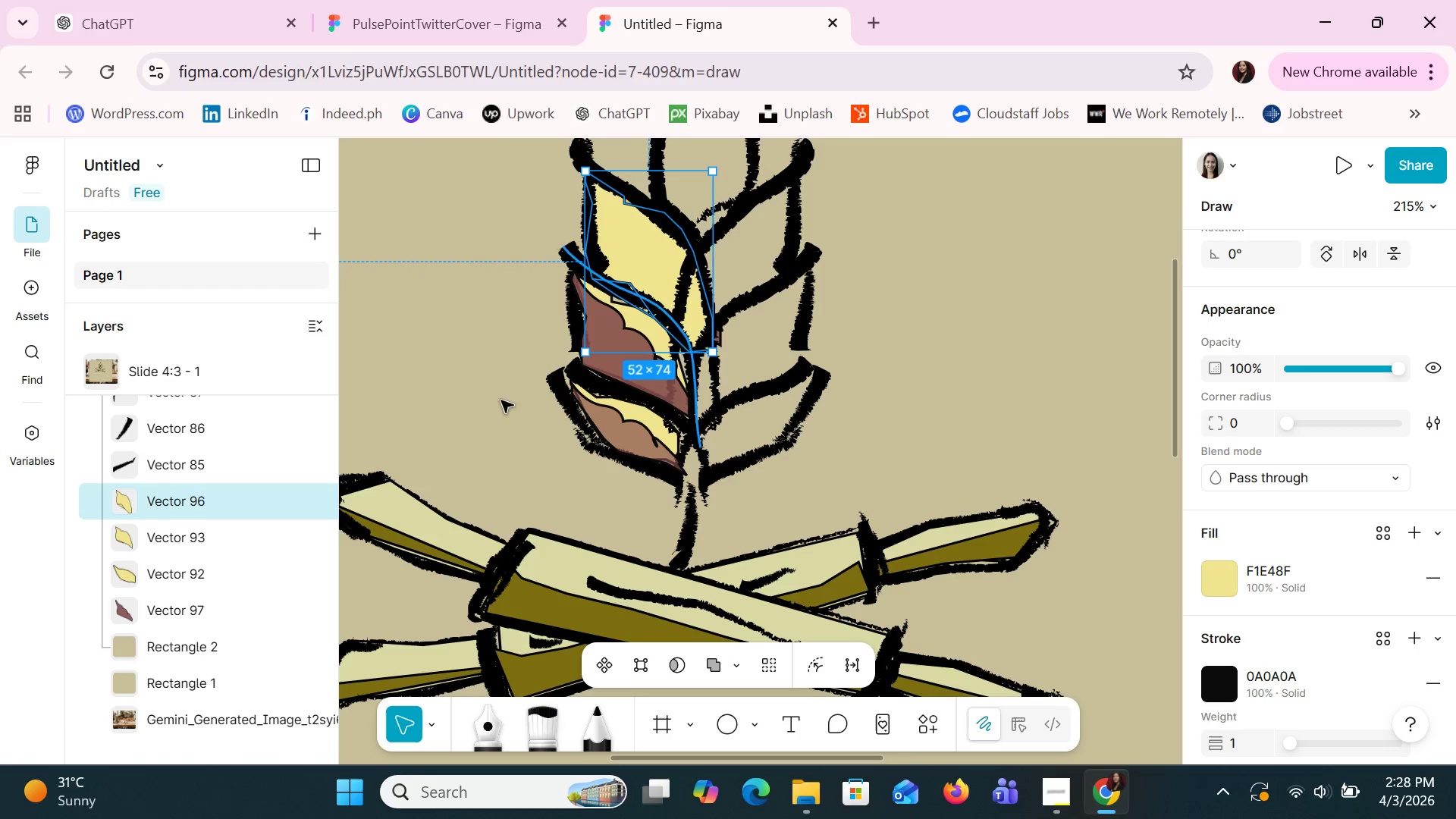 
mouse_move([200, 530])
 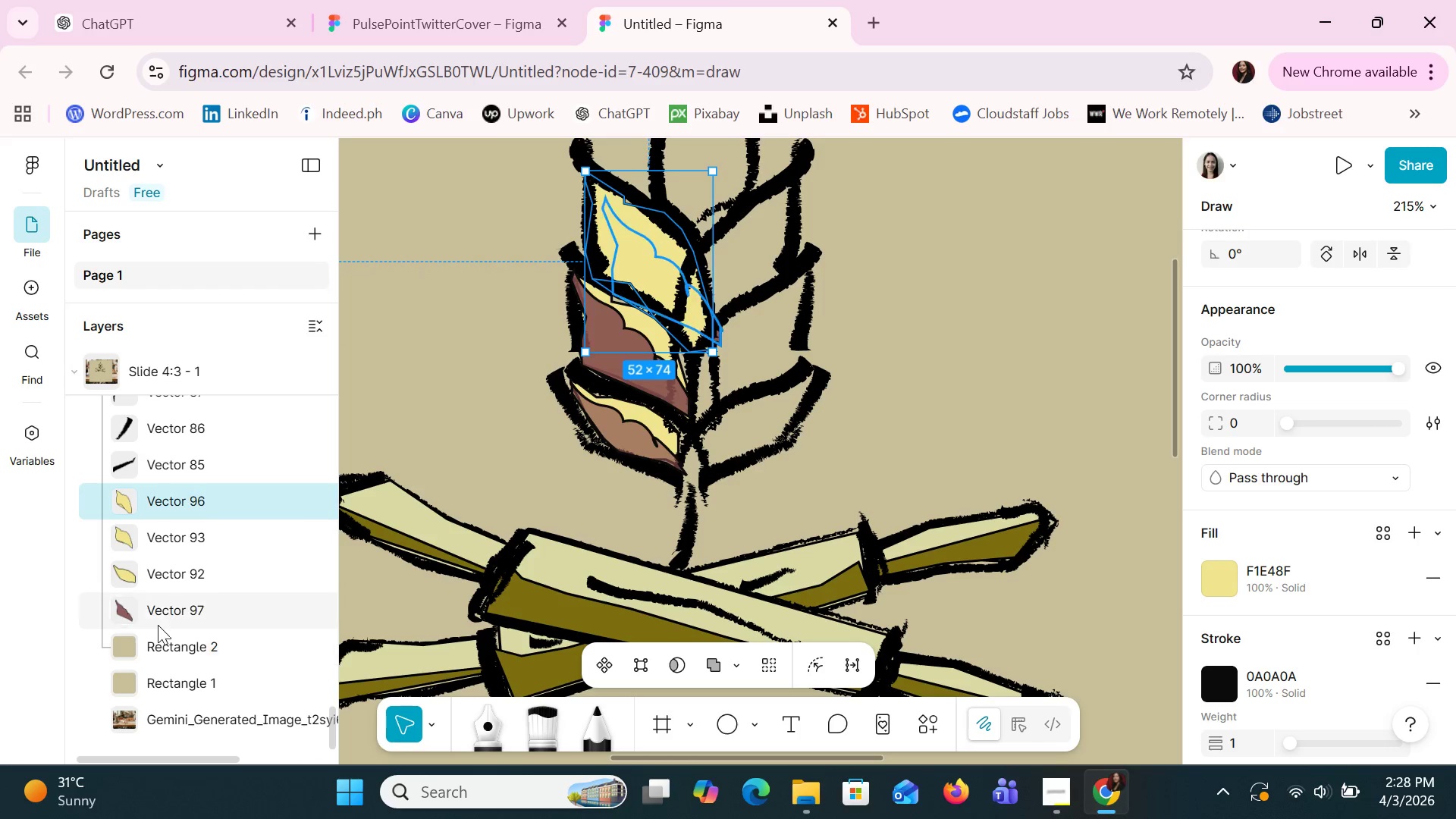 
left_click([177, 609])
 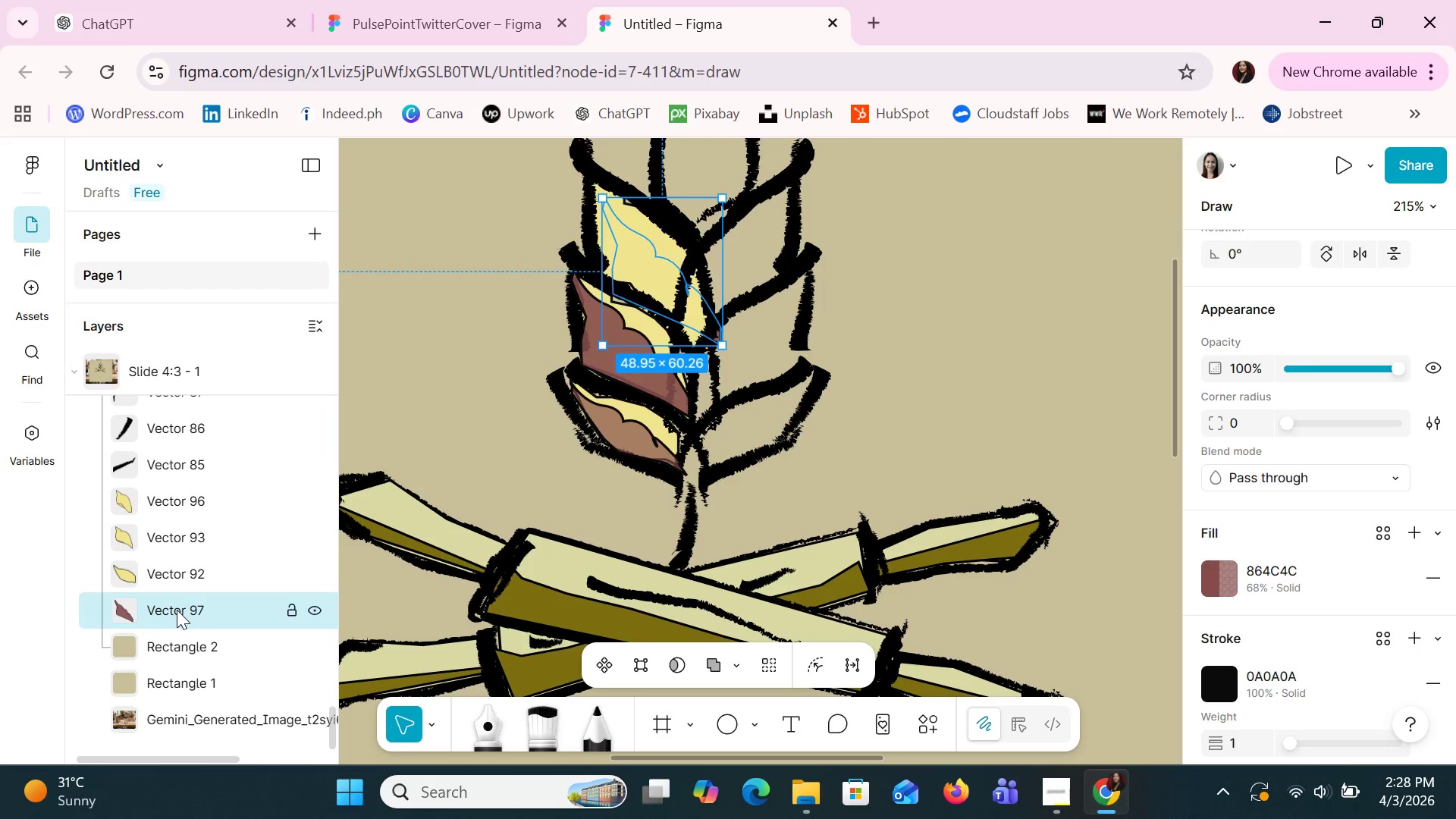 
right_click([177, 610])
 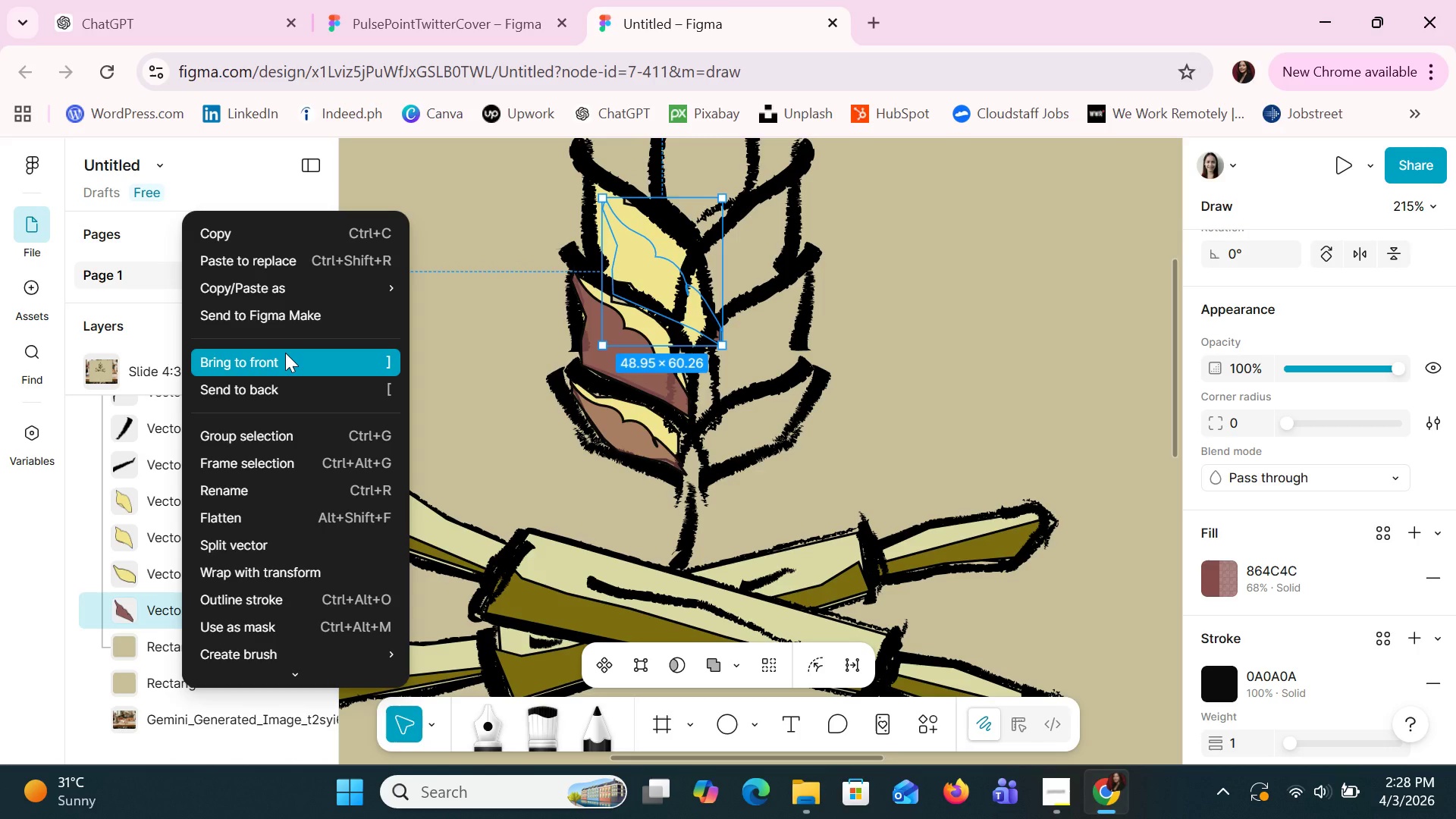 
left_click([285, 353])
 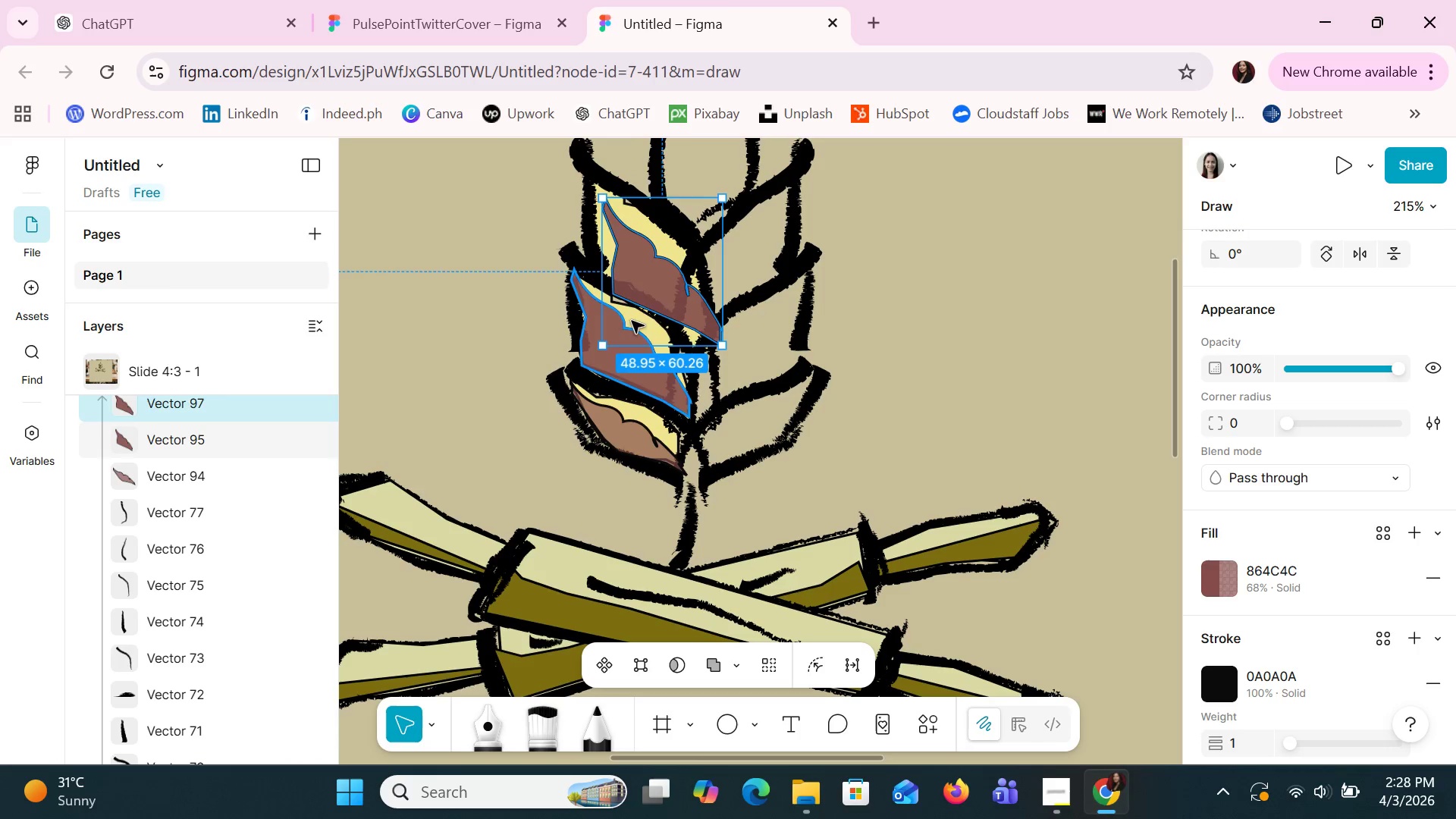 
left_click_drag(start_coordinate=[657, 305], to_coordinate=[636, 275])
 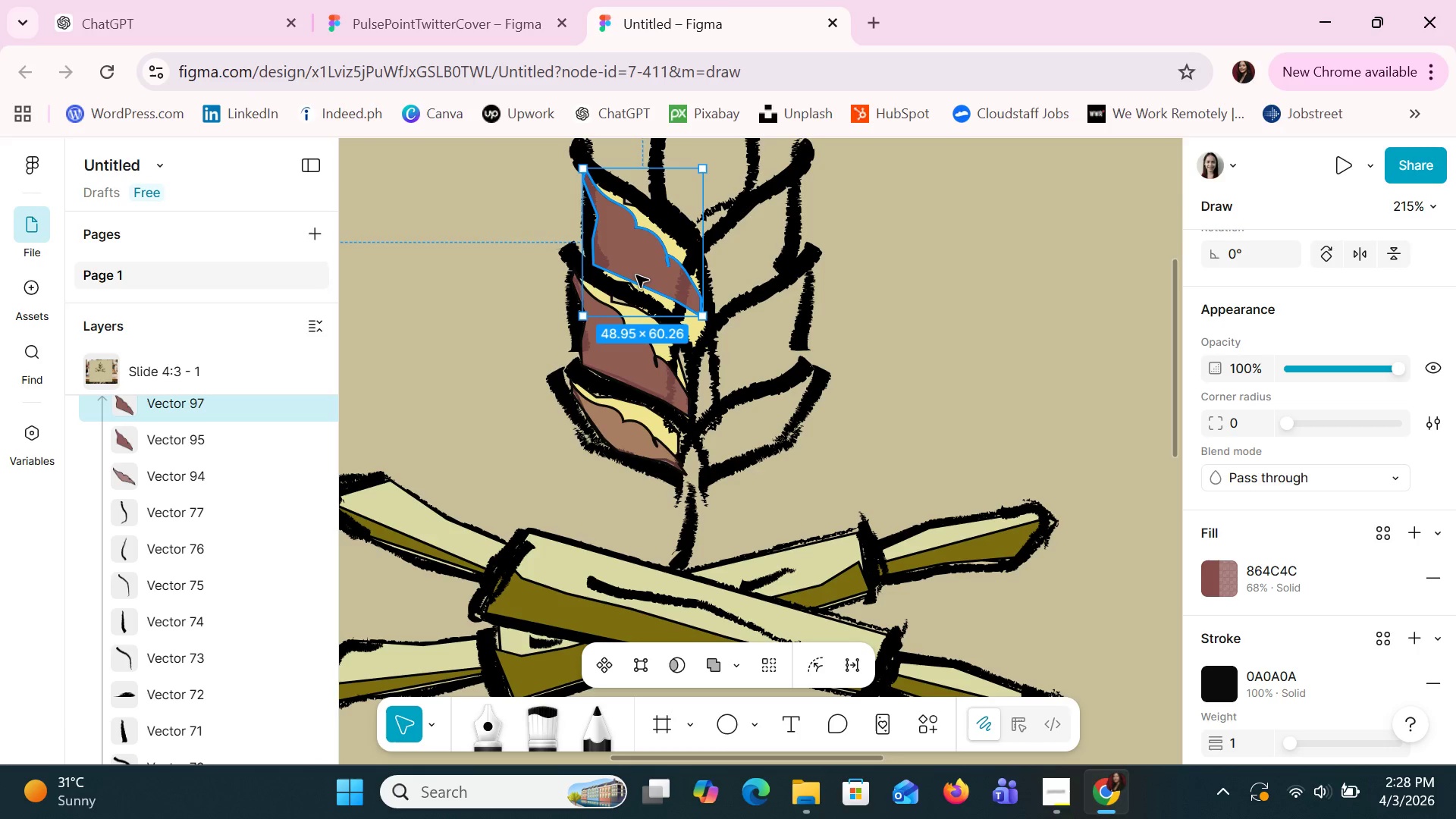 
double_click([636, 275])
 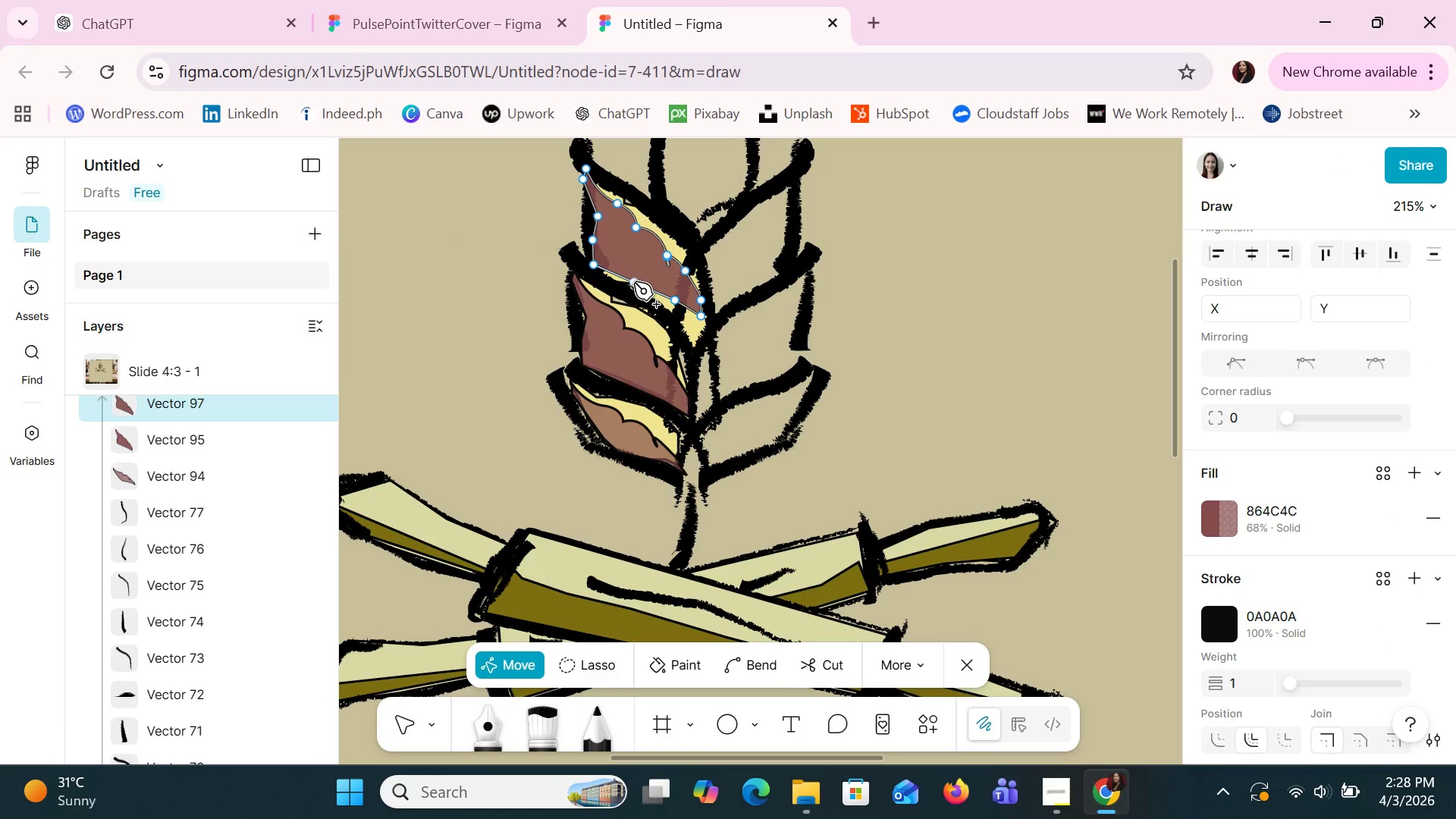 
left_click_drag(start_coordinate=[632, 282], to_coordinate=[623, 278])
 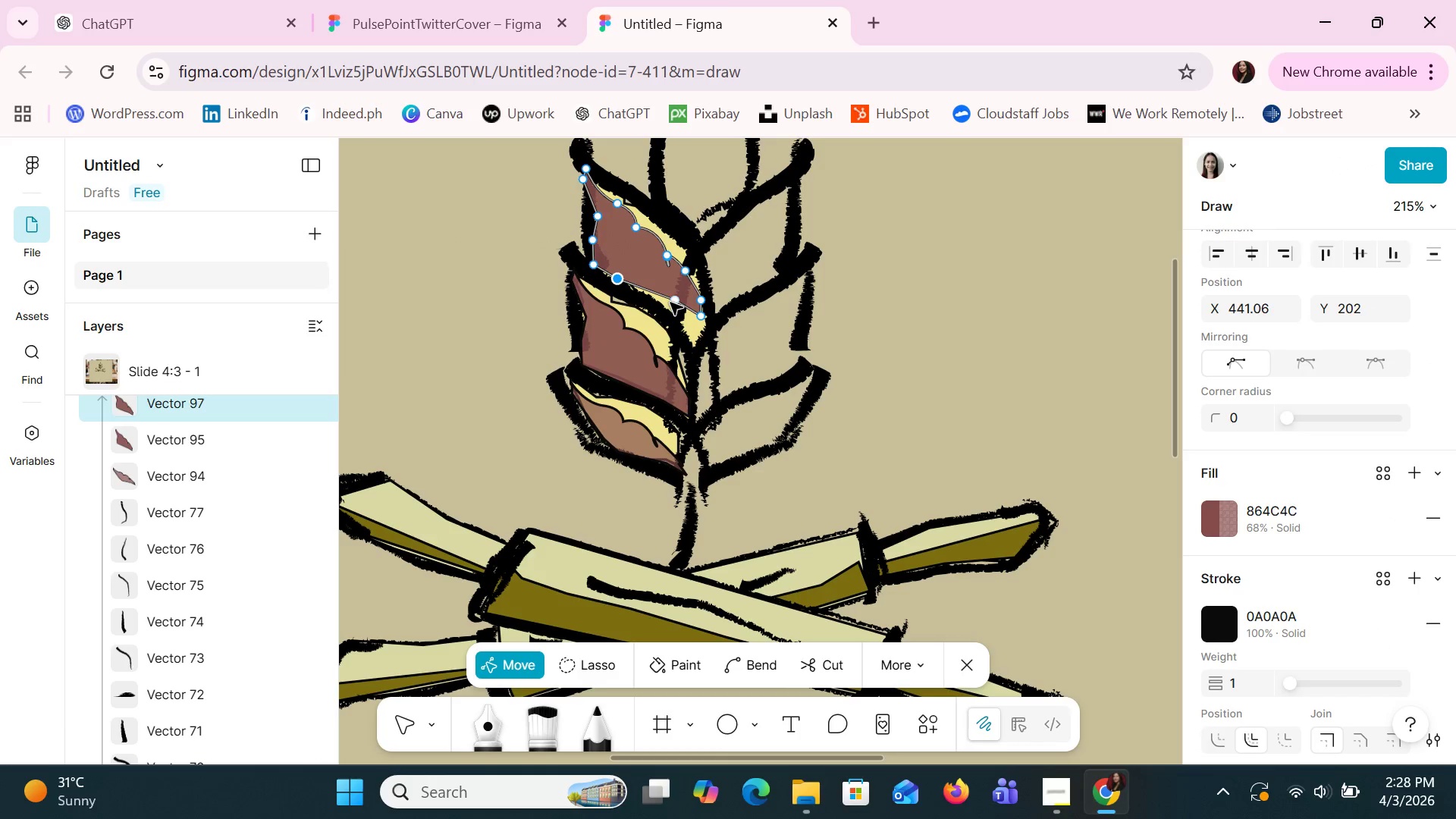 
left_click_drag(start_coordinate=[673, 303], to_coordinate=[657, 300])
 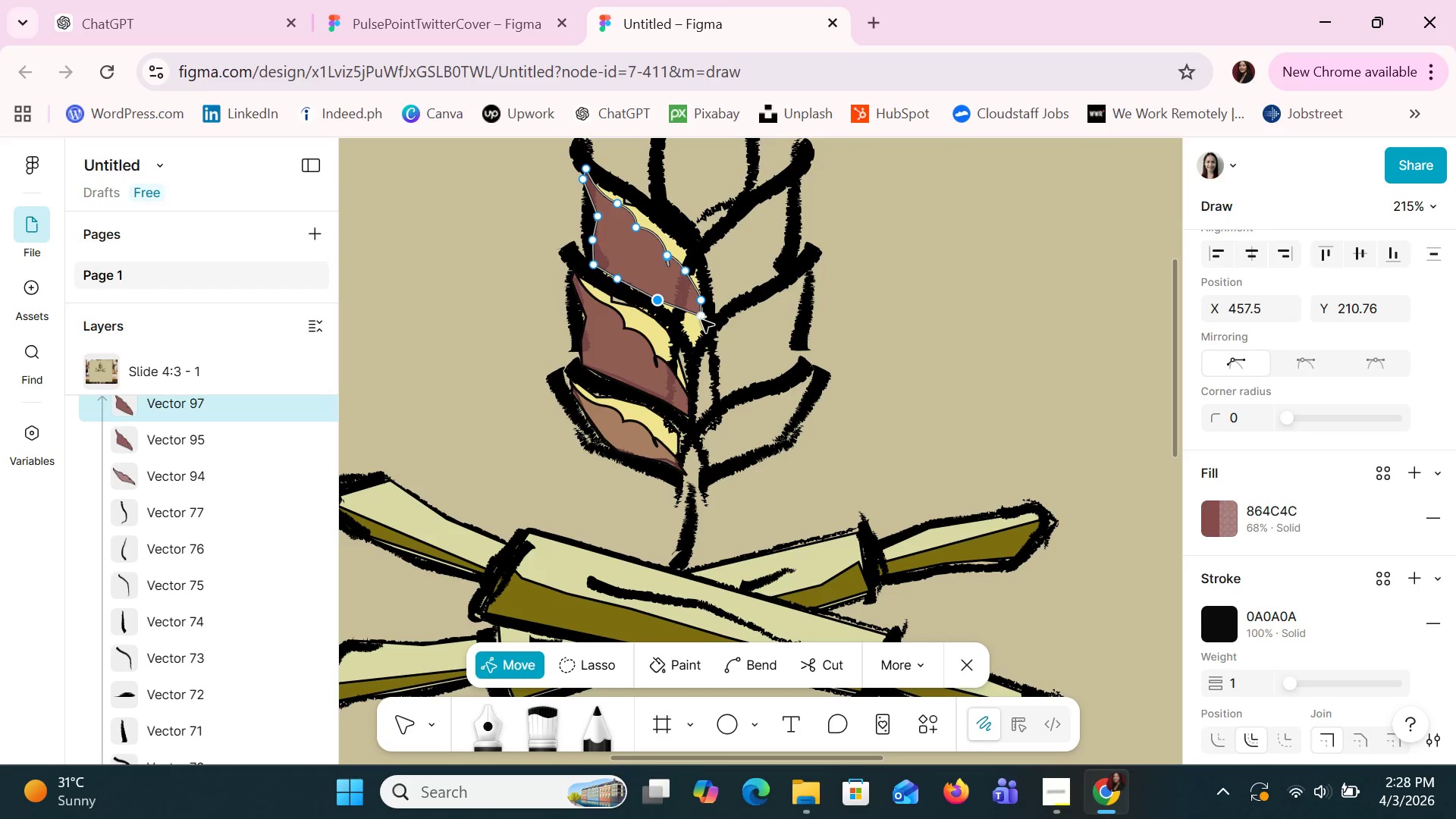 
left_click_drag(start_coordinate=[702, 320], to_coordinate=[694, 339])
 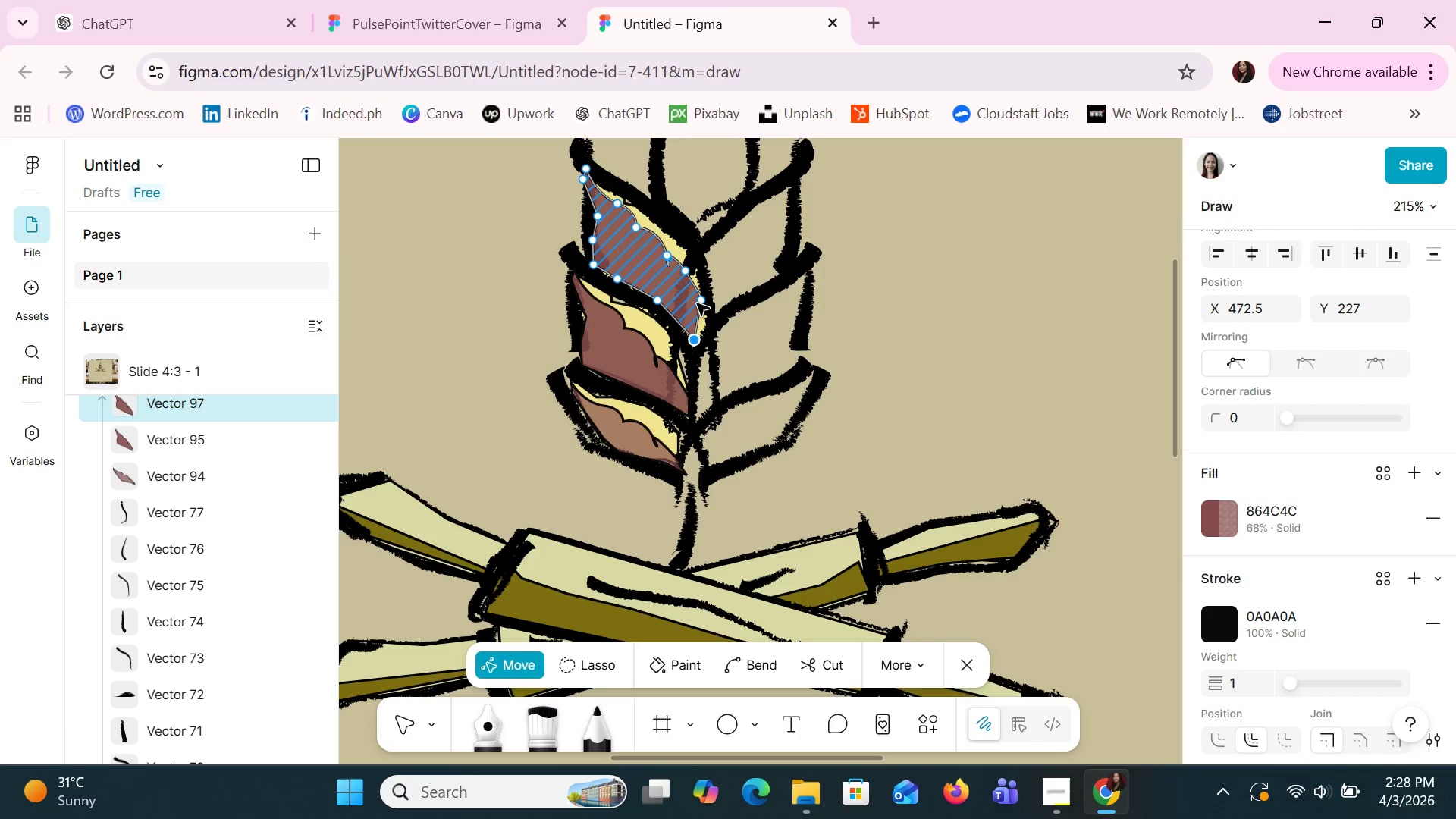 
left_click_drag(start_coordinate=[697, 303], to_coordinate=[704, 319])
 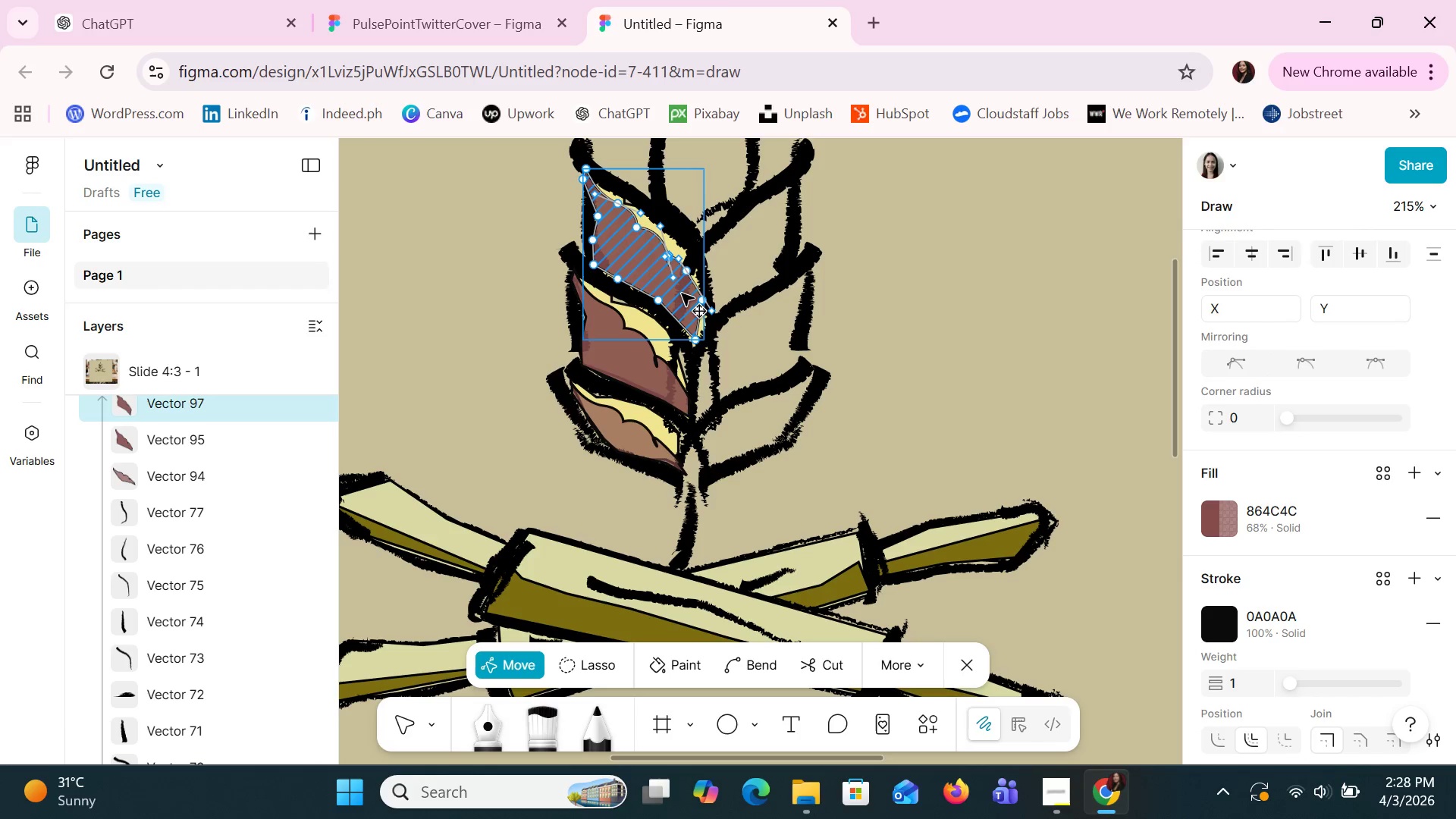 
left_click_drag(start_coordinate=[681, 259], to_coordinate=[674, 268])
 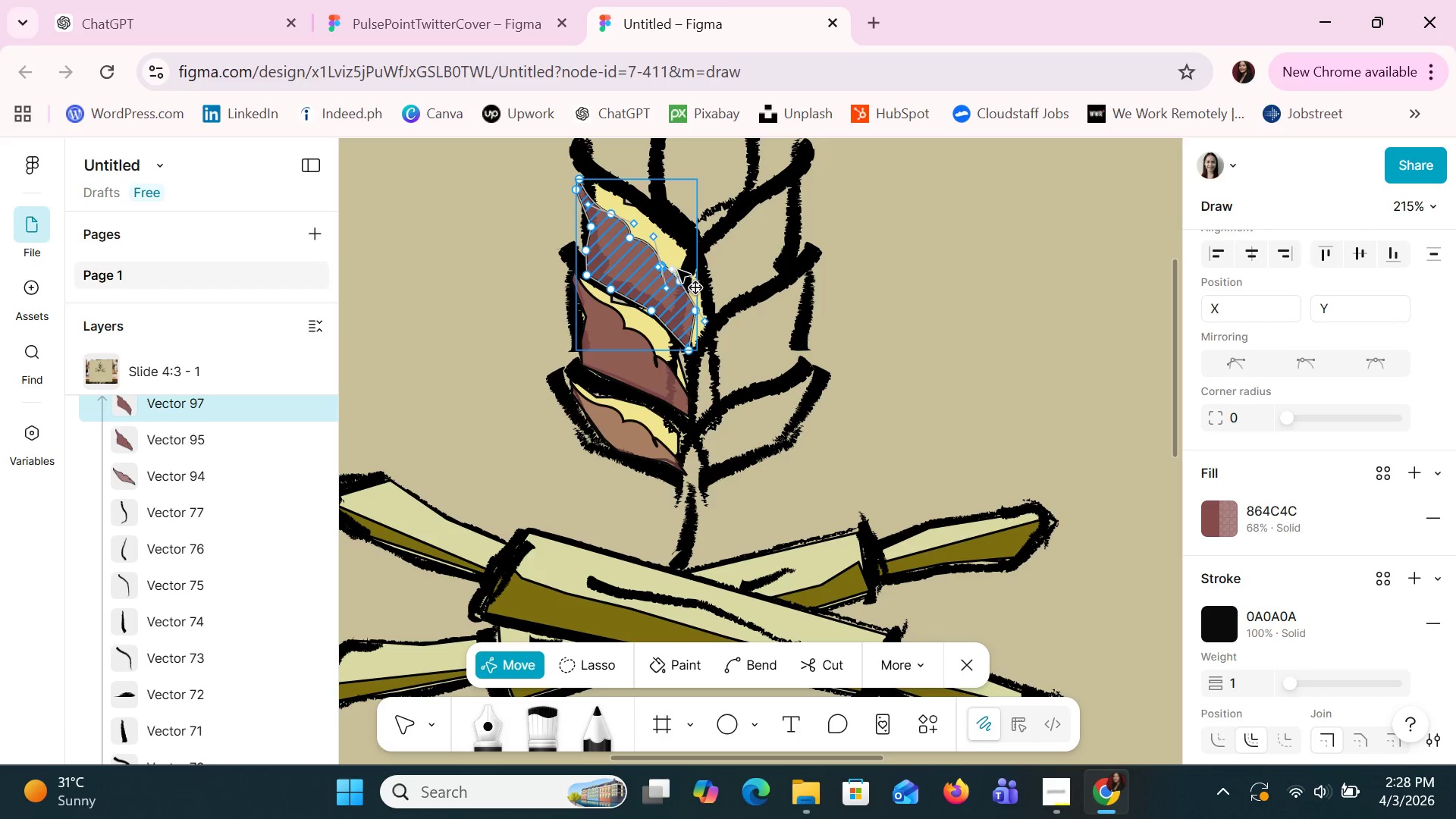 
key(Control+Z)
 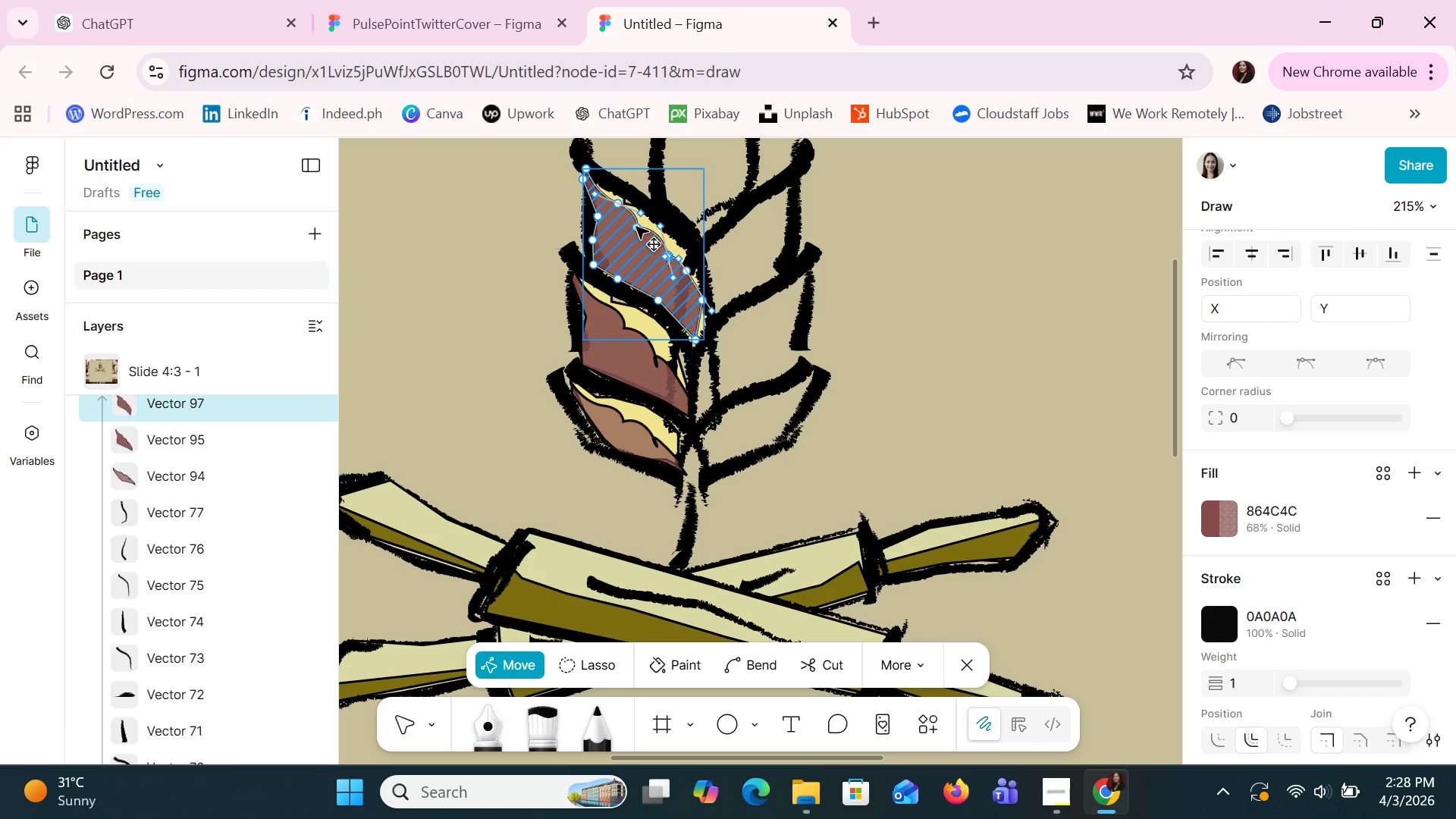 
left_click([626, 206])
 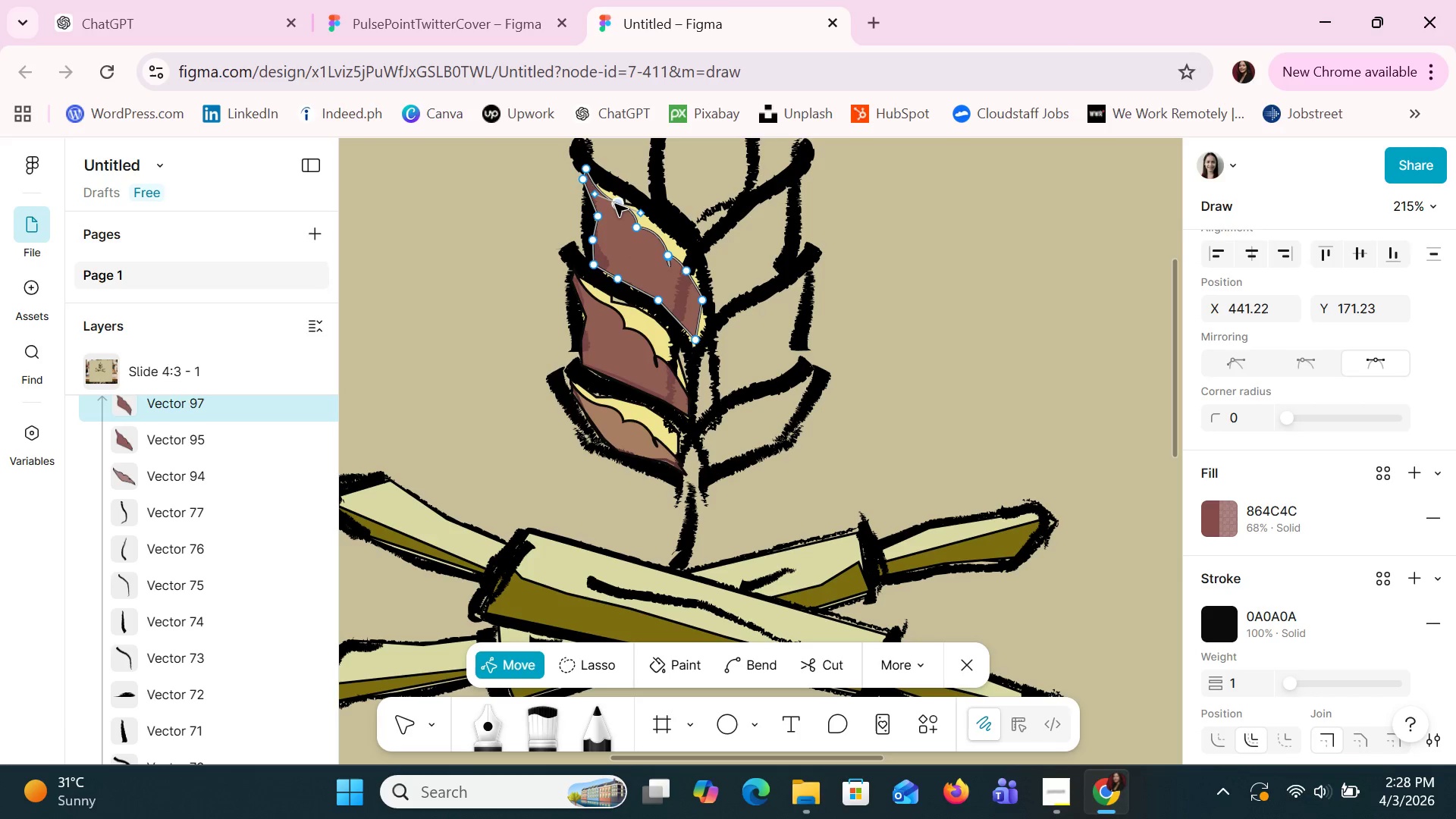 
left_click_drag(start_coordinate=[615, 204], to_coordinate=[615, 212])
 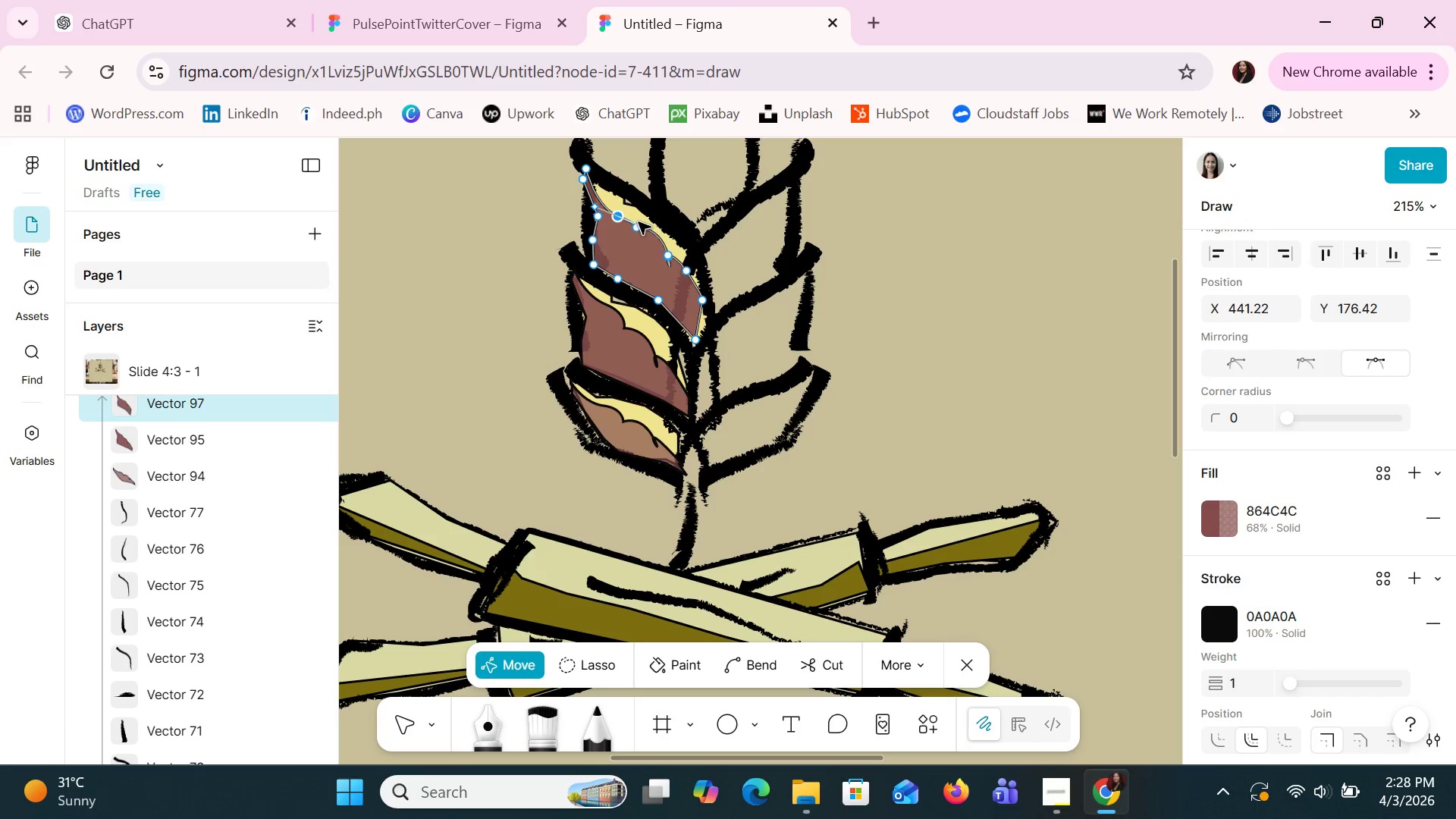 
left_click_drag(start_coordinate=[639, 222], to_coordinate=[635, 230])
 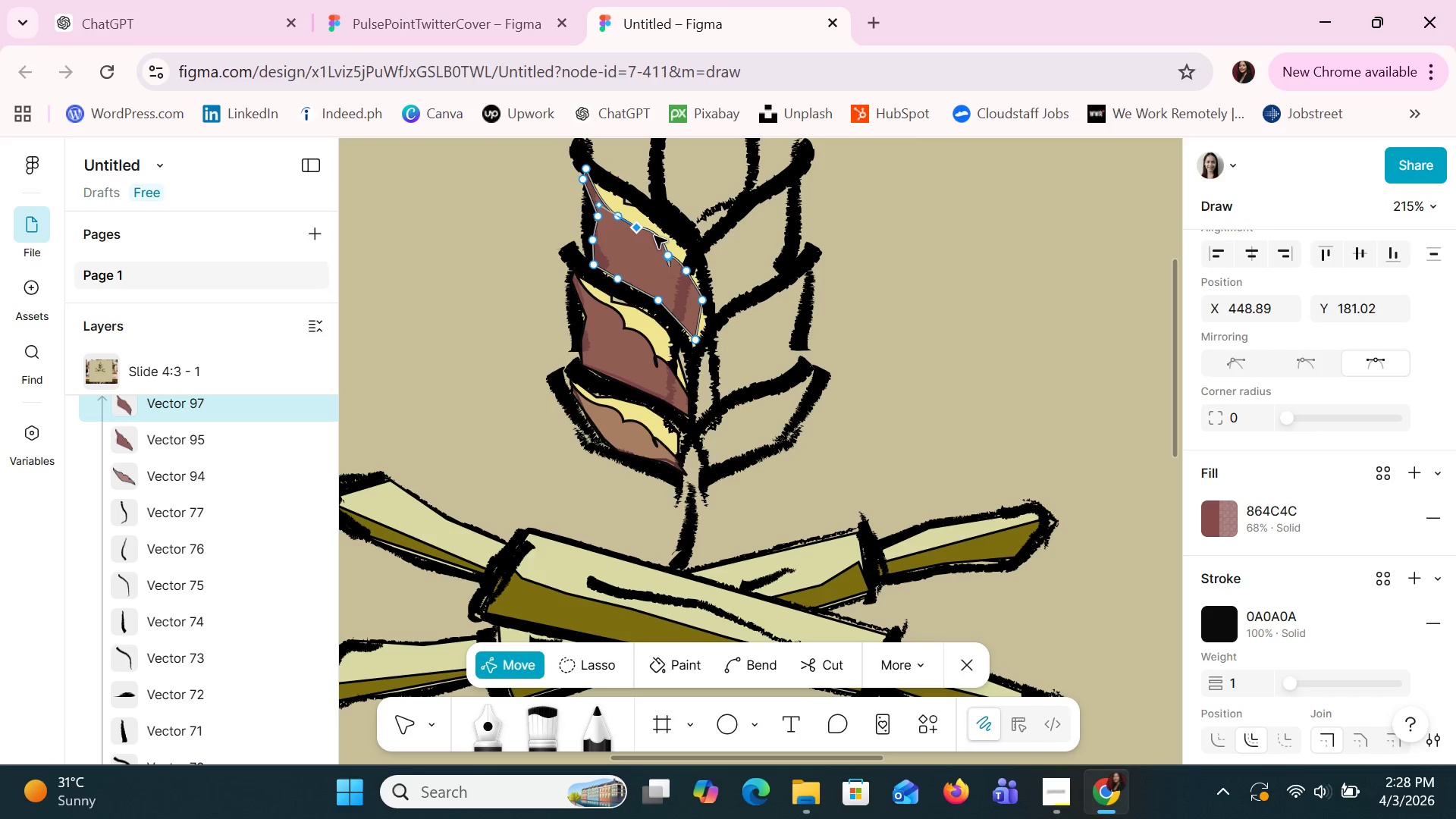 
left_click_drag(start_coordinate=[663, 243], to_coordinate=[662, 263])
 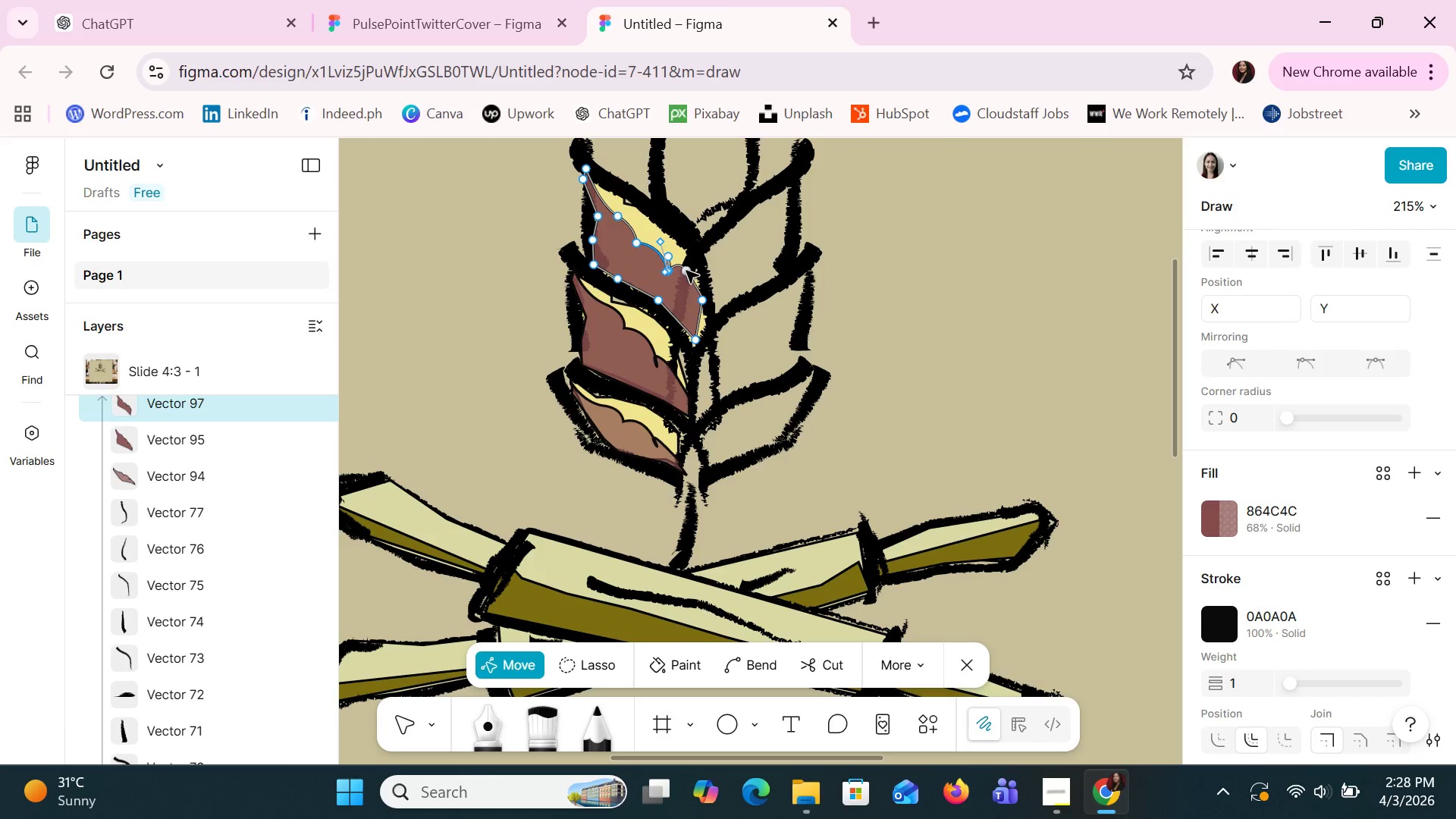 
left_click_drag(start_coordinate=[686, 271], to_coordinate=[682, 282])
 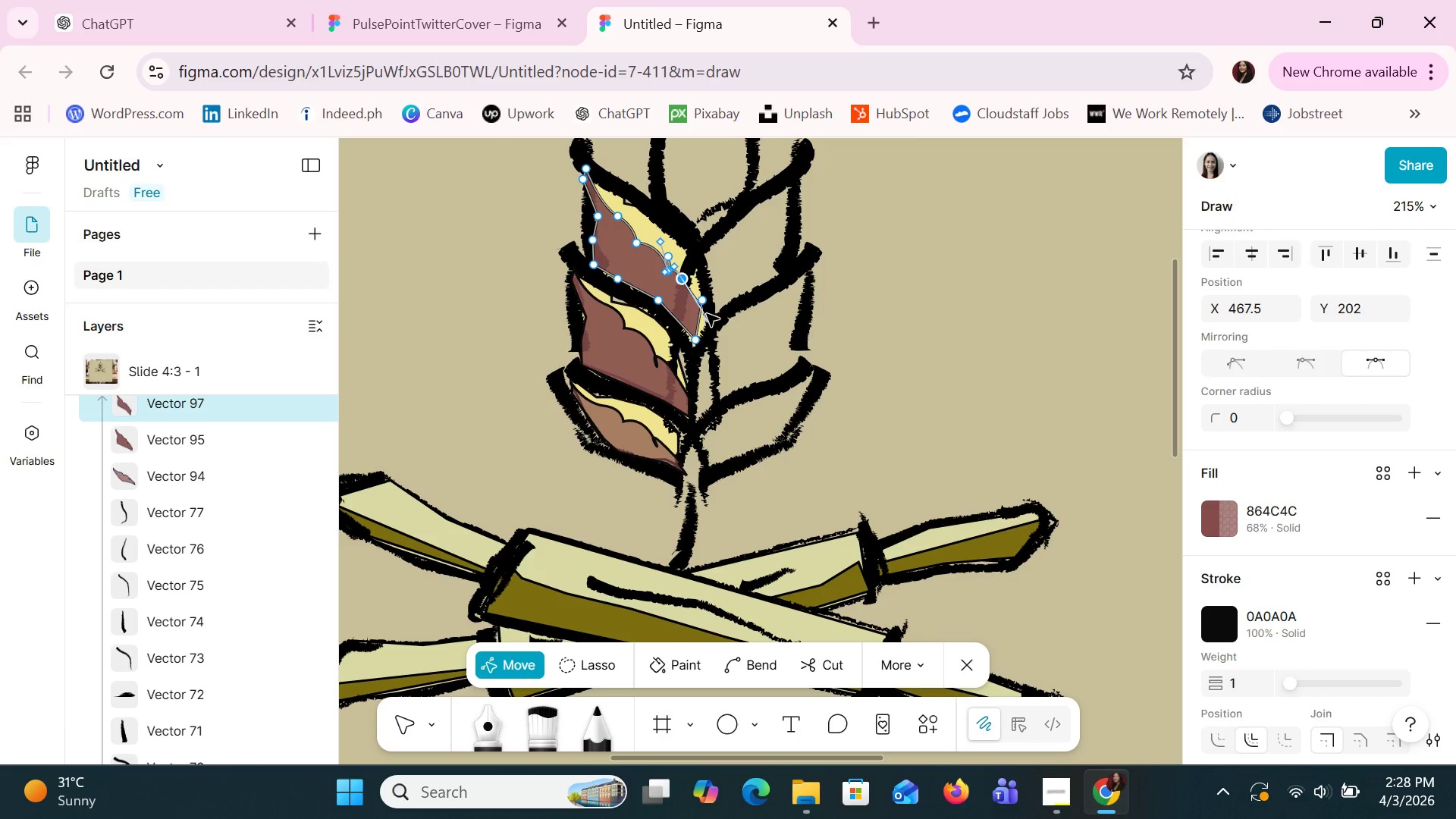 
left_click_drag(start_coordinate=[708, 323], to_coordinate=[706, 331])
 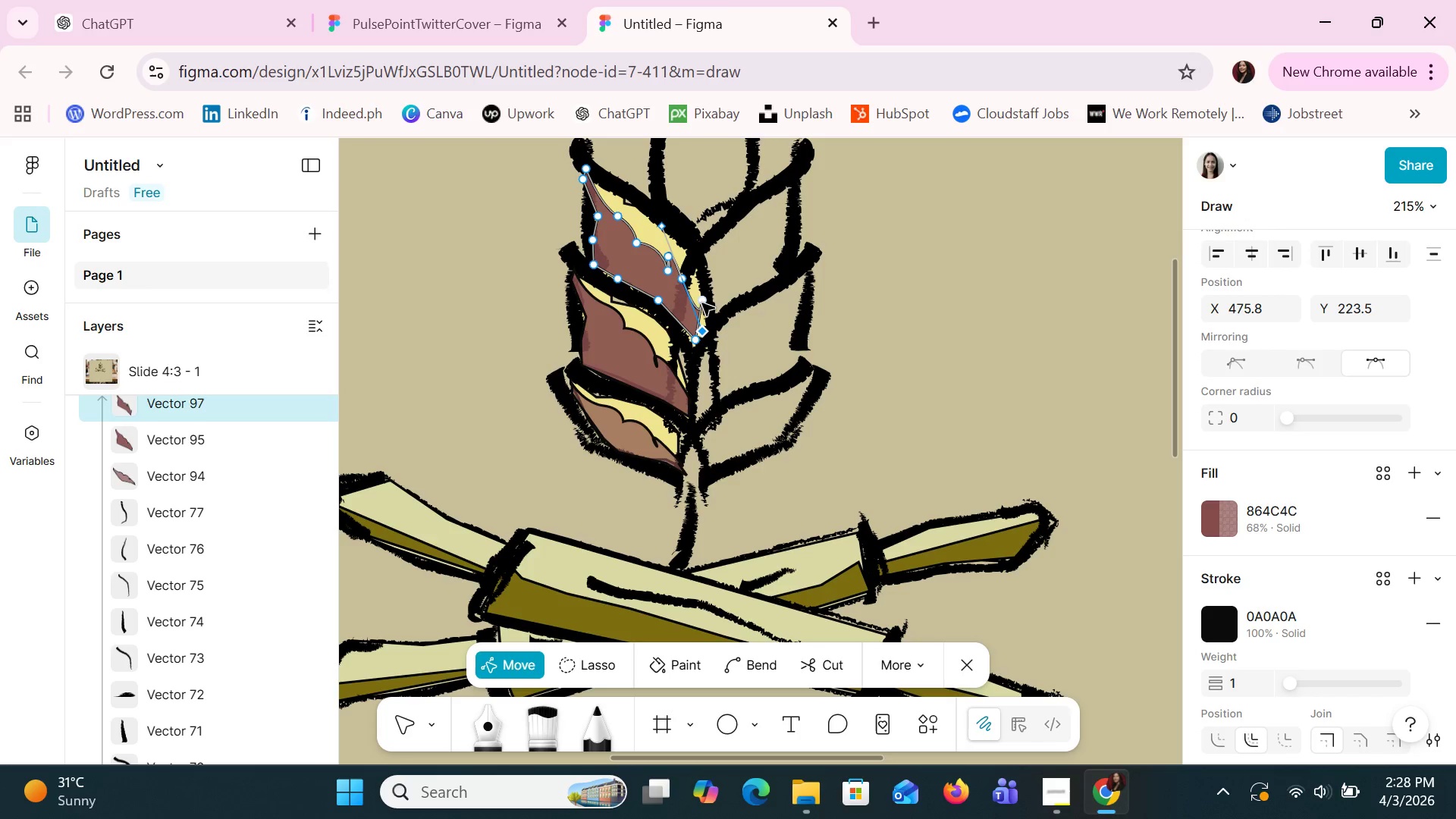 
left_click_drag(start_coordinate=[702, 302], to_coordinate=[706, 318])
 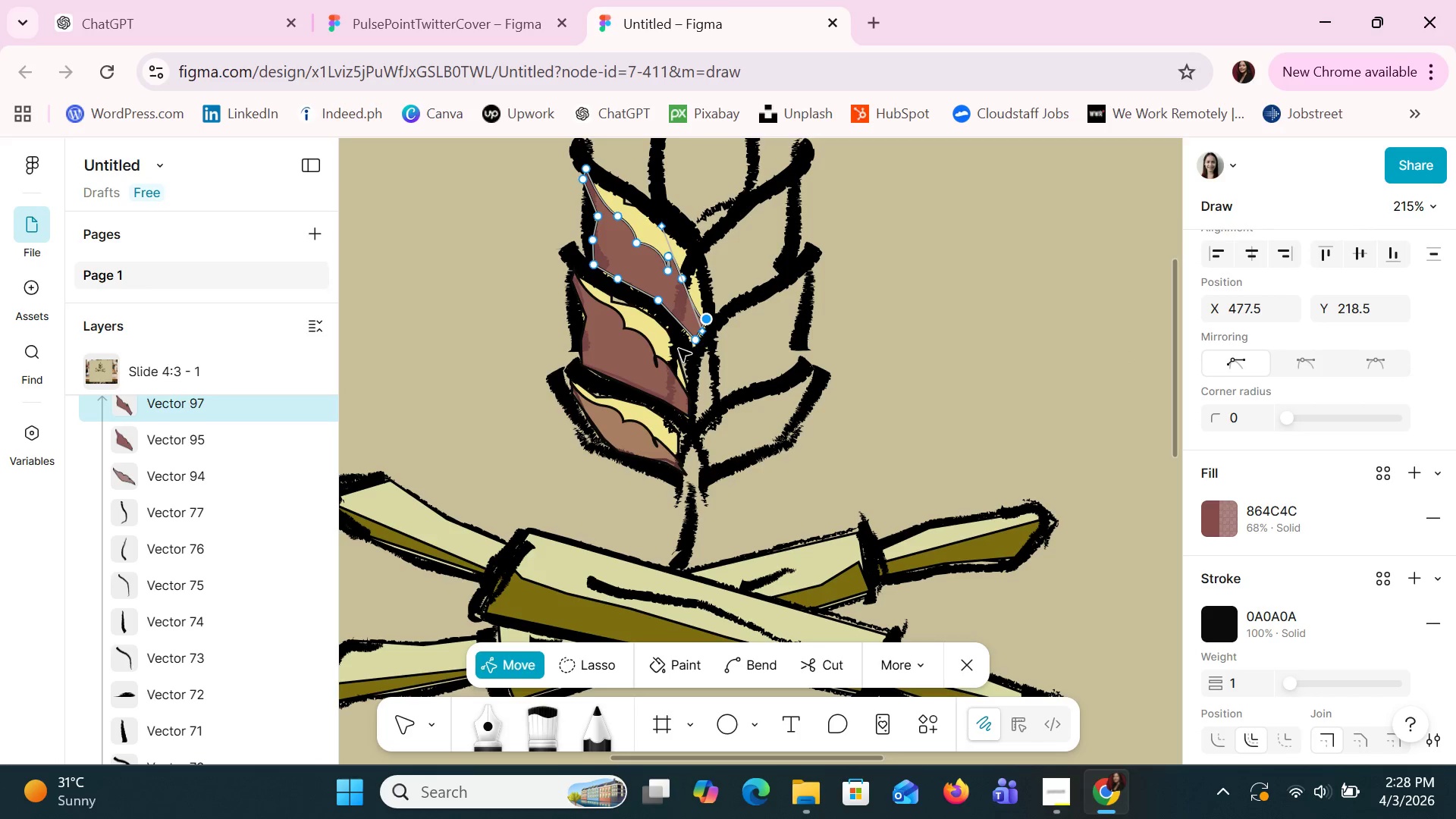 
left_click_drag(start_coordinate=[695, 336], to_coordinate=[694, 348])
 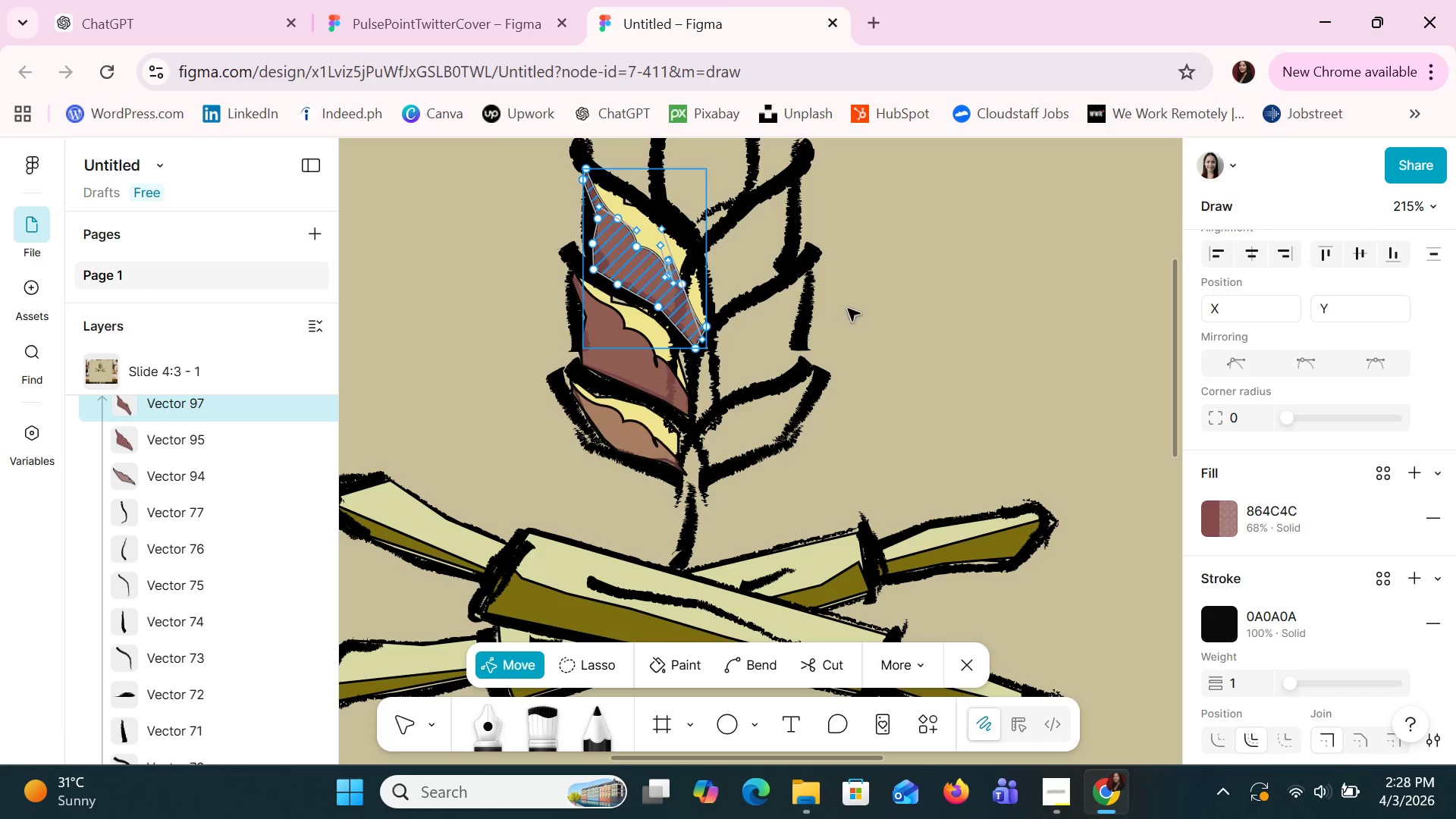 
left_click([911, 284])
 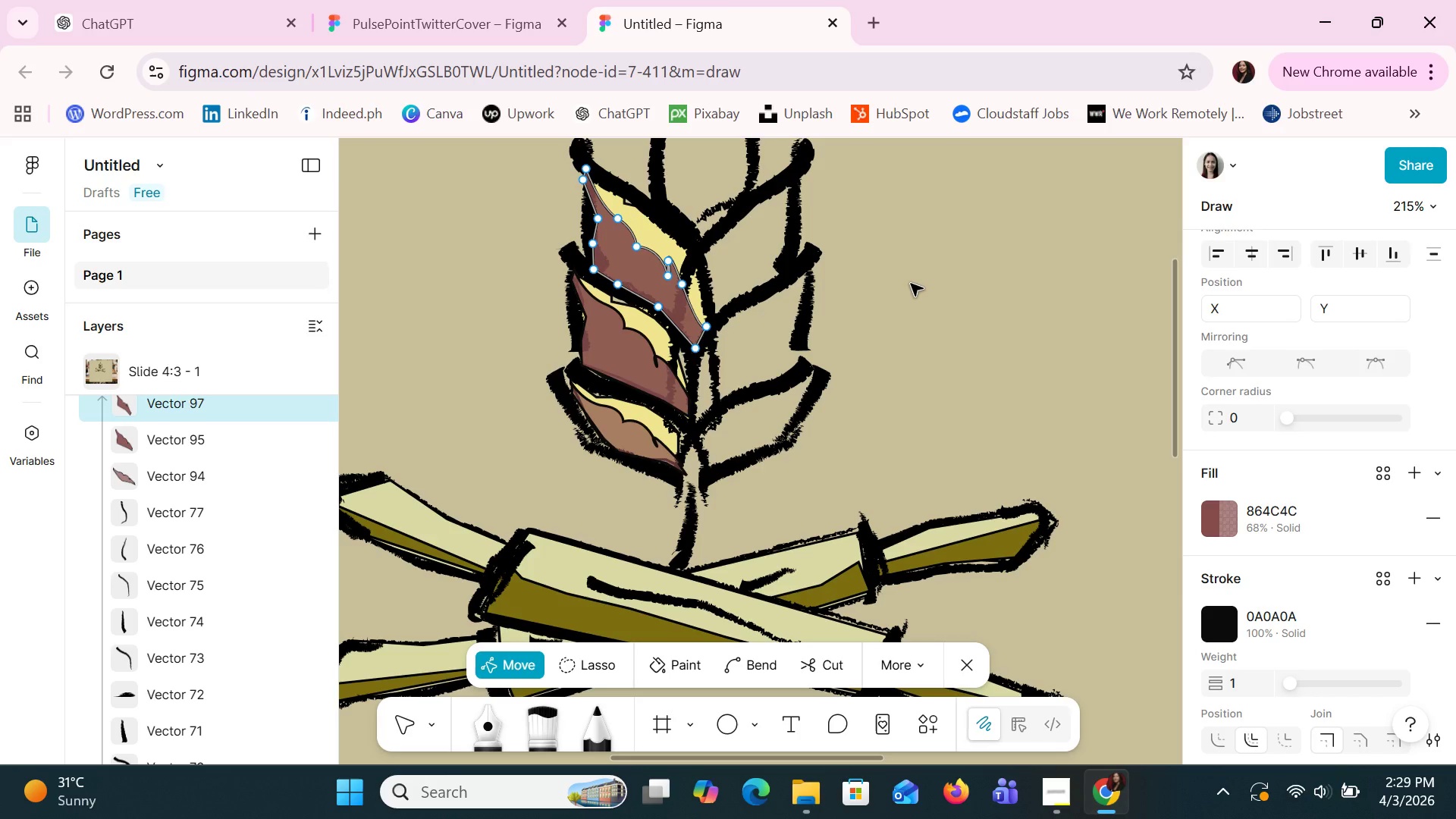 
wait(64.14)
 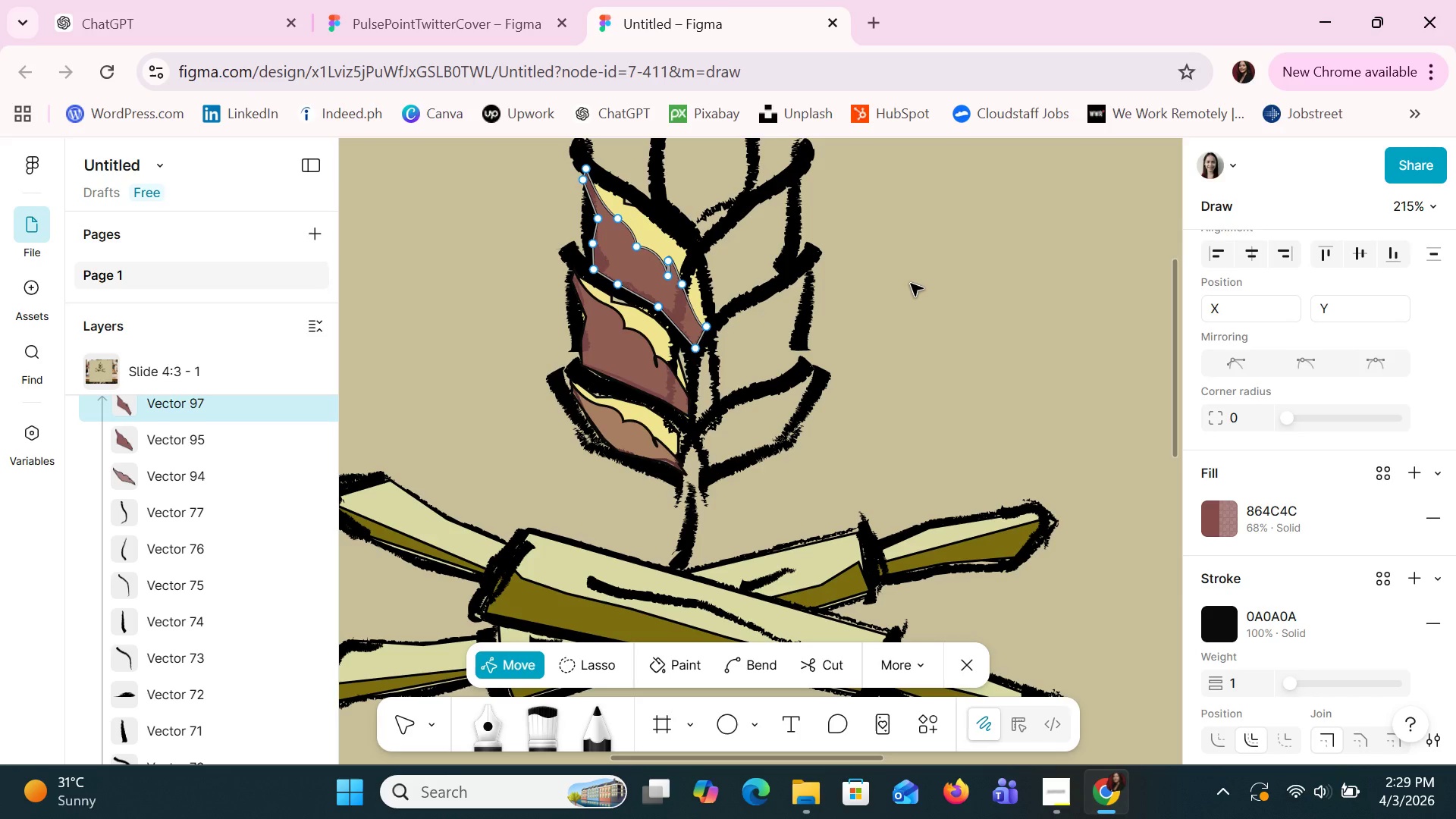 
left_click([906, 309])
 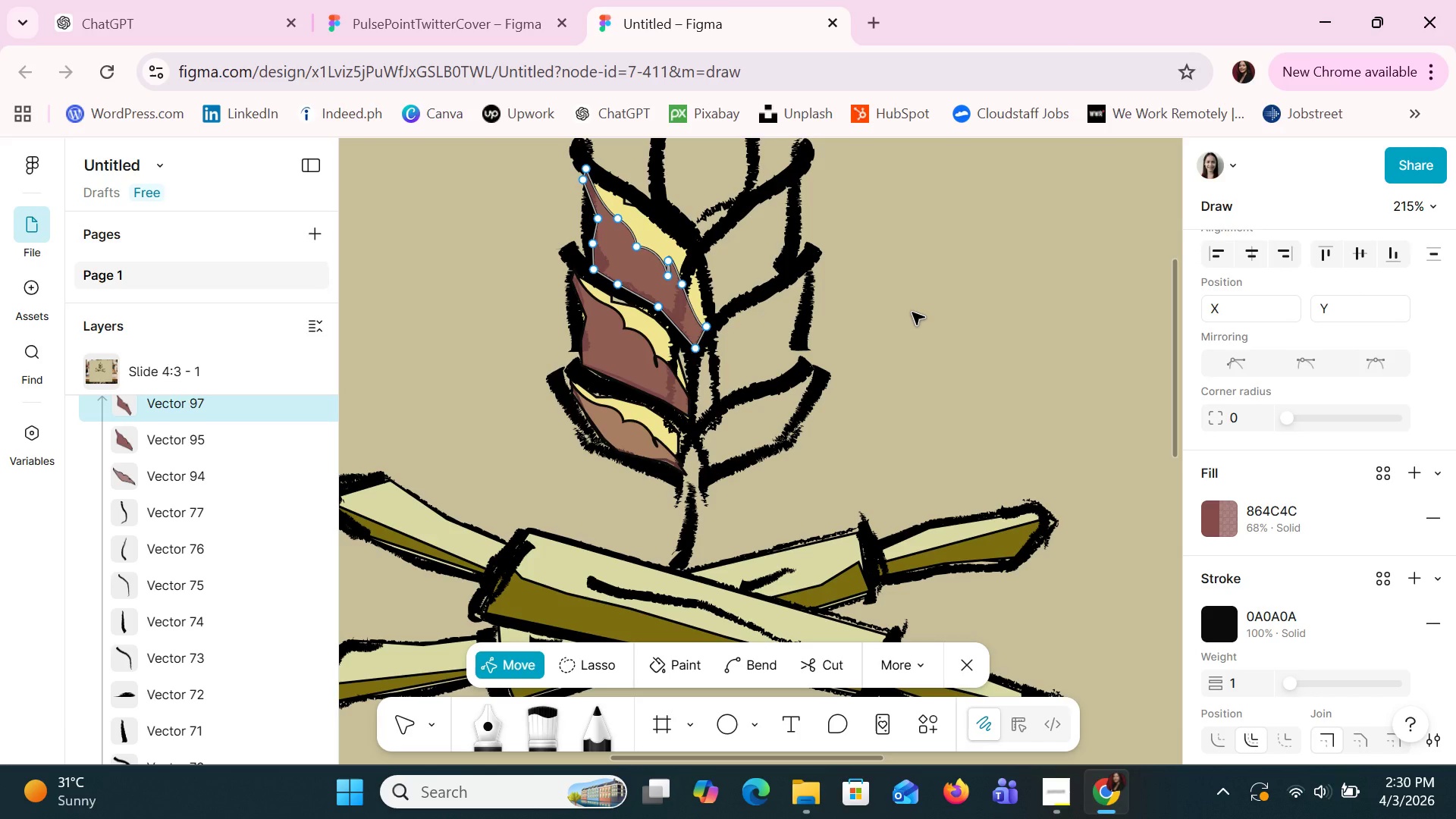 
hold_key(key=ControlLeft, duration=0.75)
 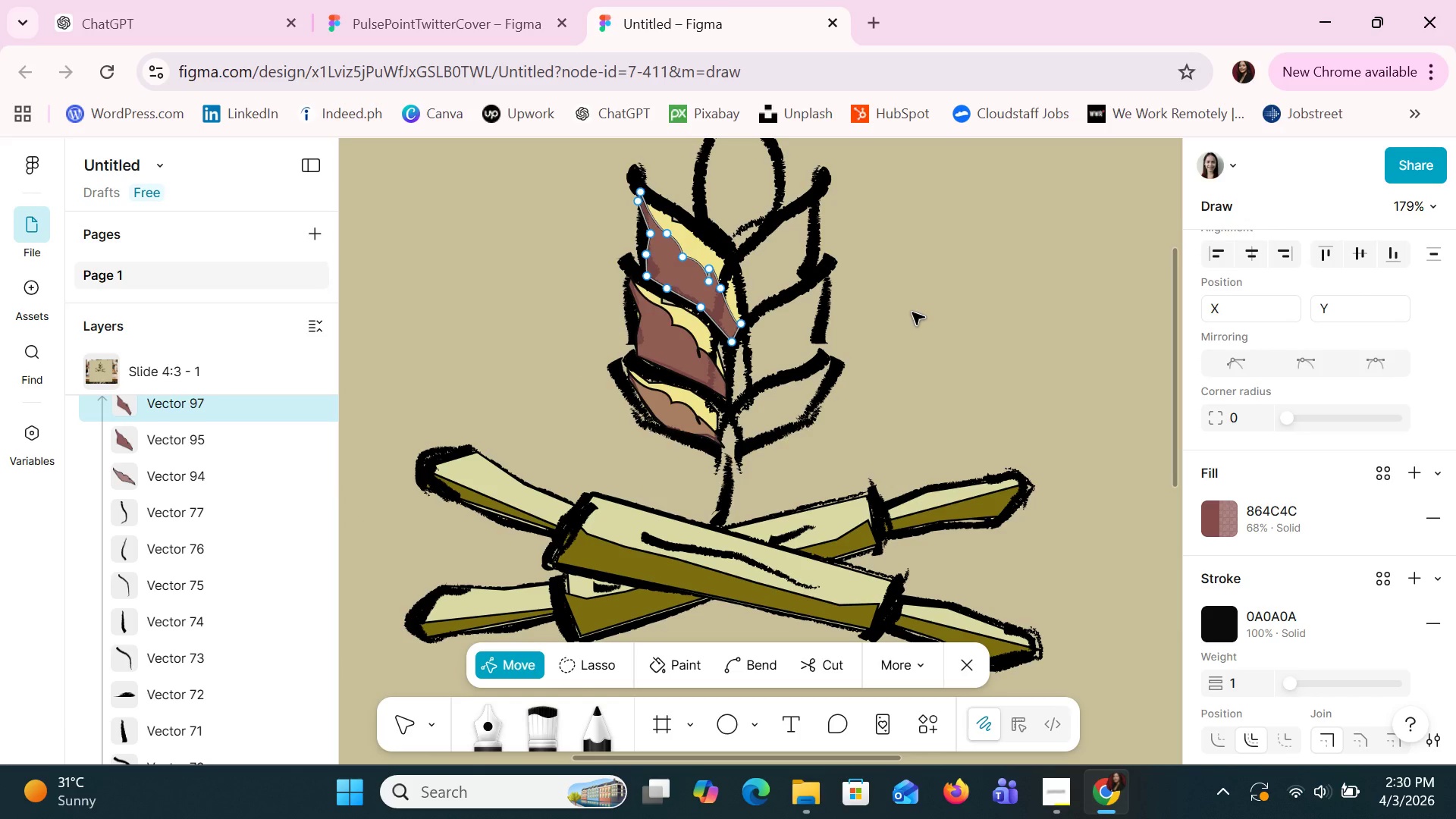 
left_click([912, 312])
 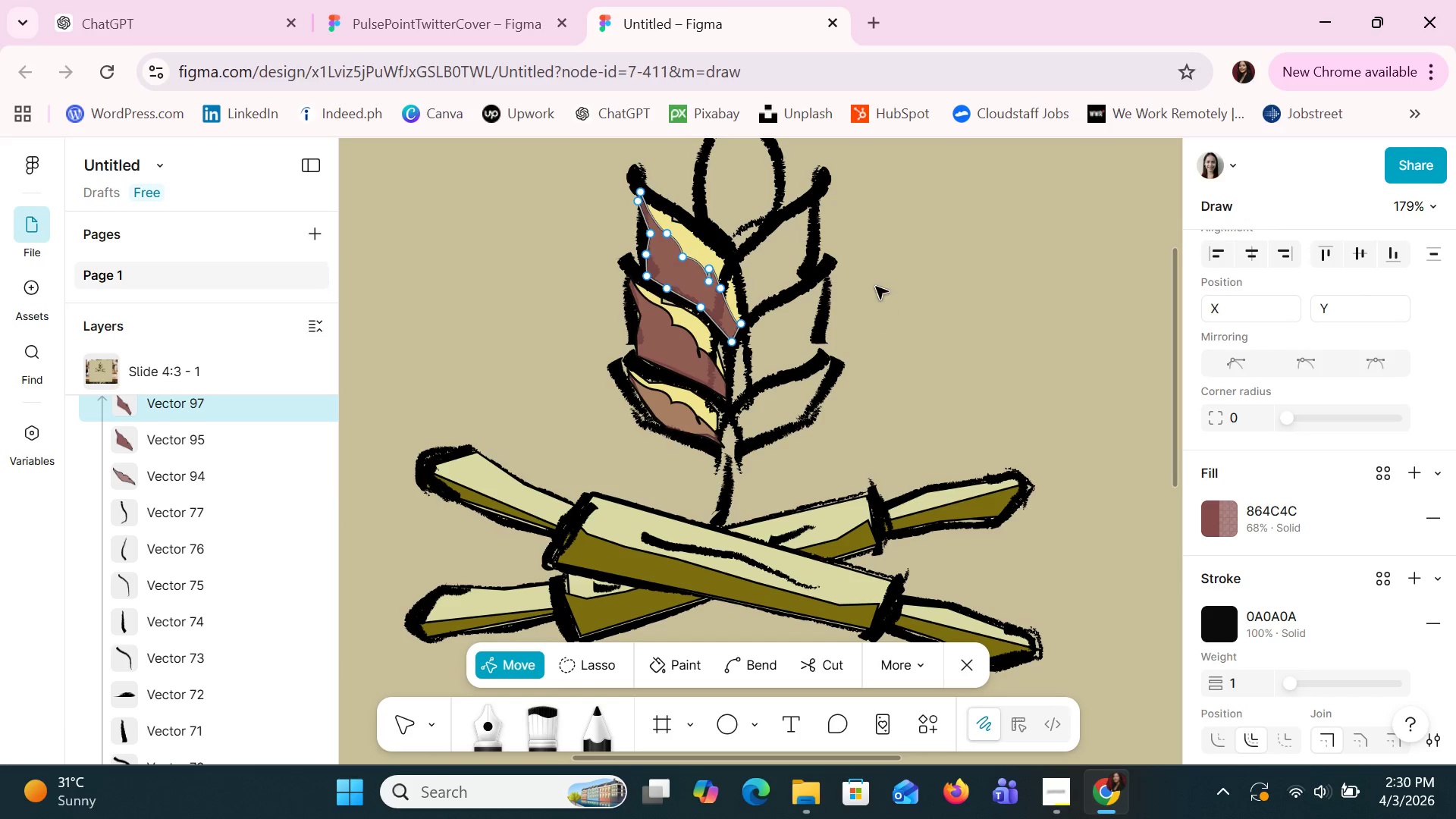 
scroll: coordinate [912, 312], scroll_direction: down, amount: 3.0
 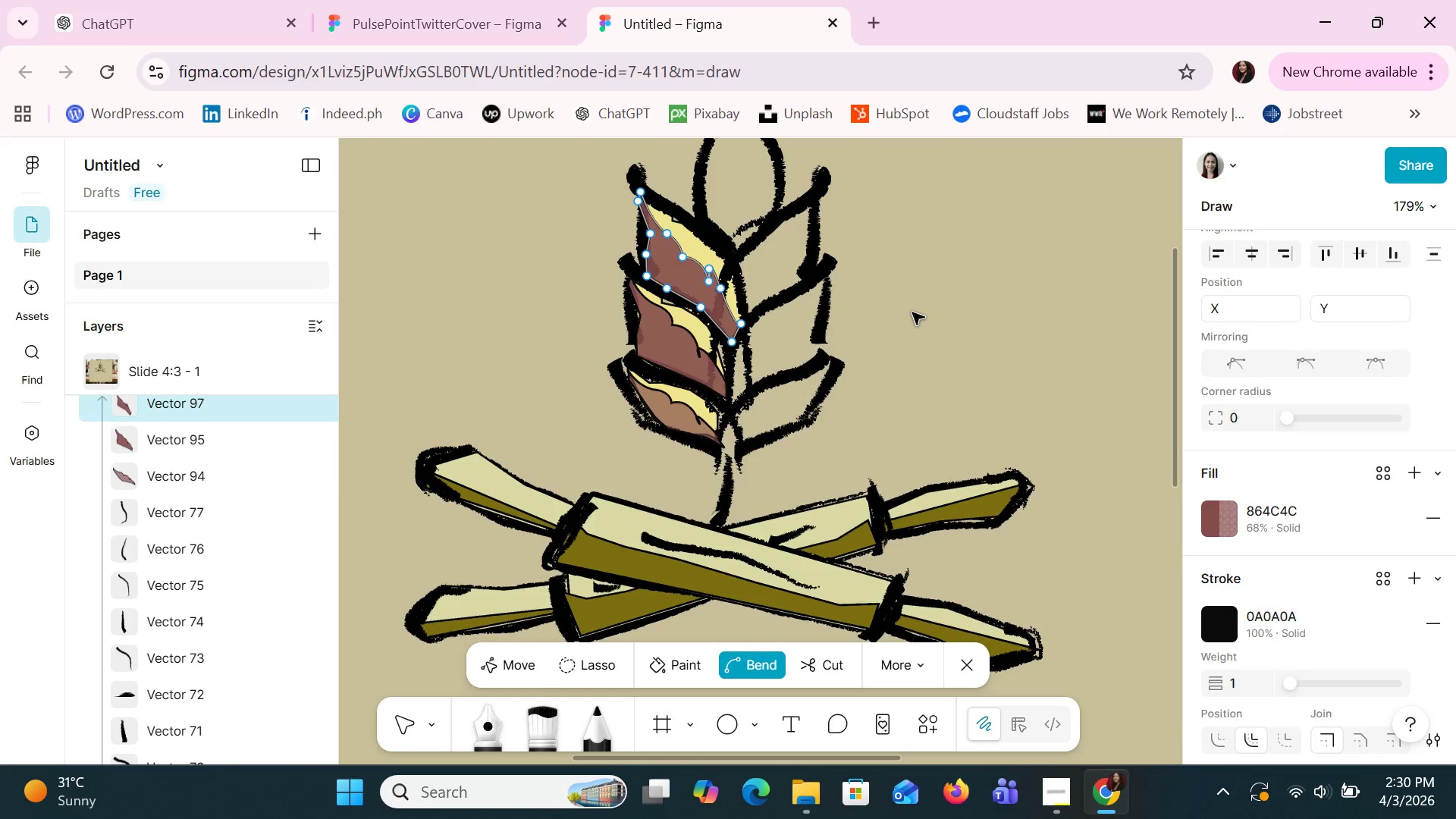 
left_click([874, 261])
 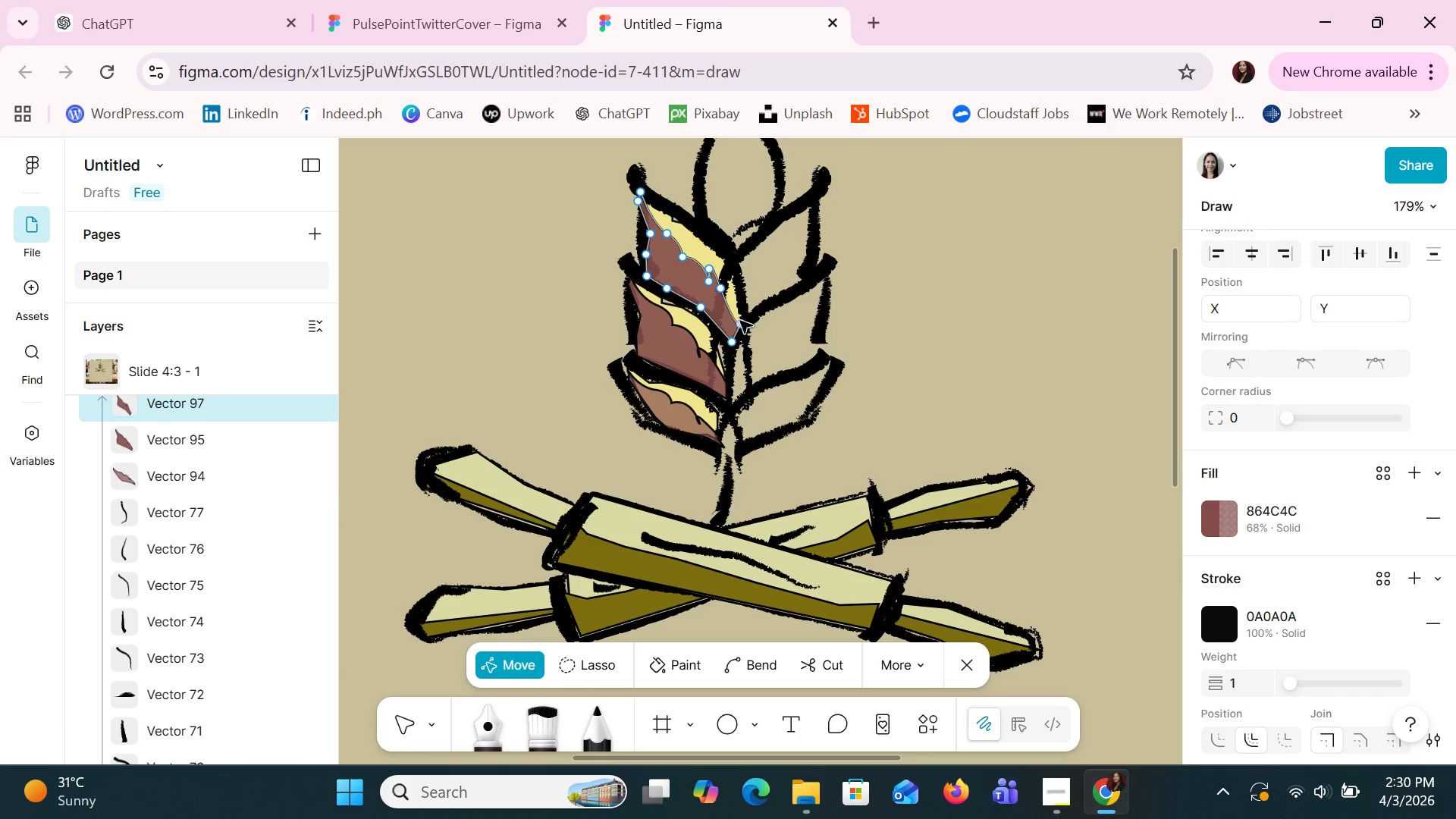 
left_click([733, 304])
 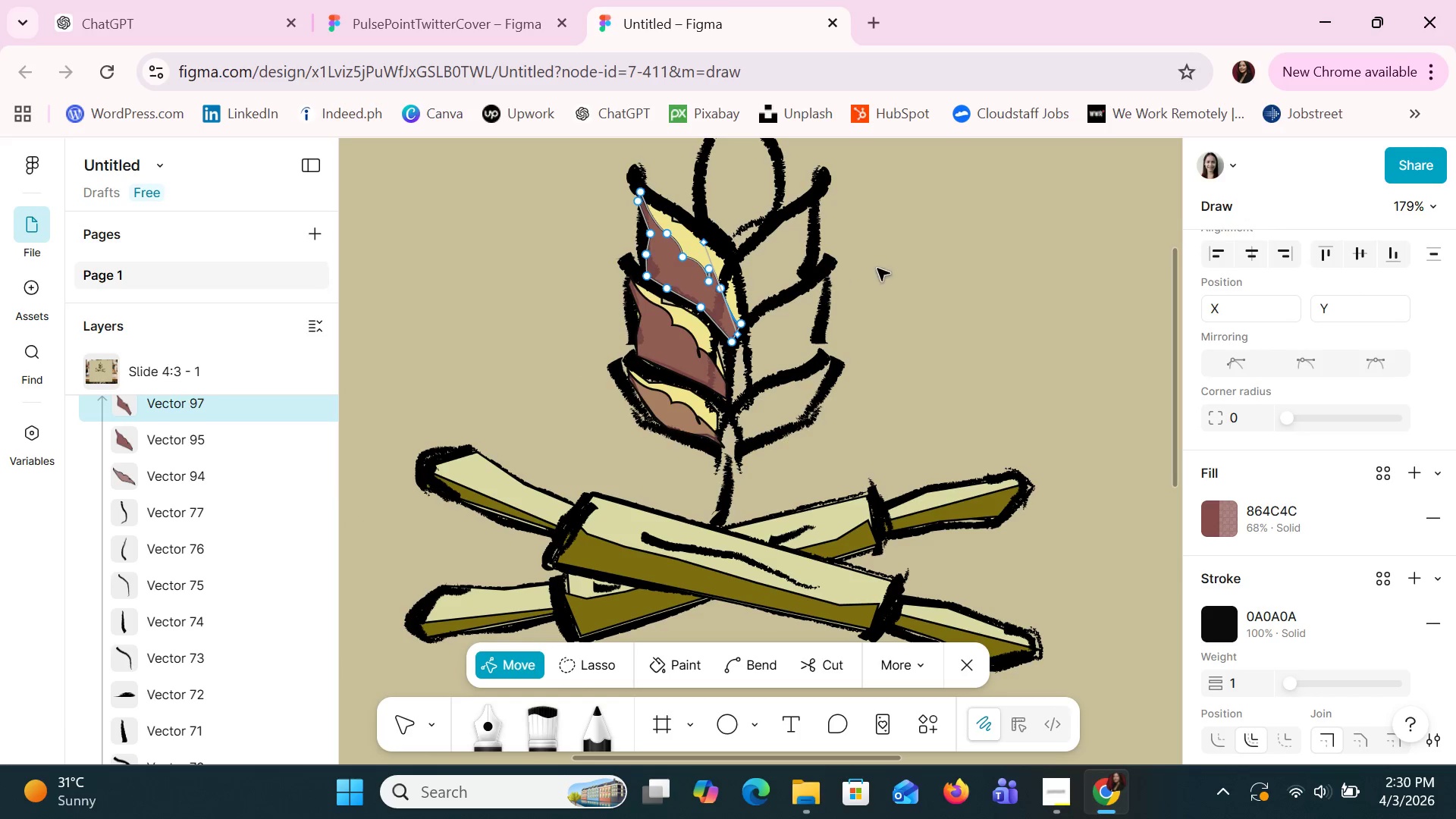 
left_click([877, 268])
 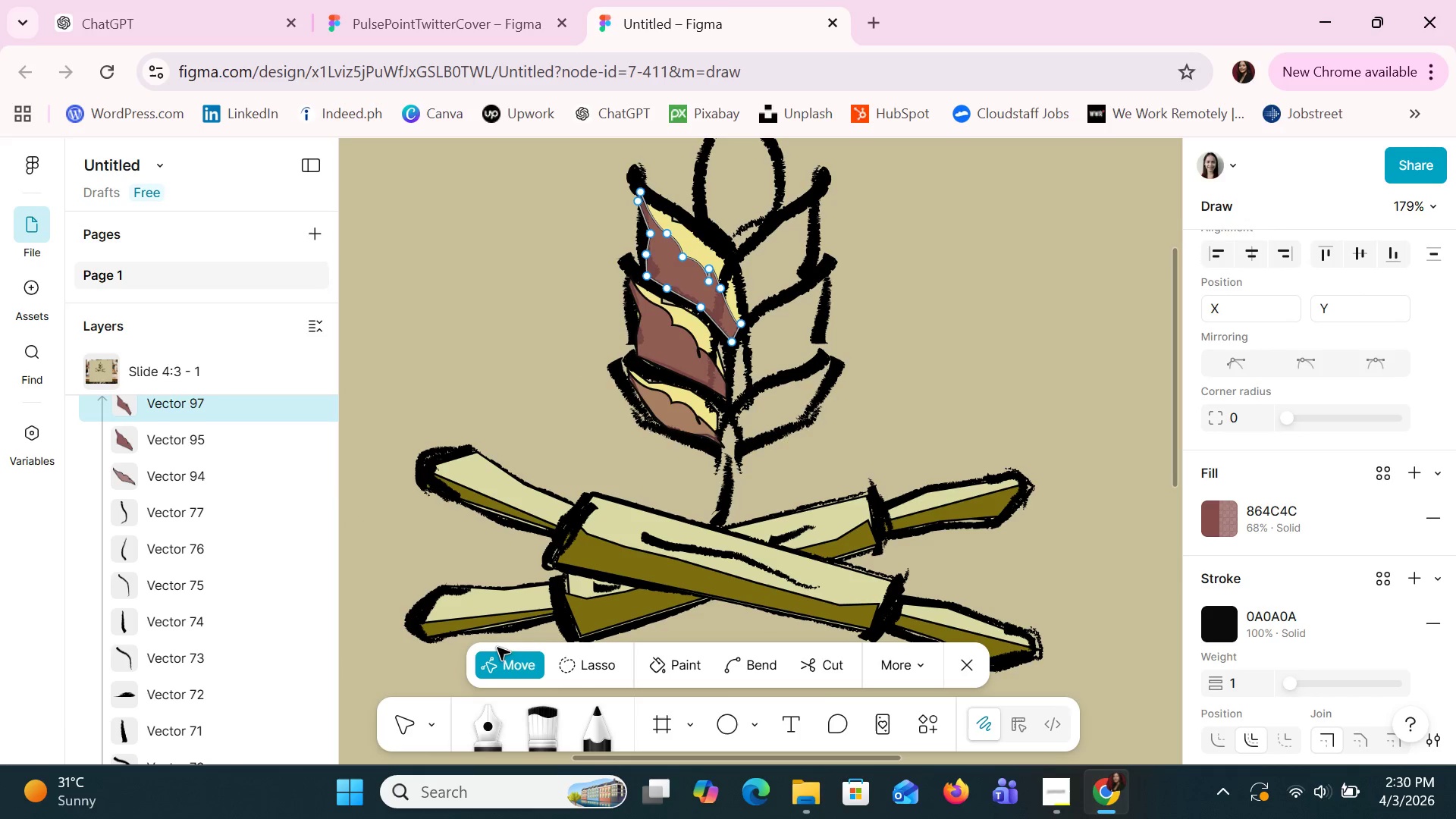 
left_click([422, 725])
 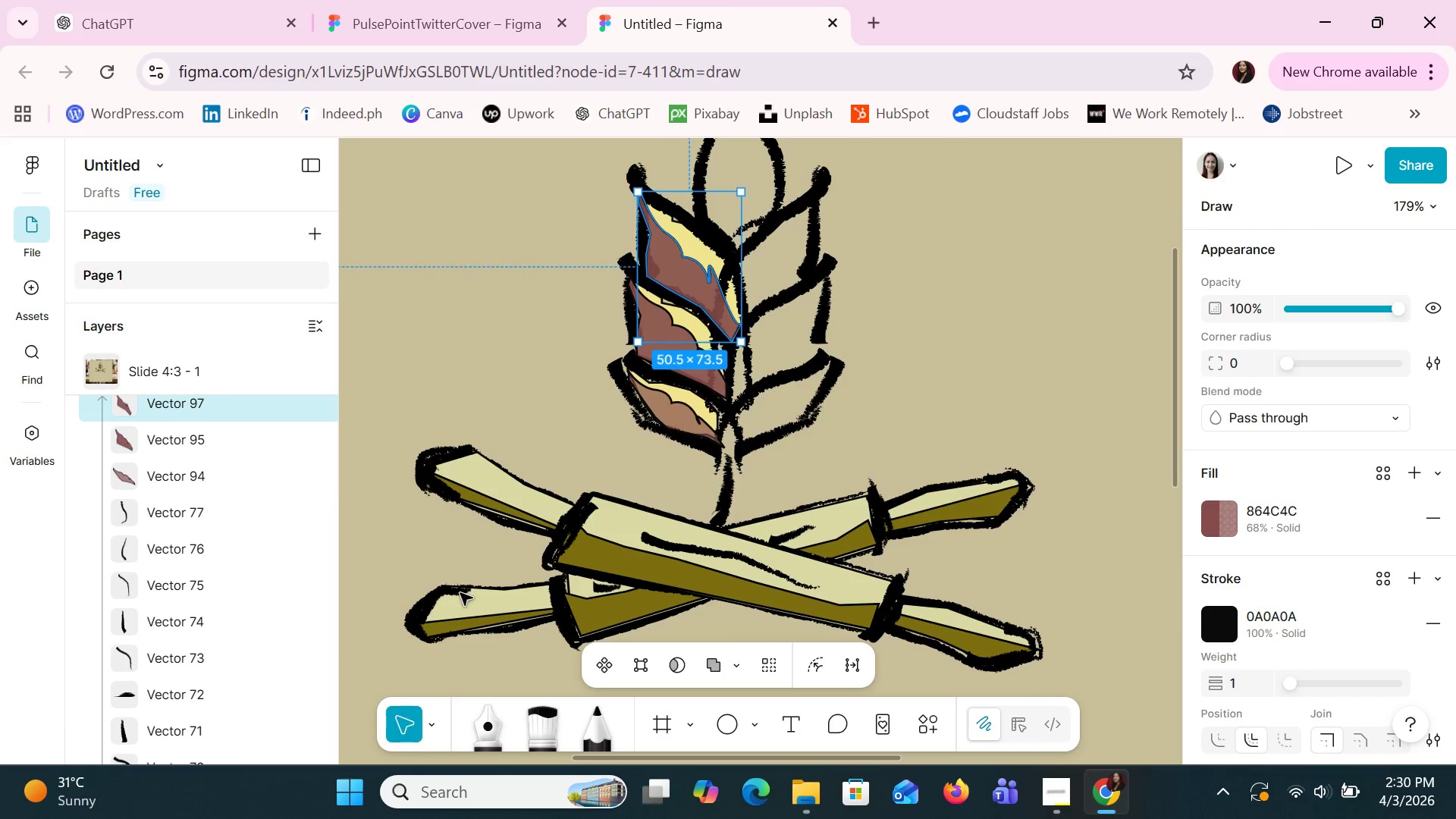 
left_click([457, 371])
 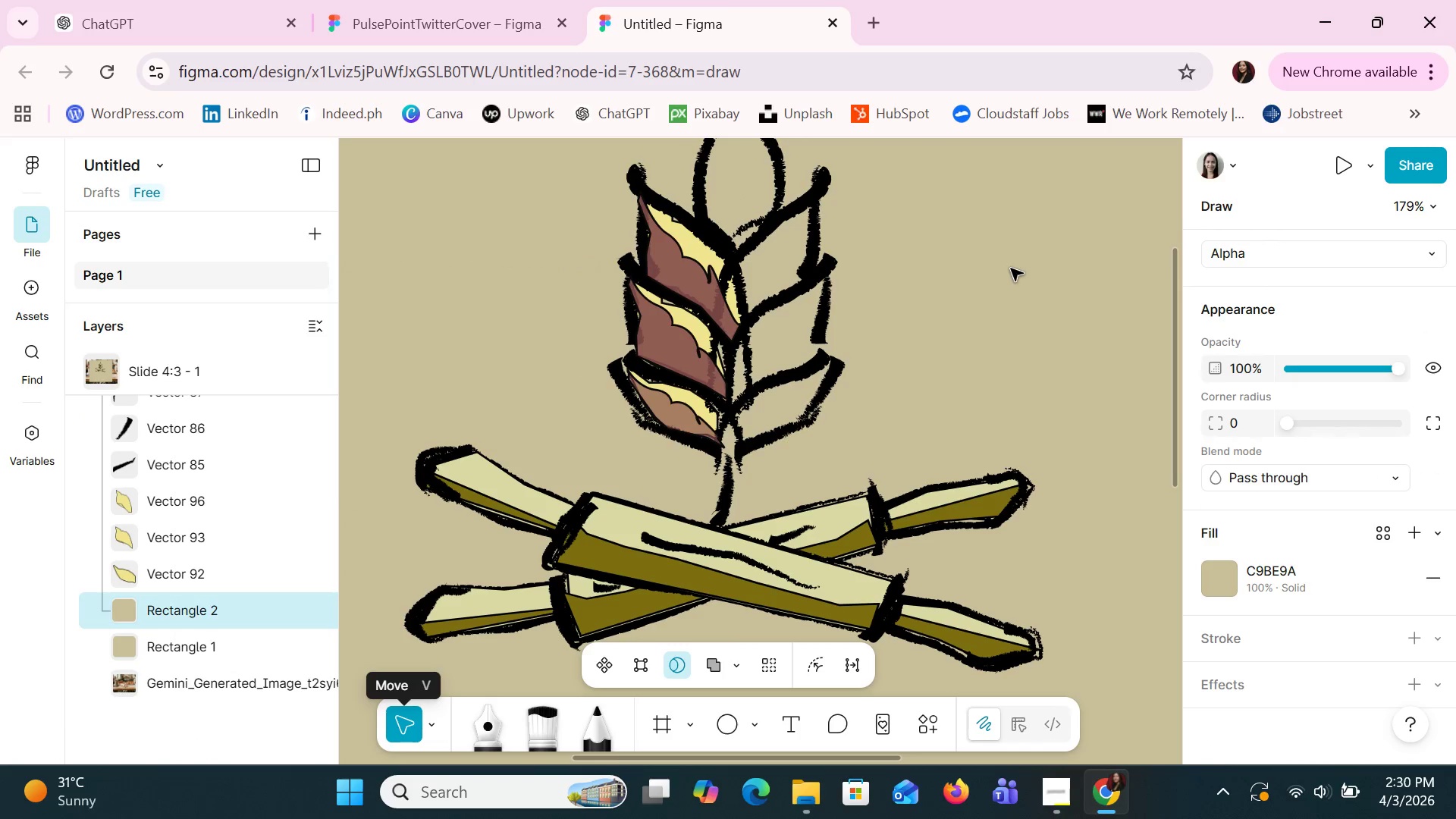 
hold_key(key=ControlLeft, duration=1.51)
hold_key(key=ControlLeft, duration=1.5)
scroll: coordinate [1010, 272], scroll_direction: down, amount: 16.0
 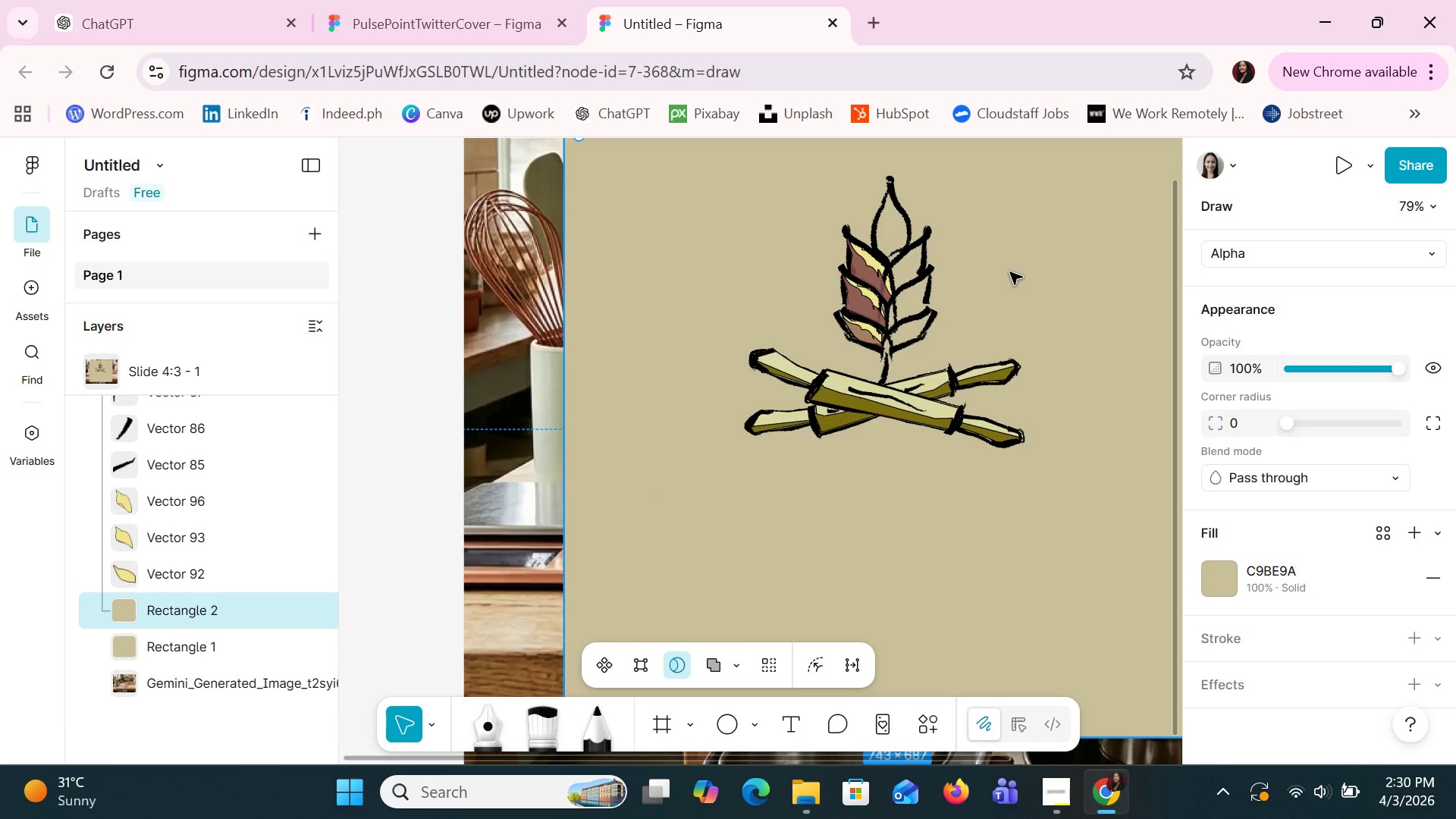 
hold_key(key=ControlLeft, duration=1.05)
 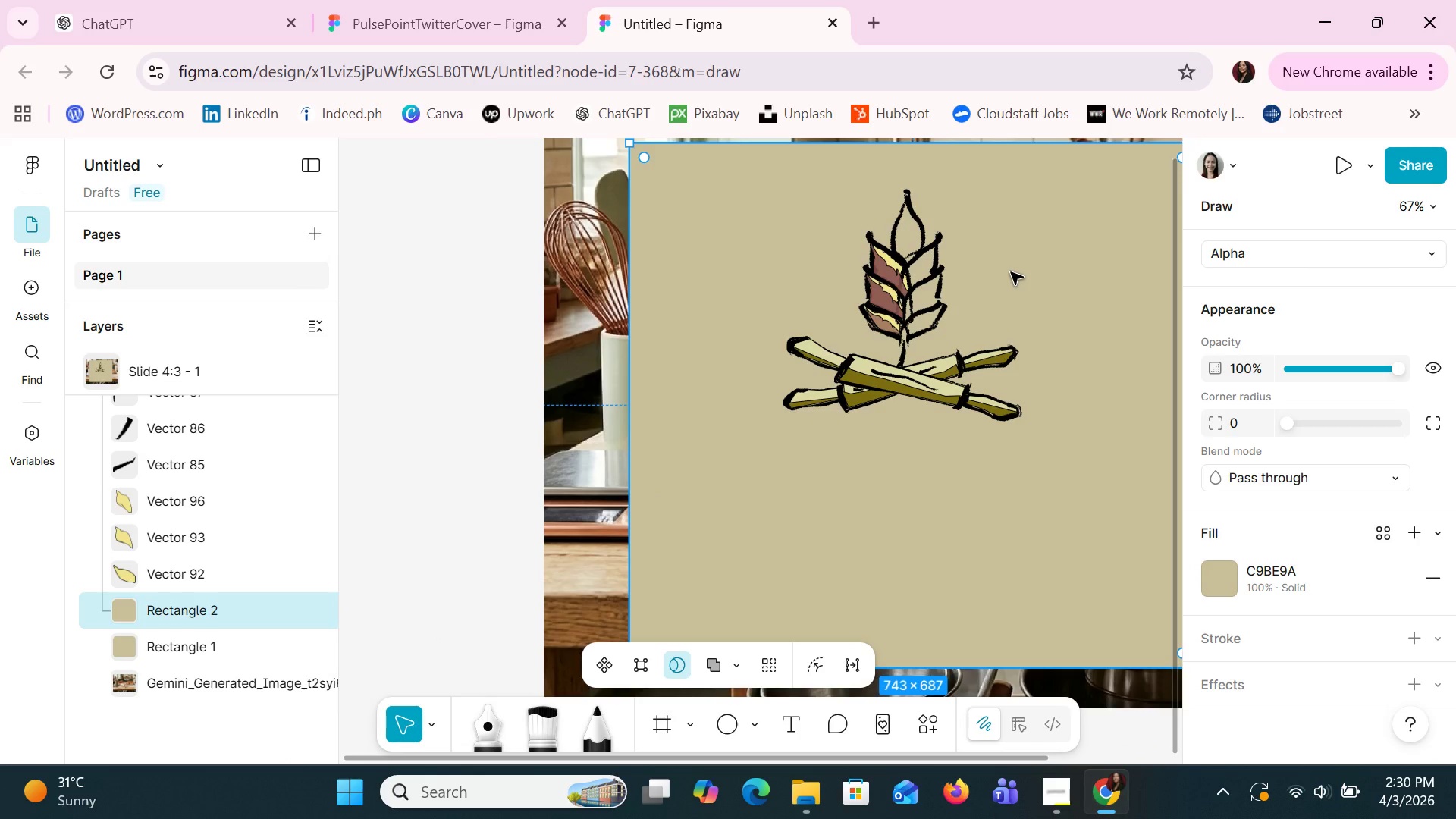 
wait(6.55)
 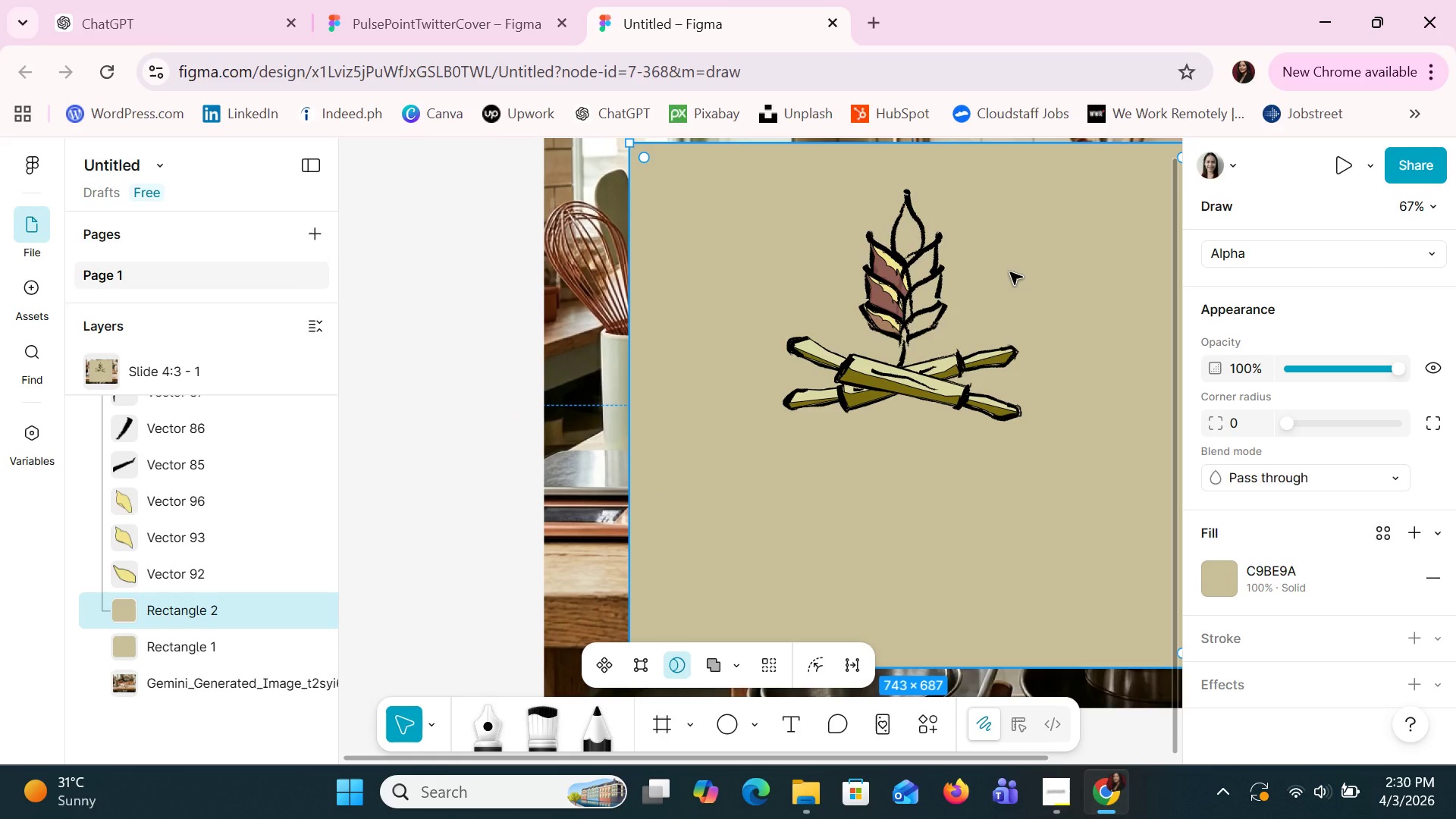 
hold_key(key=ControlLeft, duration=0.83)
scroll: coordinate [990, 262], scroll_direction: up, amount: 7.0
 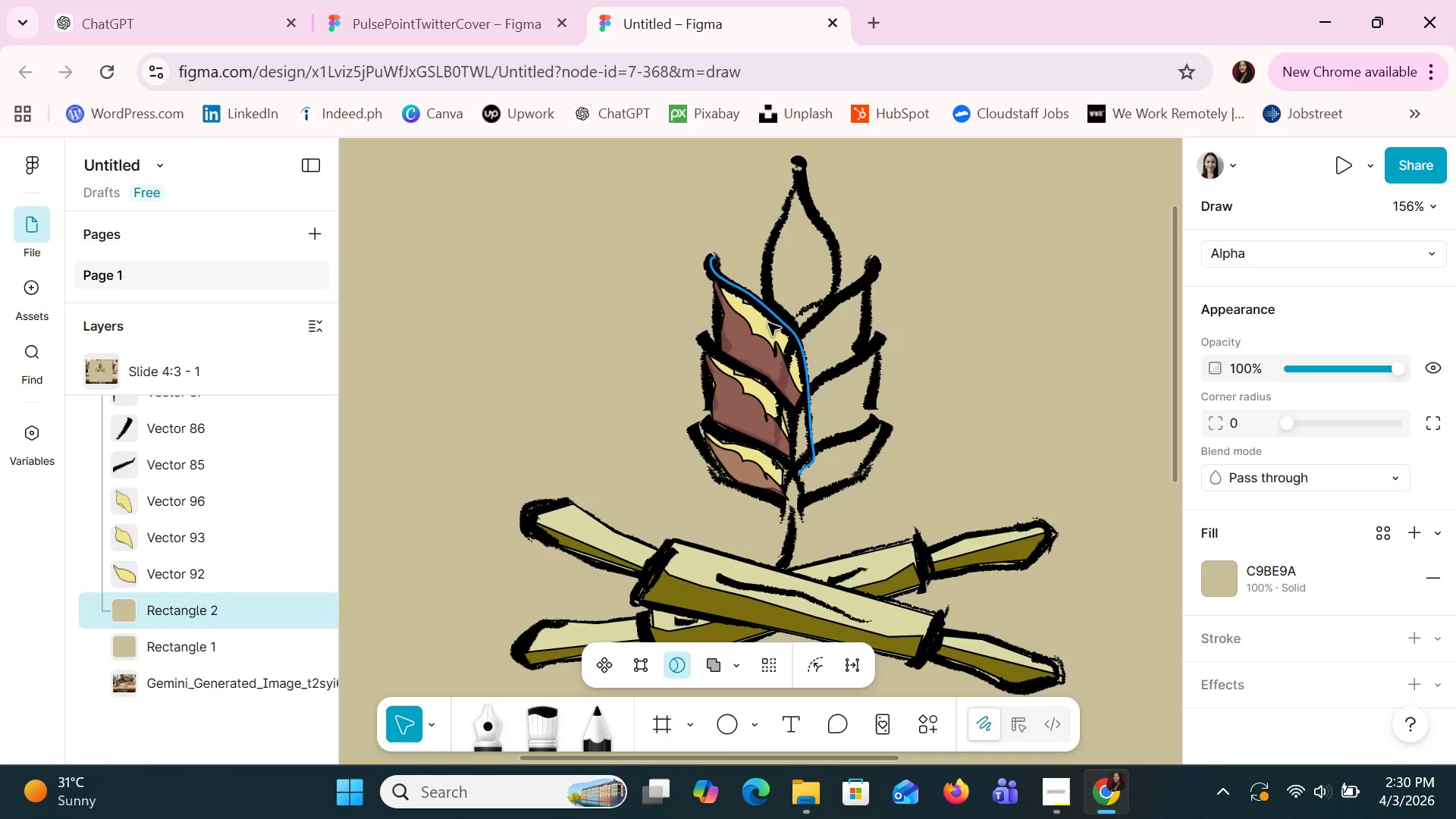 
left_click([767, 329])
 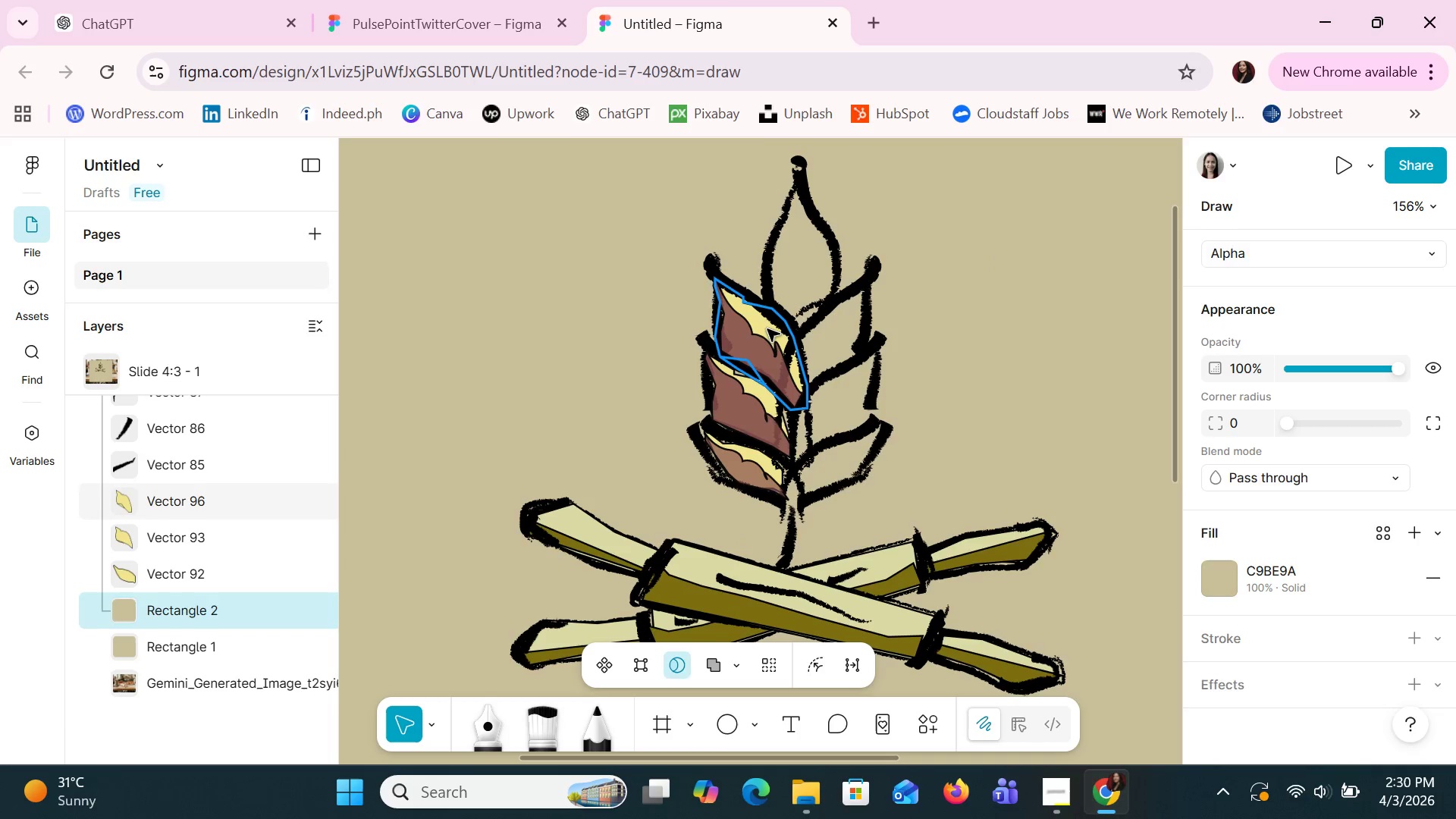 
hold_key(key=ShiftLeft, duration=1.52)
left_click([756, 353])
 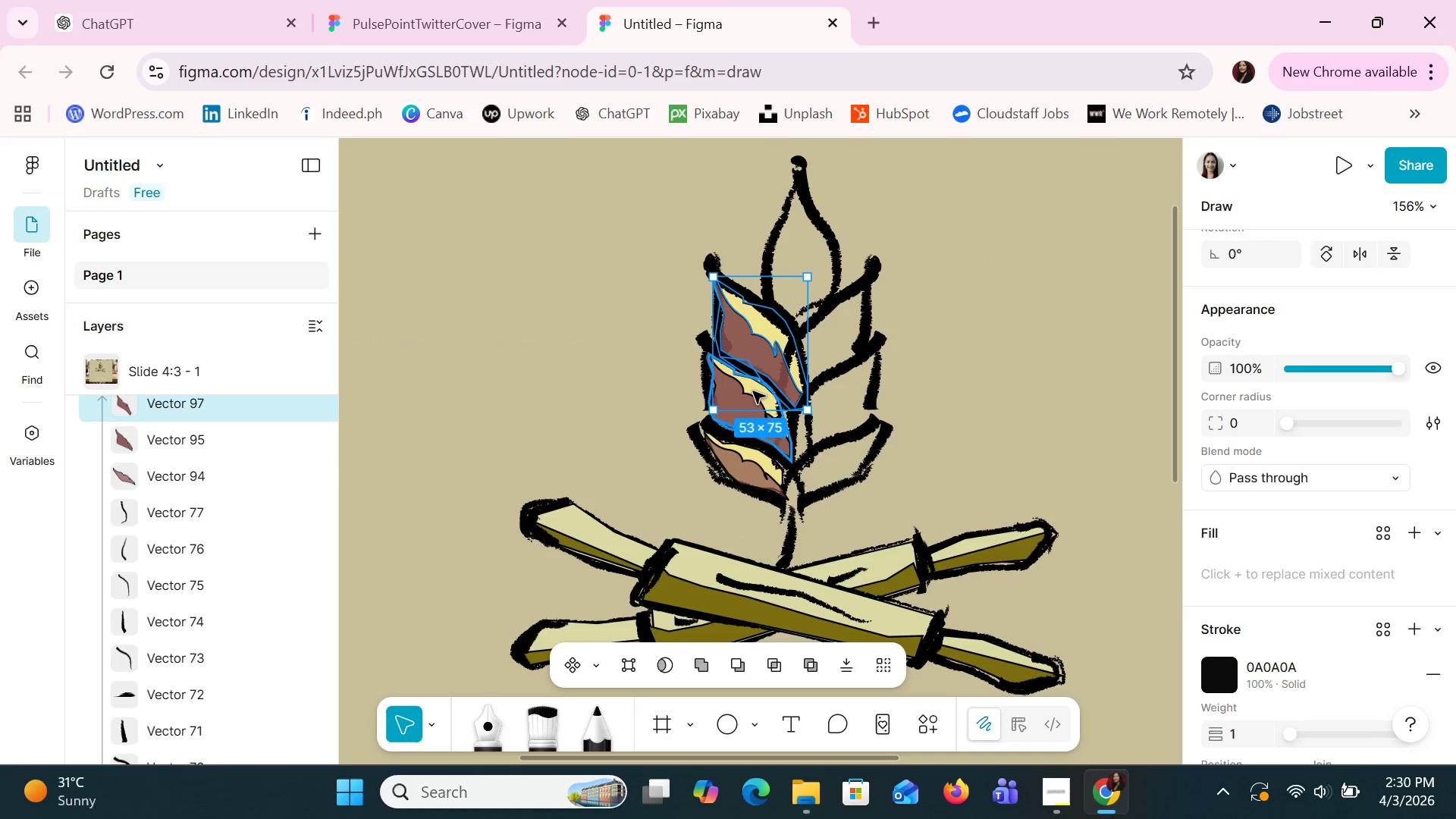 
hold_key(key=ShiftLeft, duration=1.51)
left_click([767, 396])
 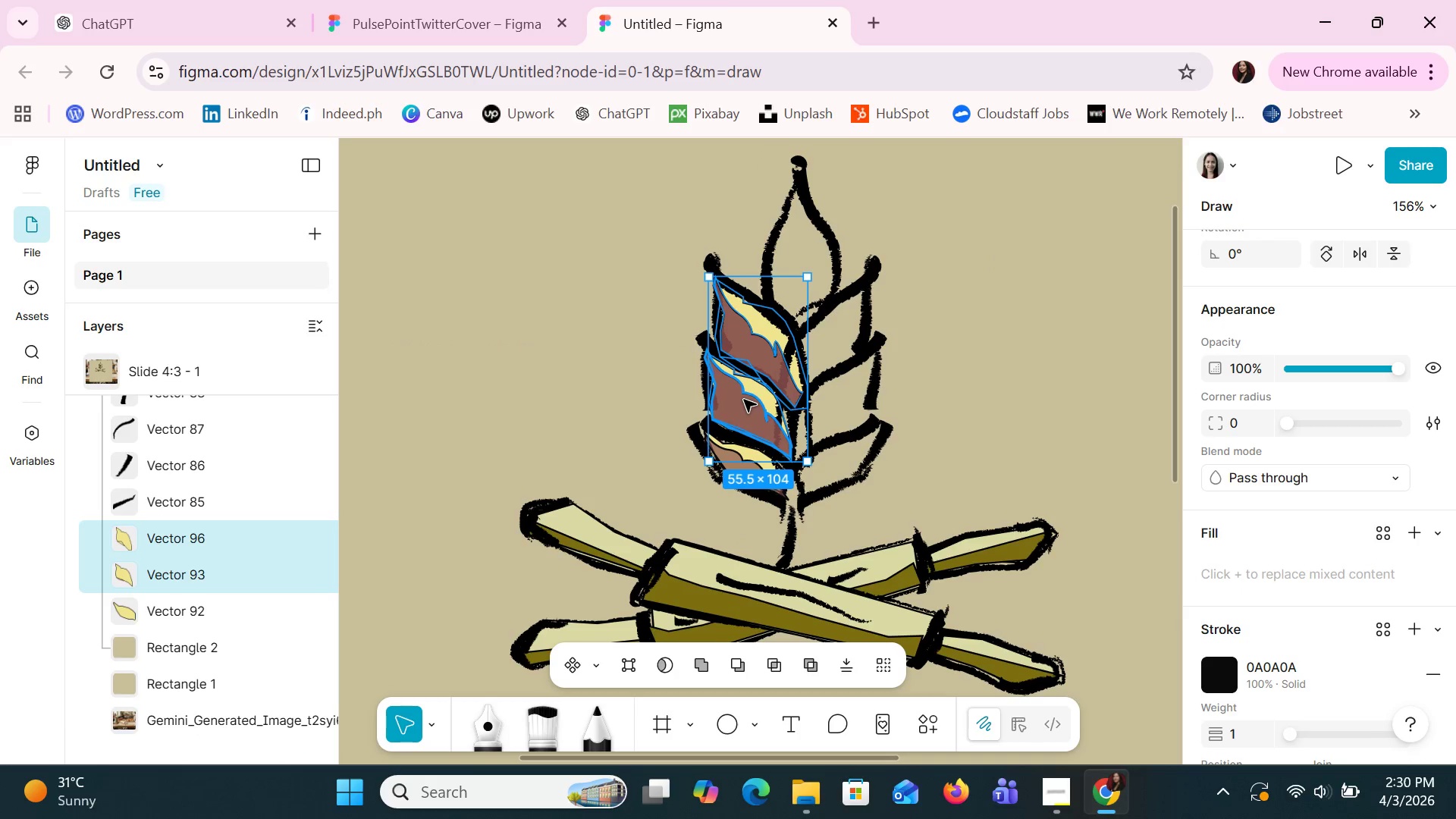 
left_click([744, 400])
 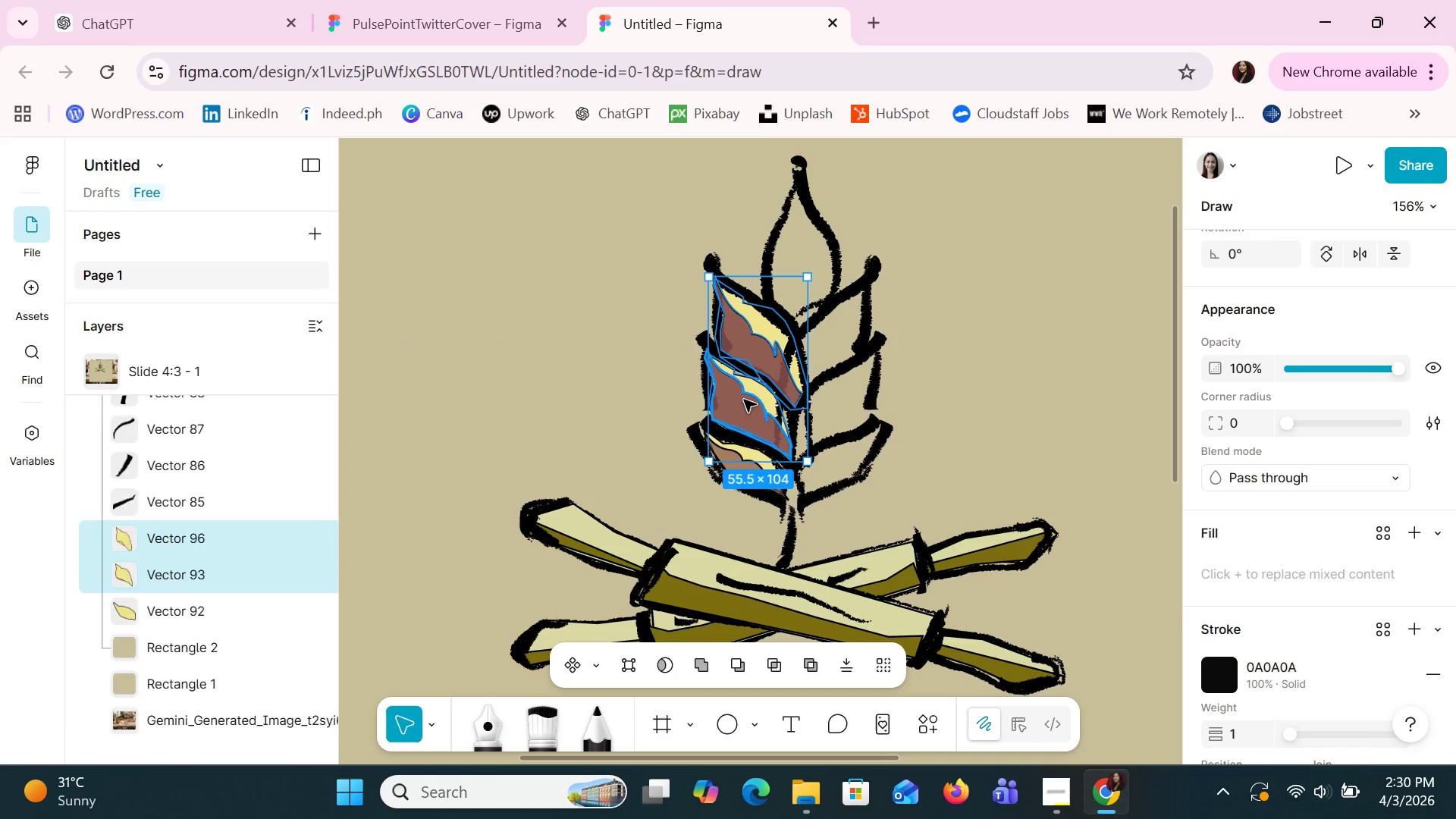 
hold_key(key=ShiftLeft, duration=1.5)
 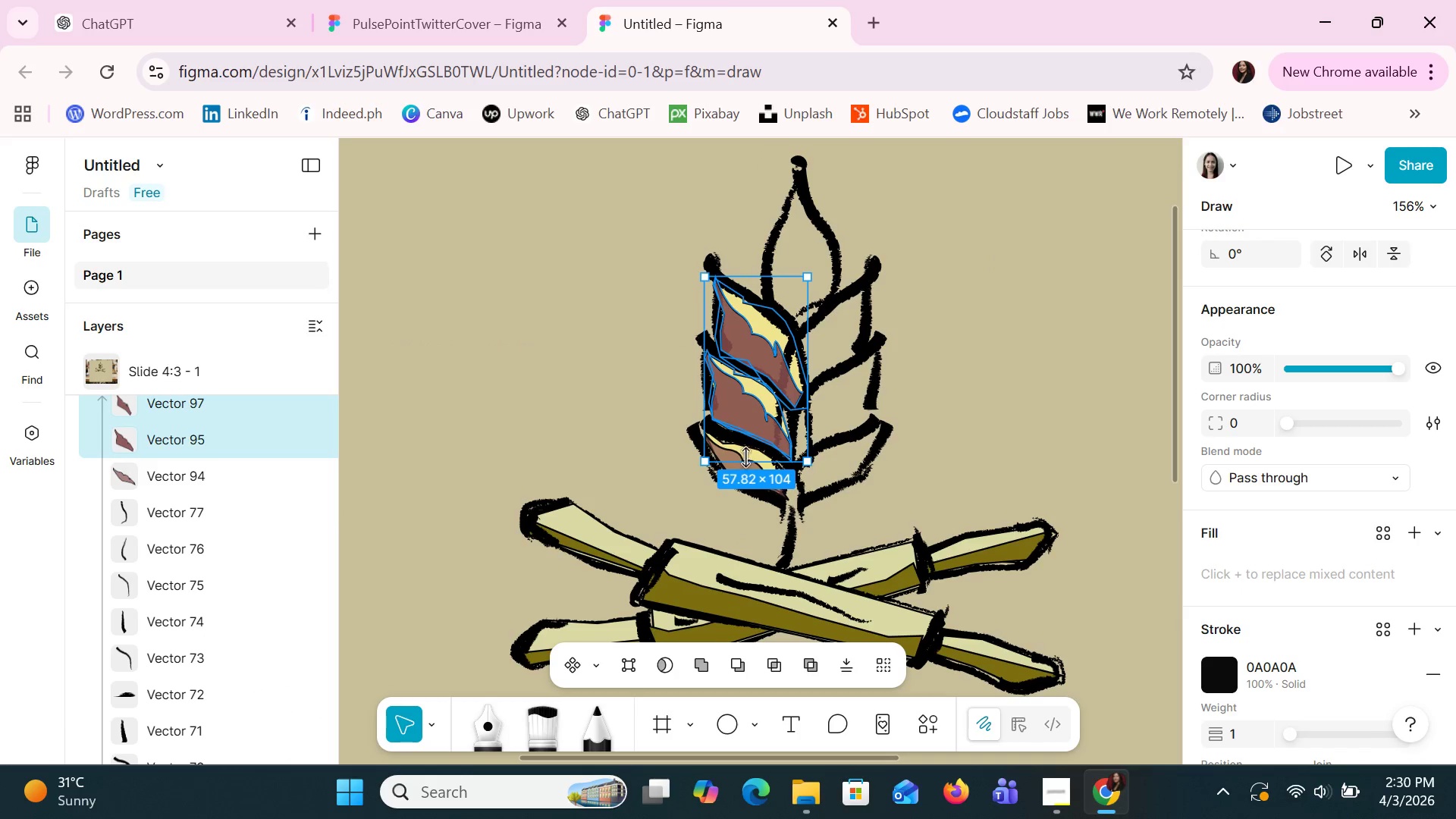 
hold_key(key=ShiftLeft, duration=1.52)
 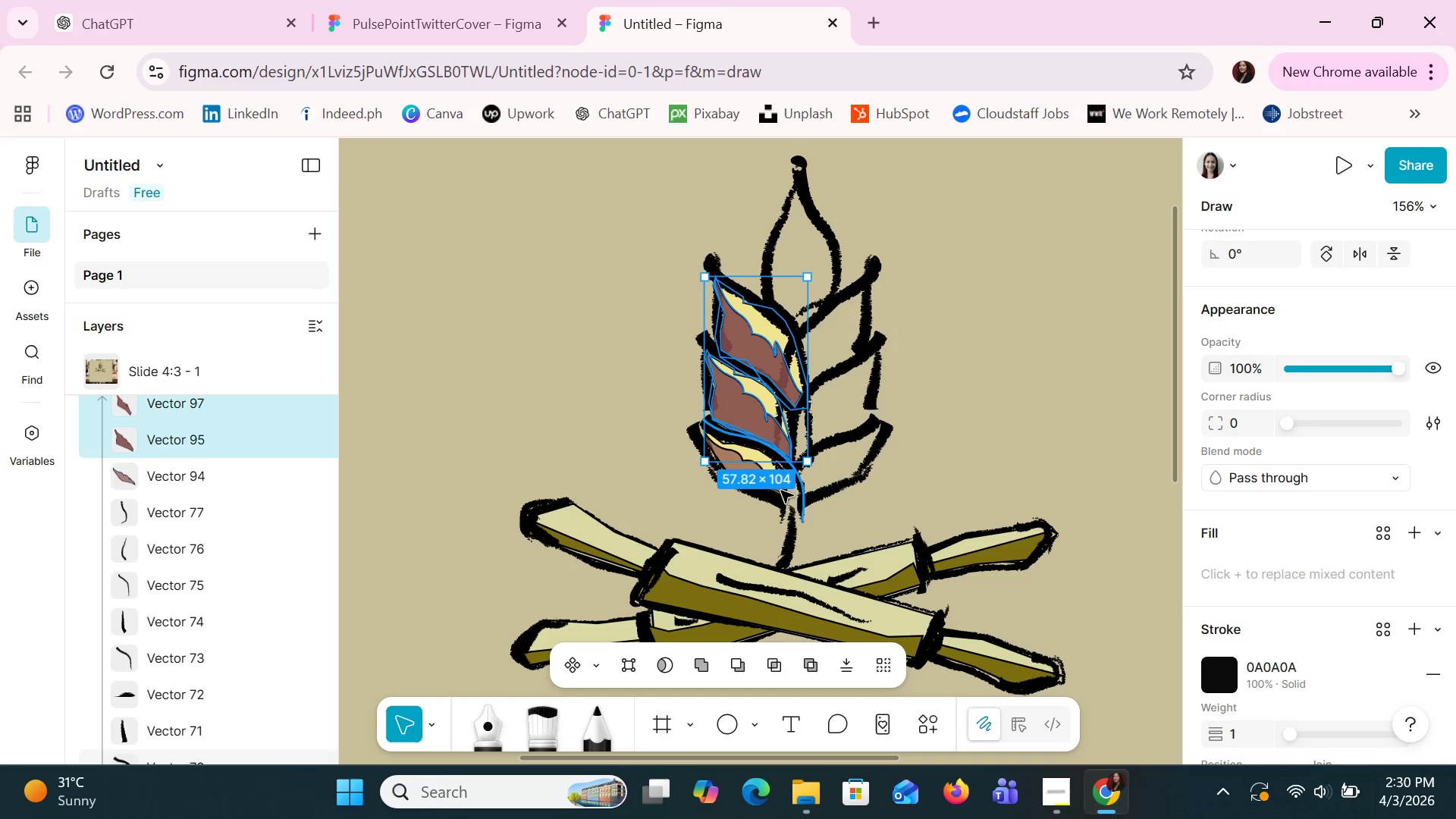 
hold_key(key=ShiftLeft, duration=1.52)
left_click([774, 492])
 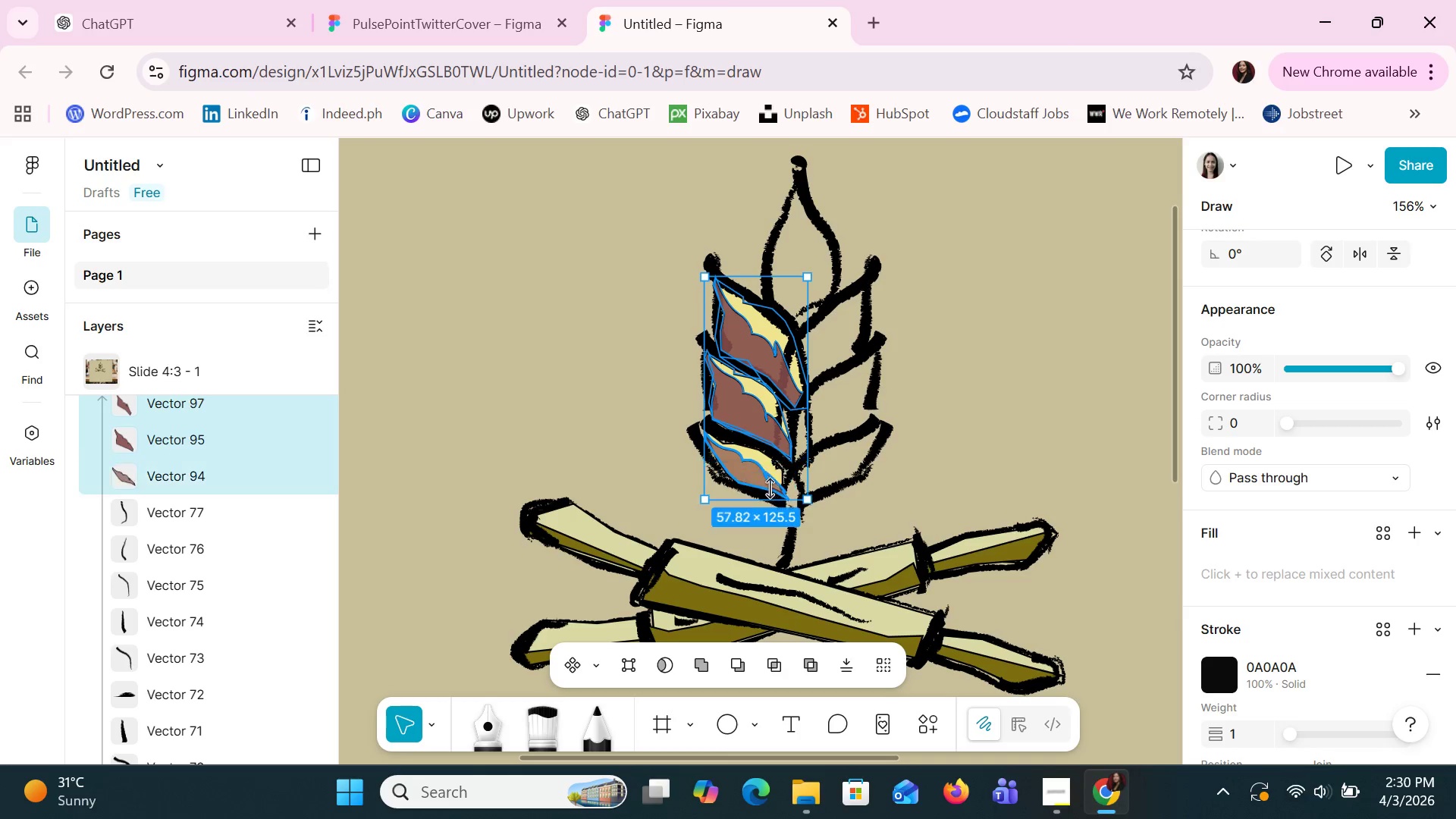 
hold_key(key=ShiftLeft, duration=1.51)
left_click([767, 462])
 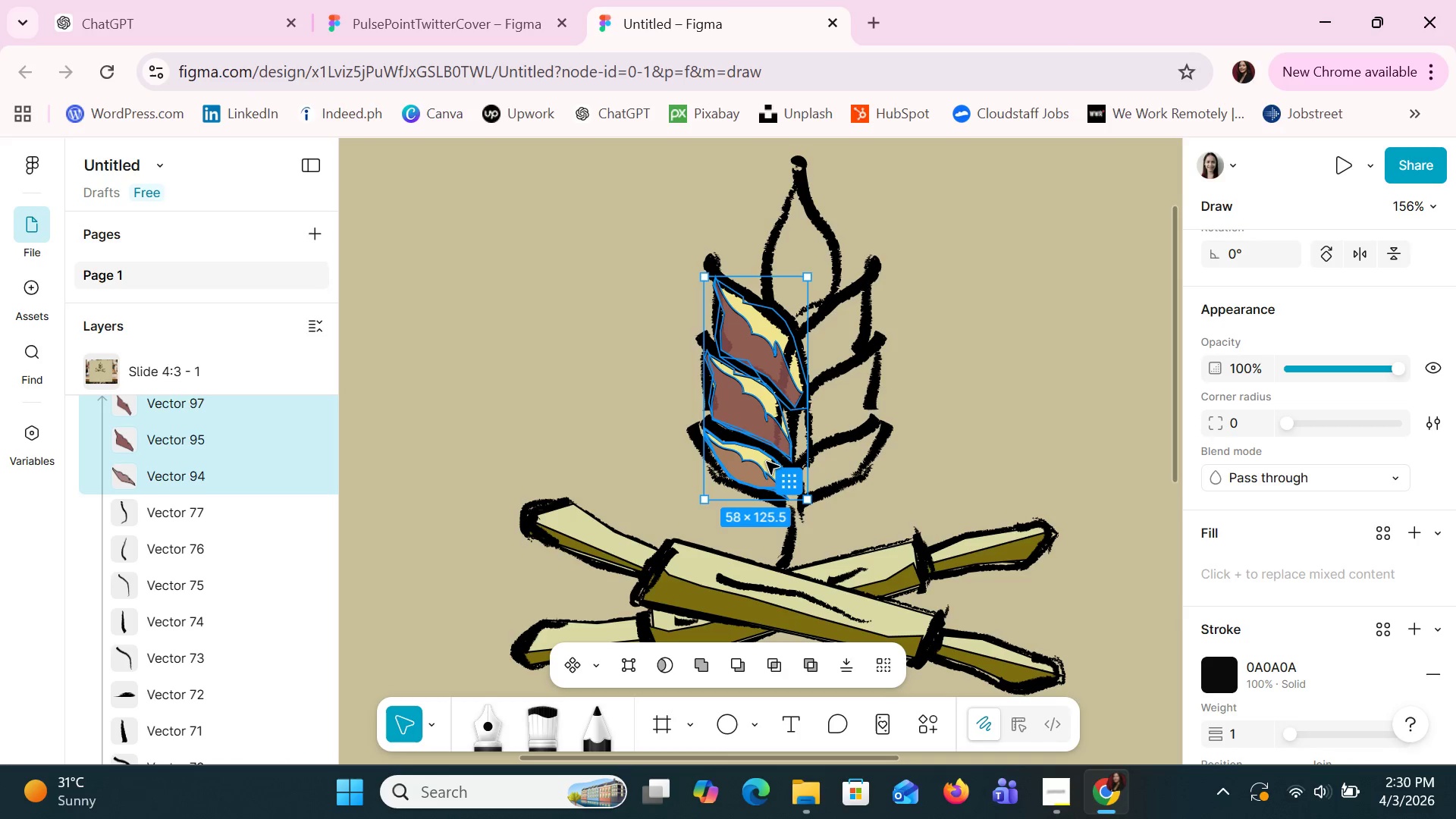 
key(Shift+ShiftLeft)
 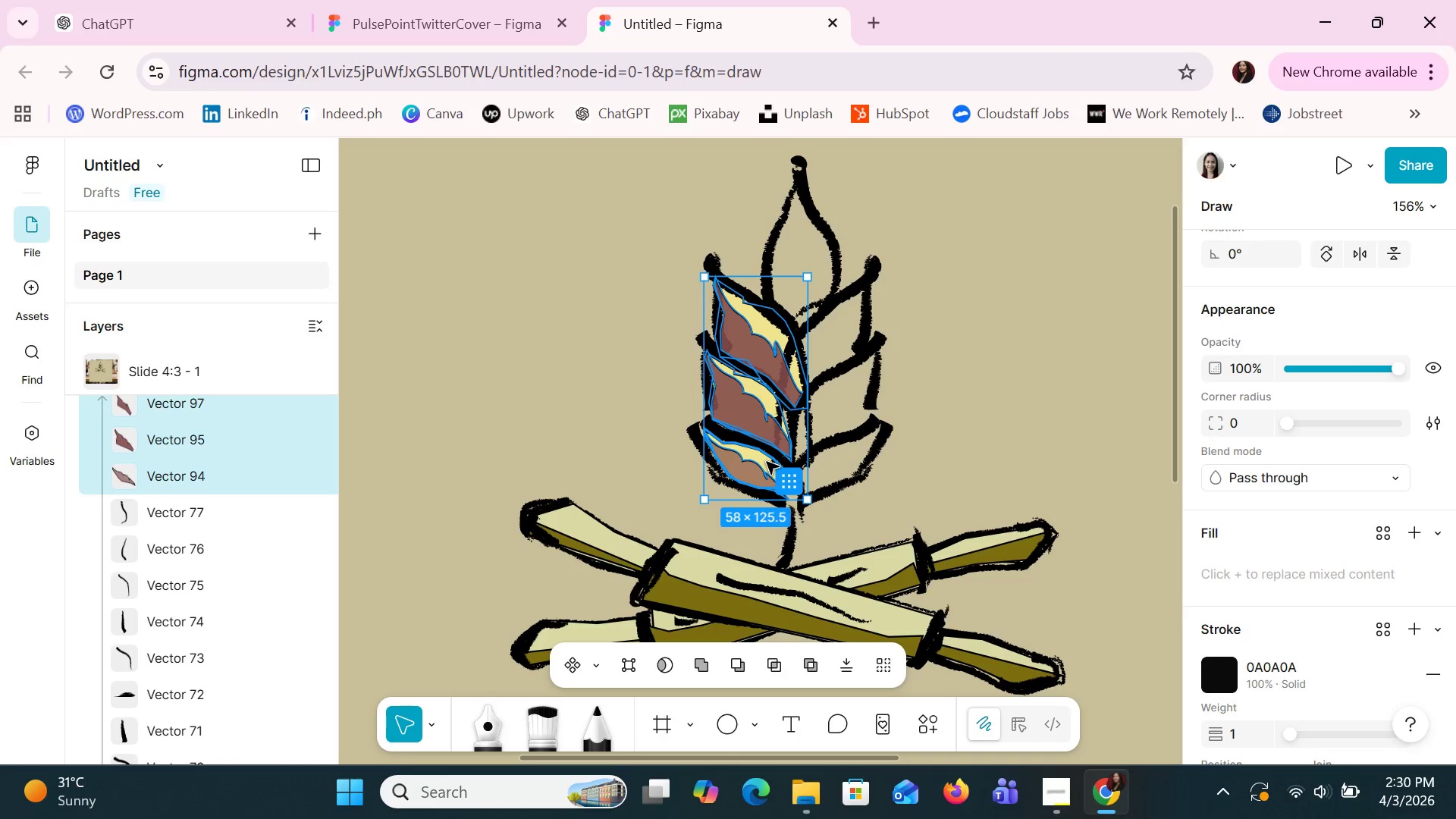 
key(Shift+ShiftLeft)
 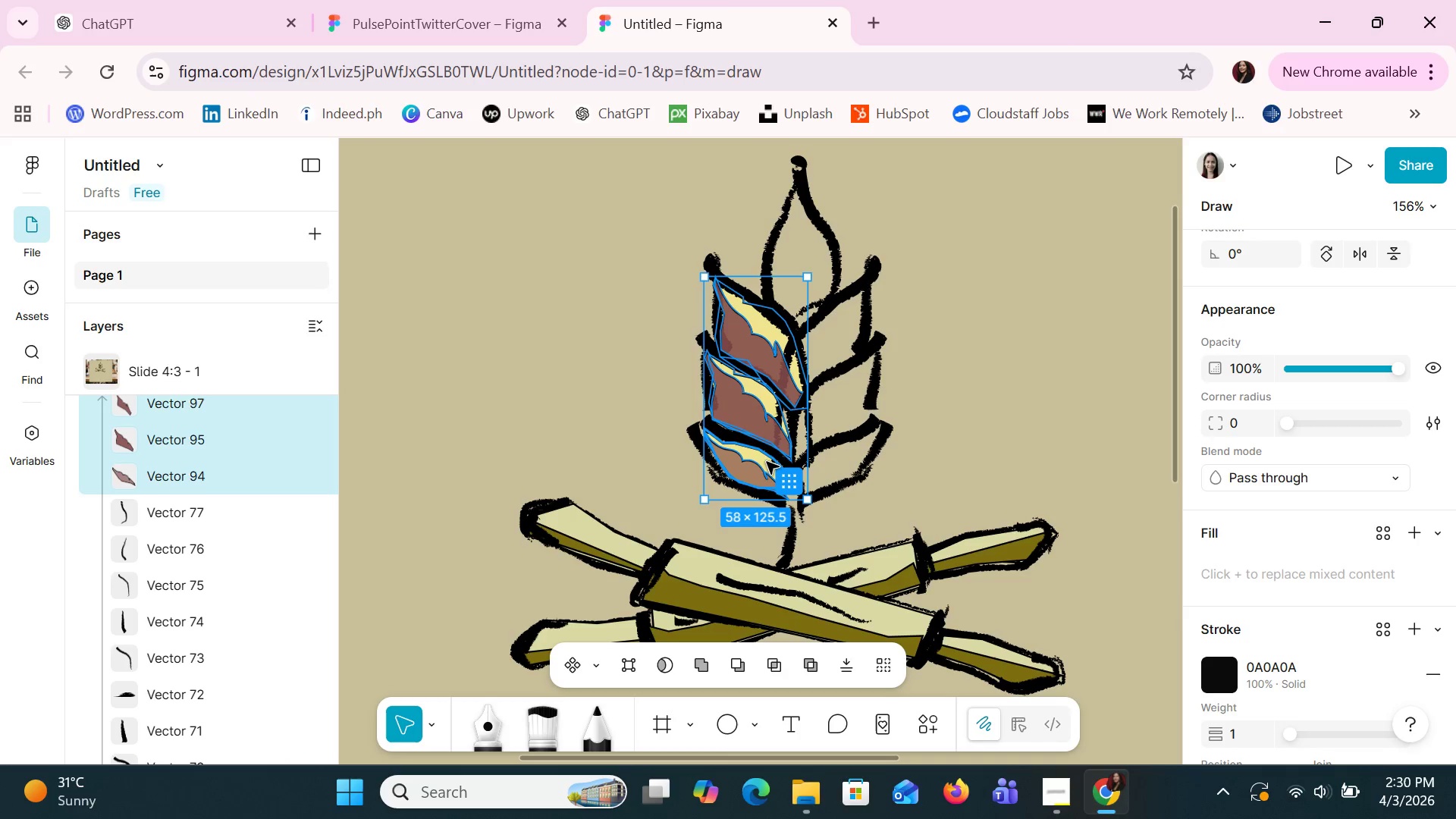 
key(Shift+ShiftLeft)
 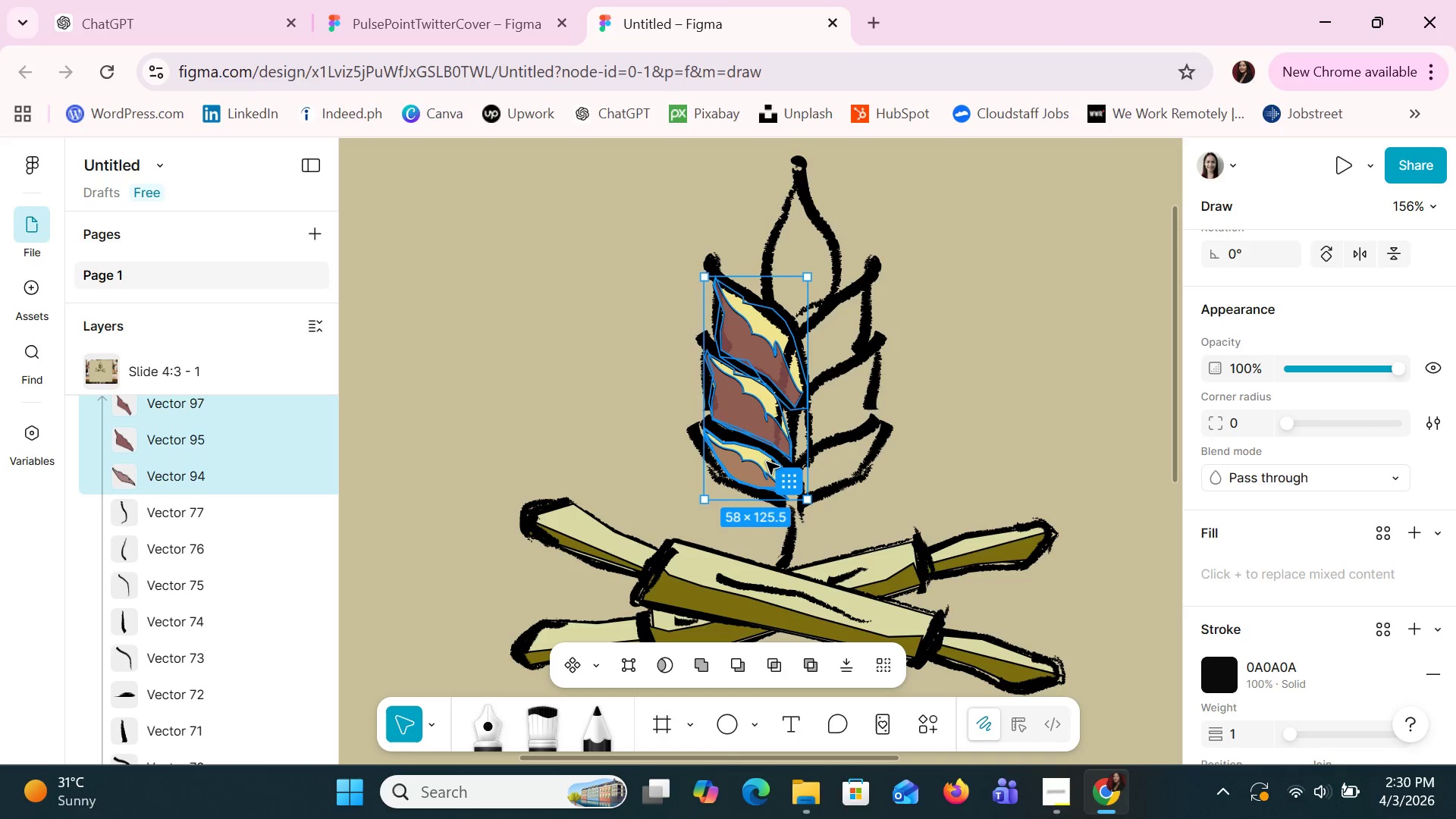 
key(Shift+ShiftLeft)
 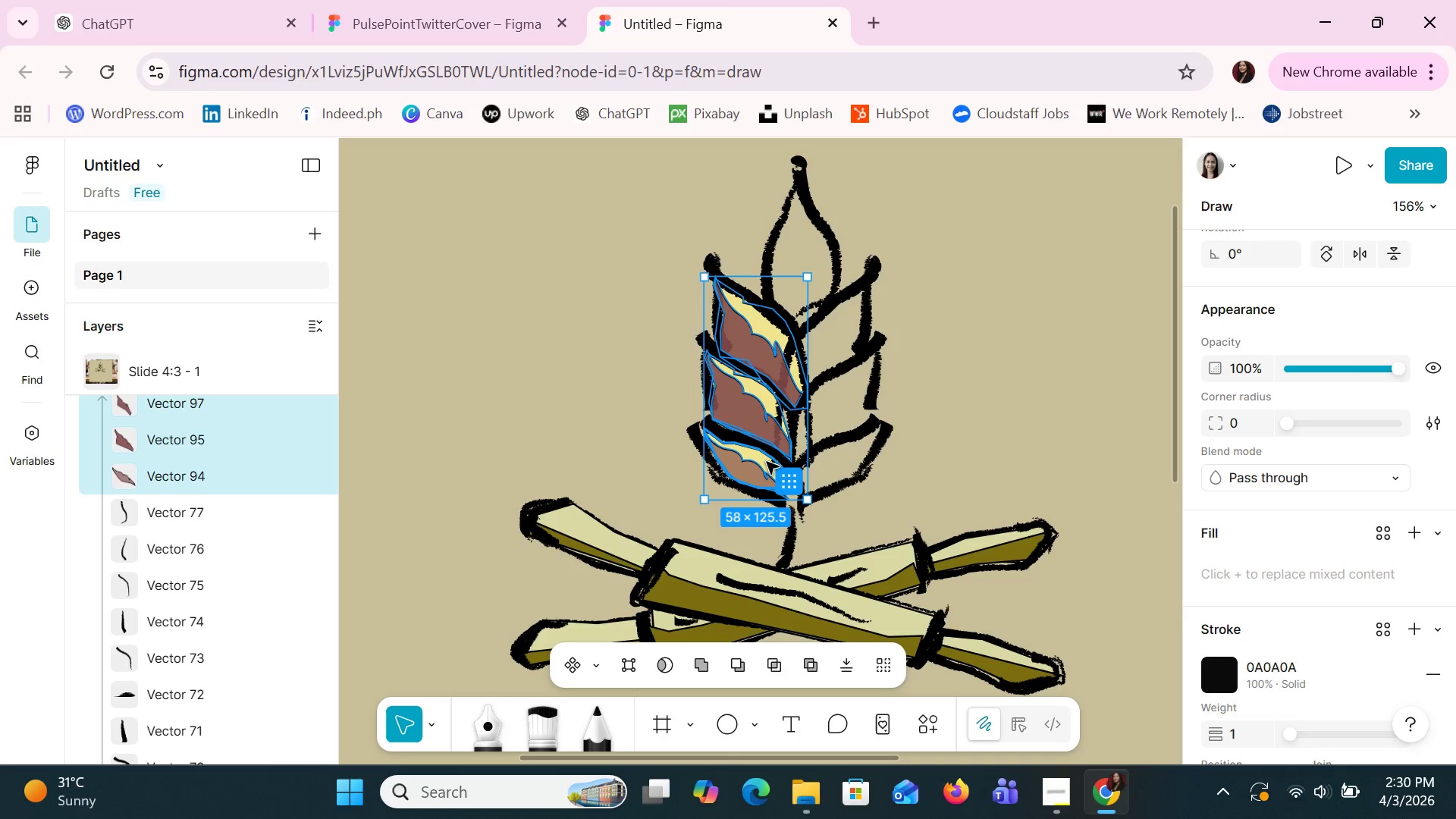 
key(Shift+ShiftLeft)
 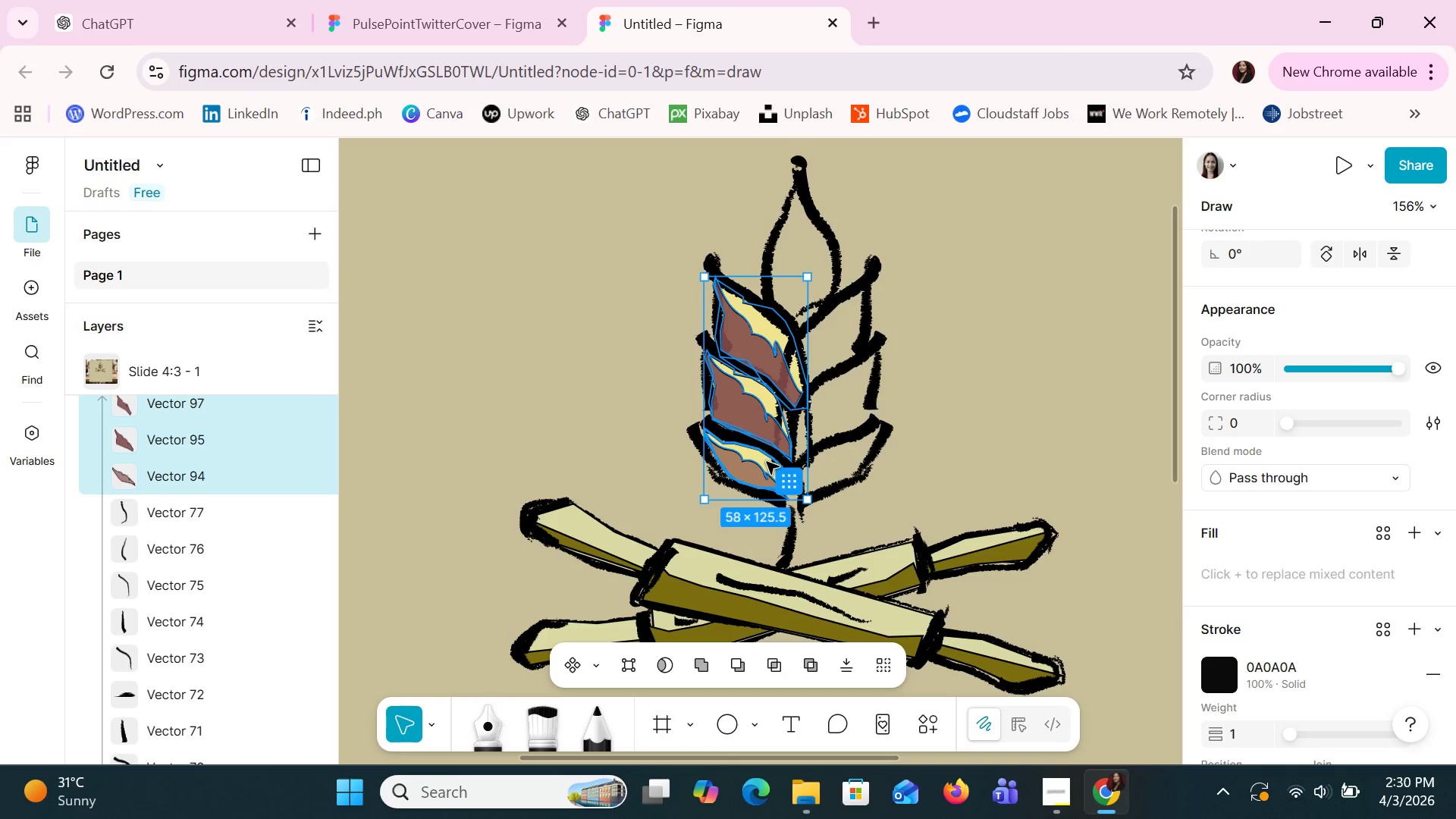 
key(Shift+ShiftLeft)
 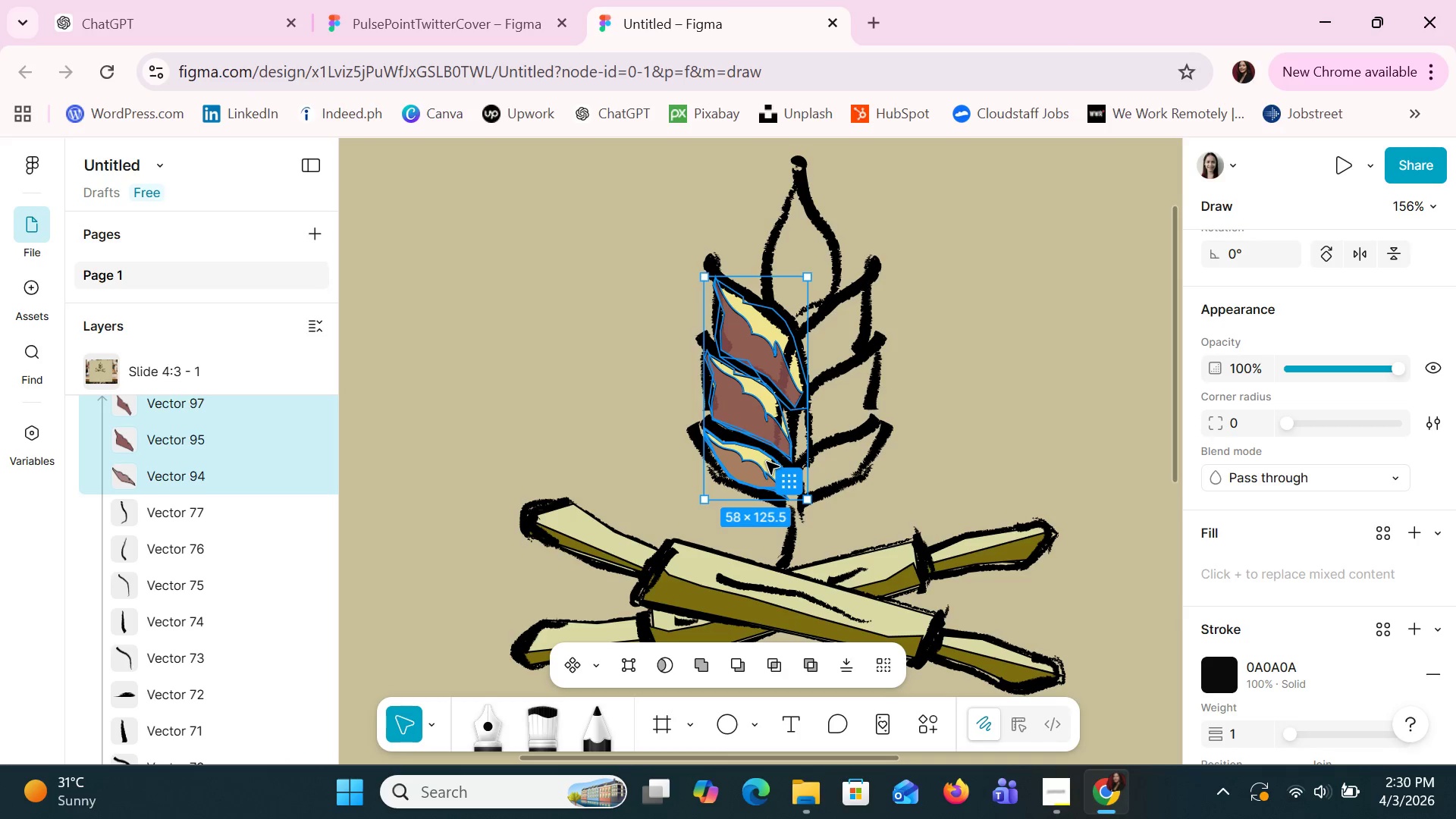 
key(Shift+ShiftLeft)
 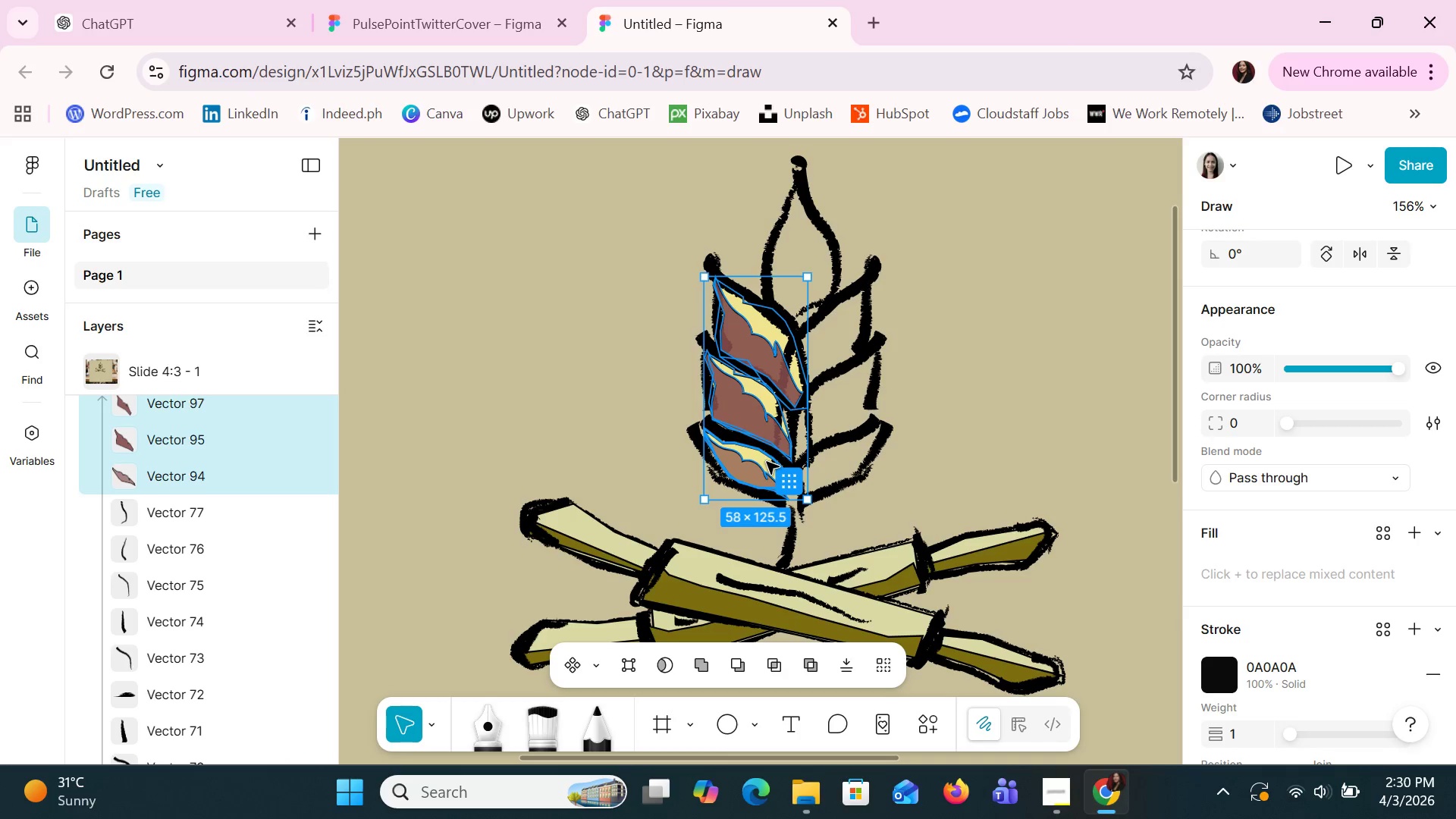 
key(Shift+ShiftLeft)
 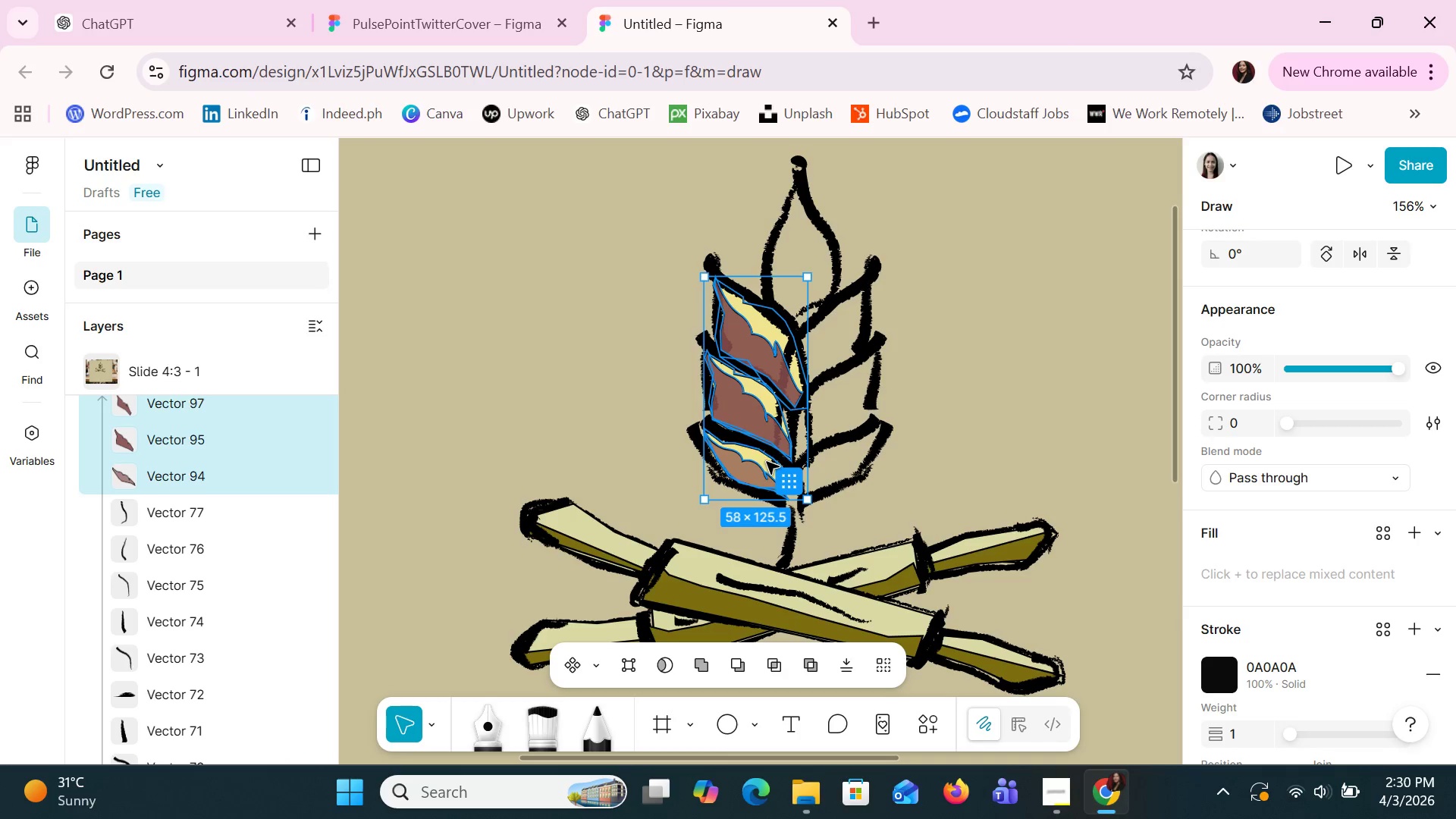 
key(Shift+ShiftLeft)
 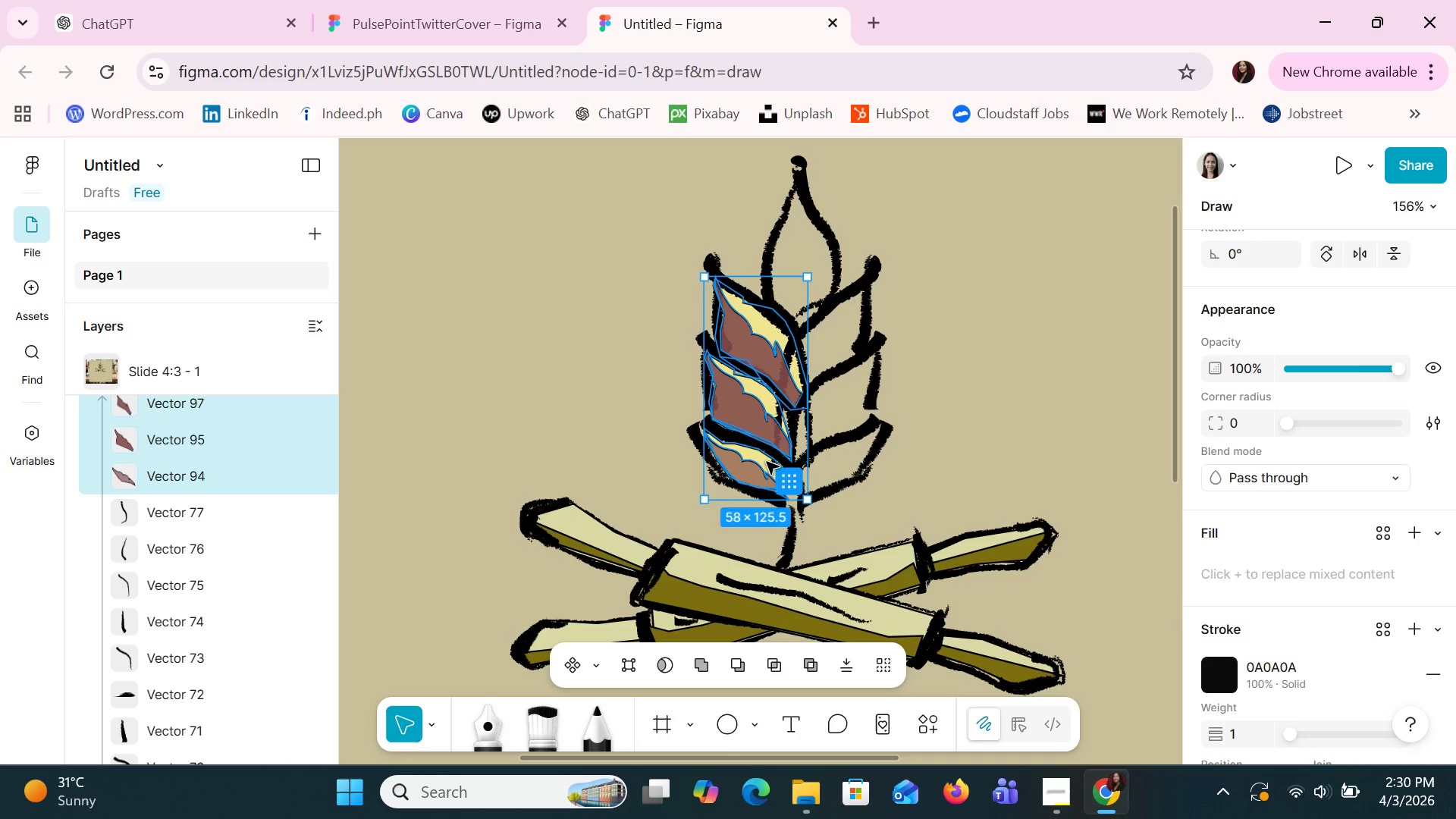 
key(Control+C)
 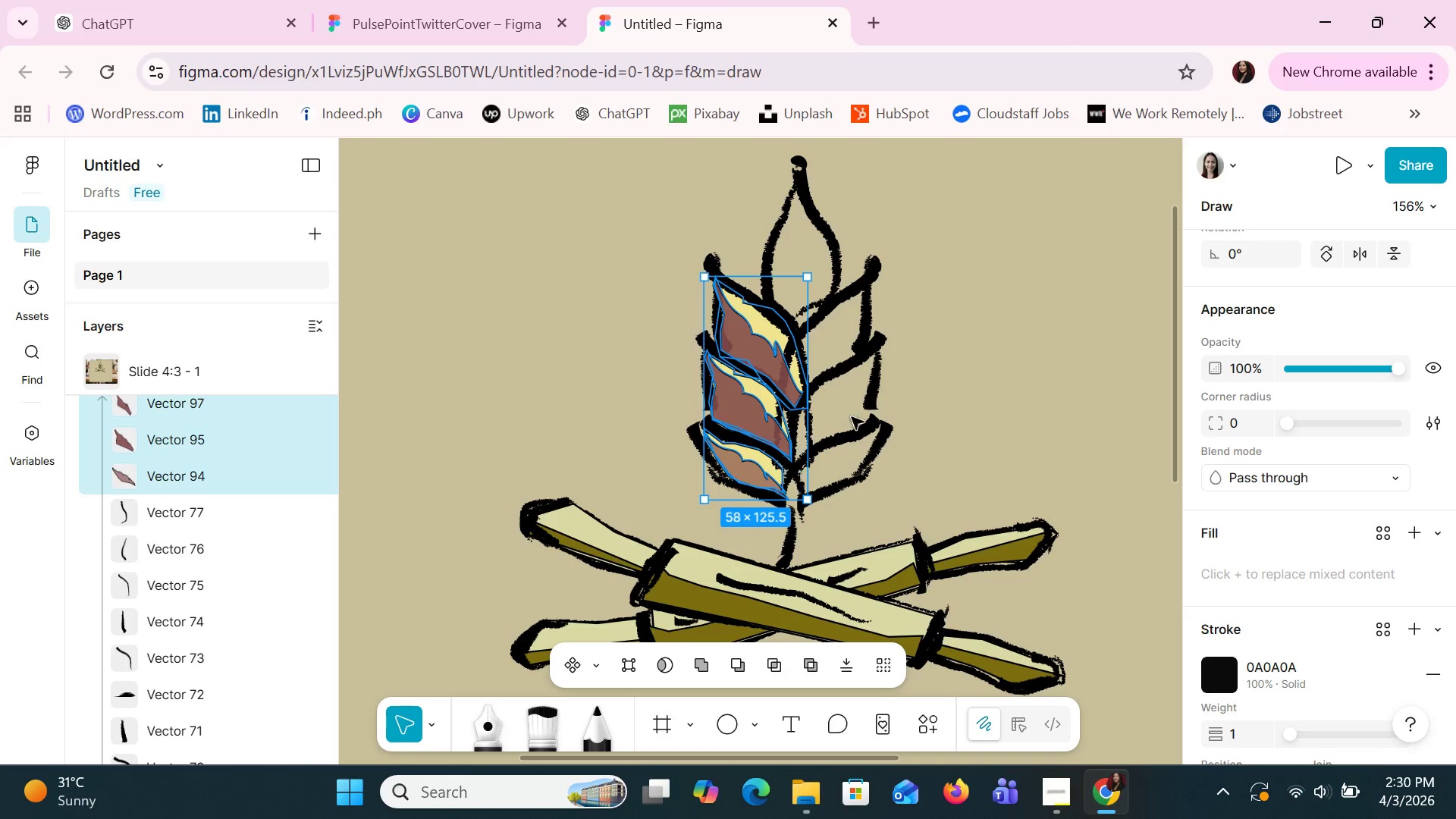 
left_click([955, 357])
 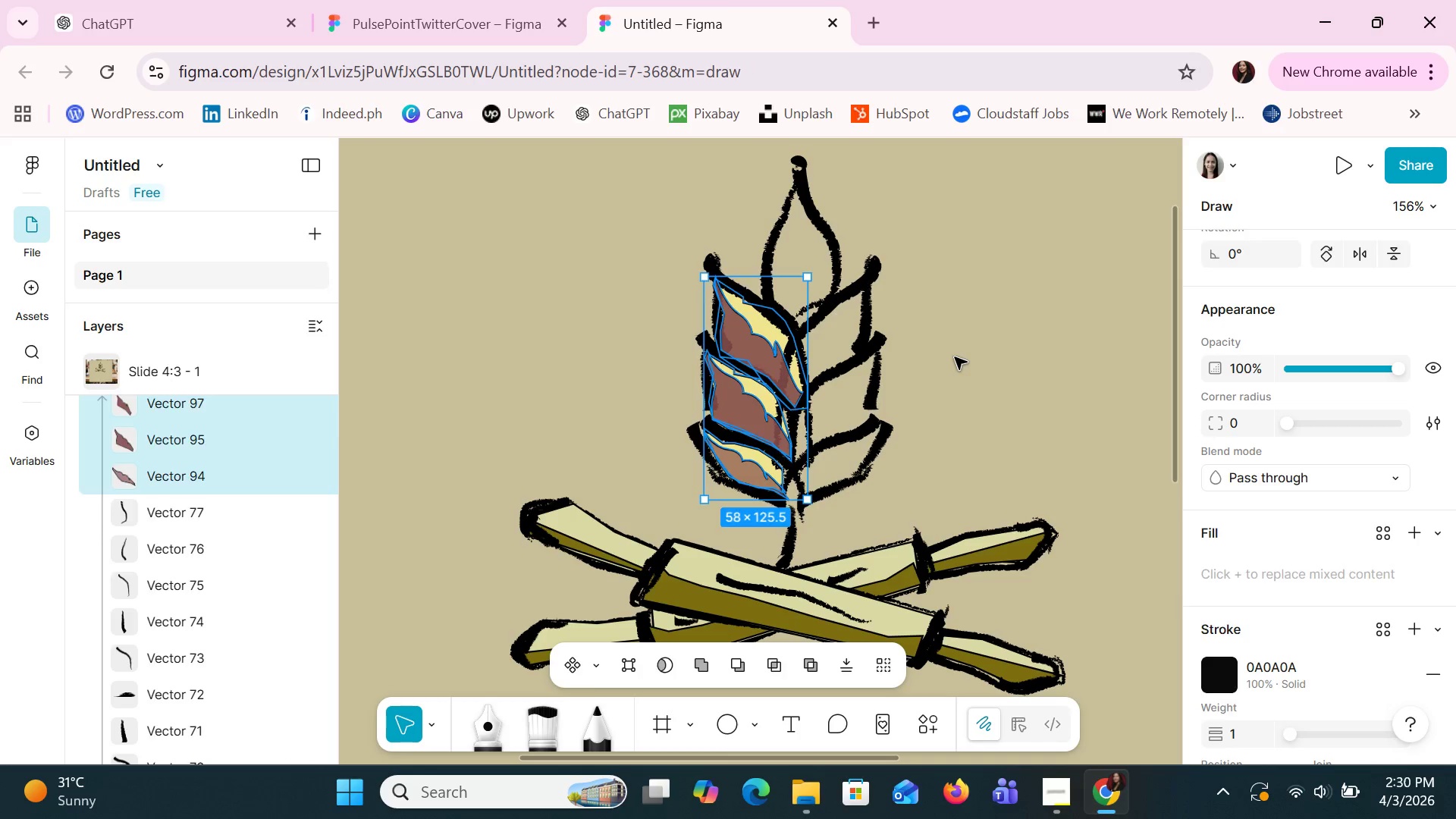 
key(Control+V)
 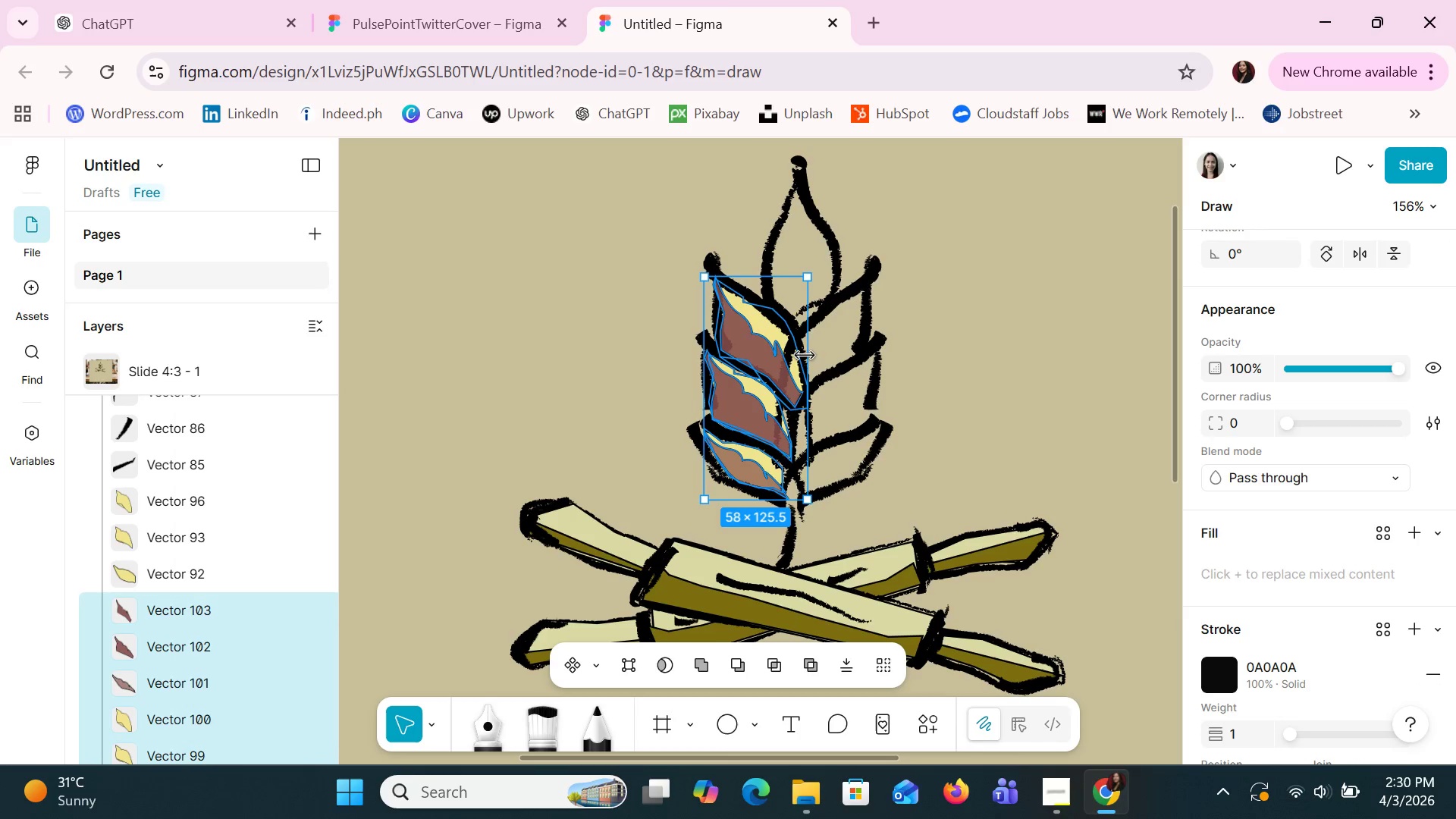 
left_click_drag(start_coordinate=[786, 340], to_coordinate=[989, 316])
 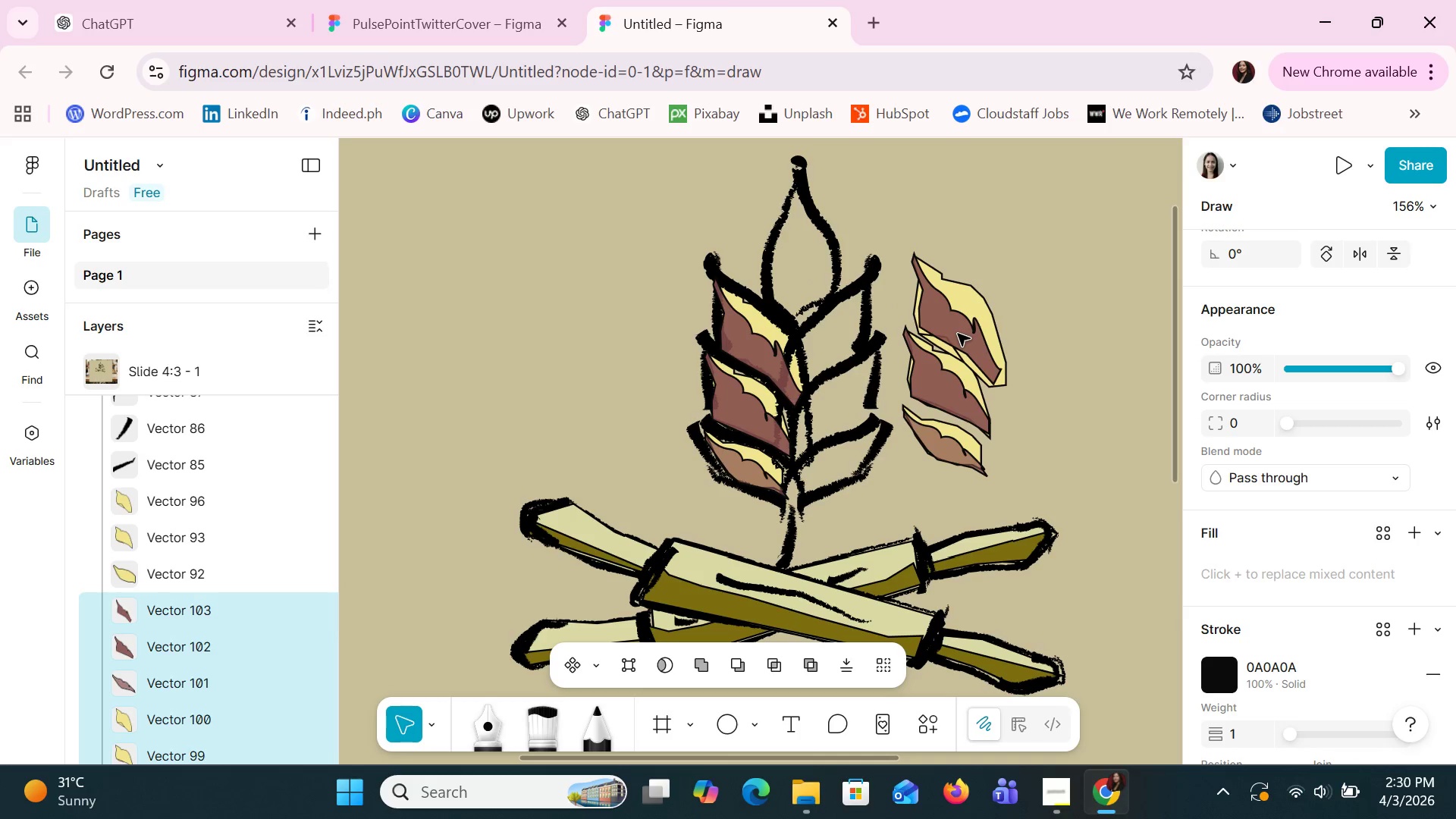 
left_click([958, 334])
 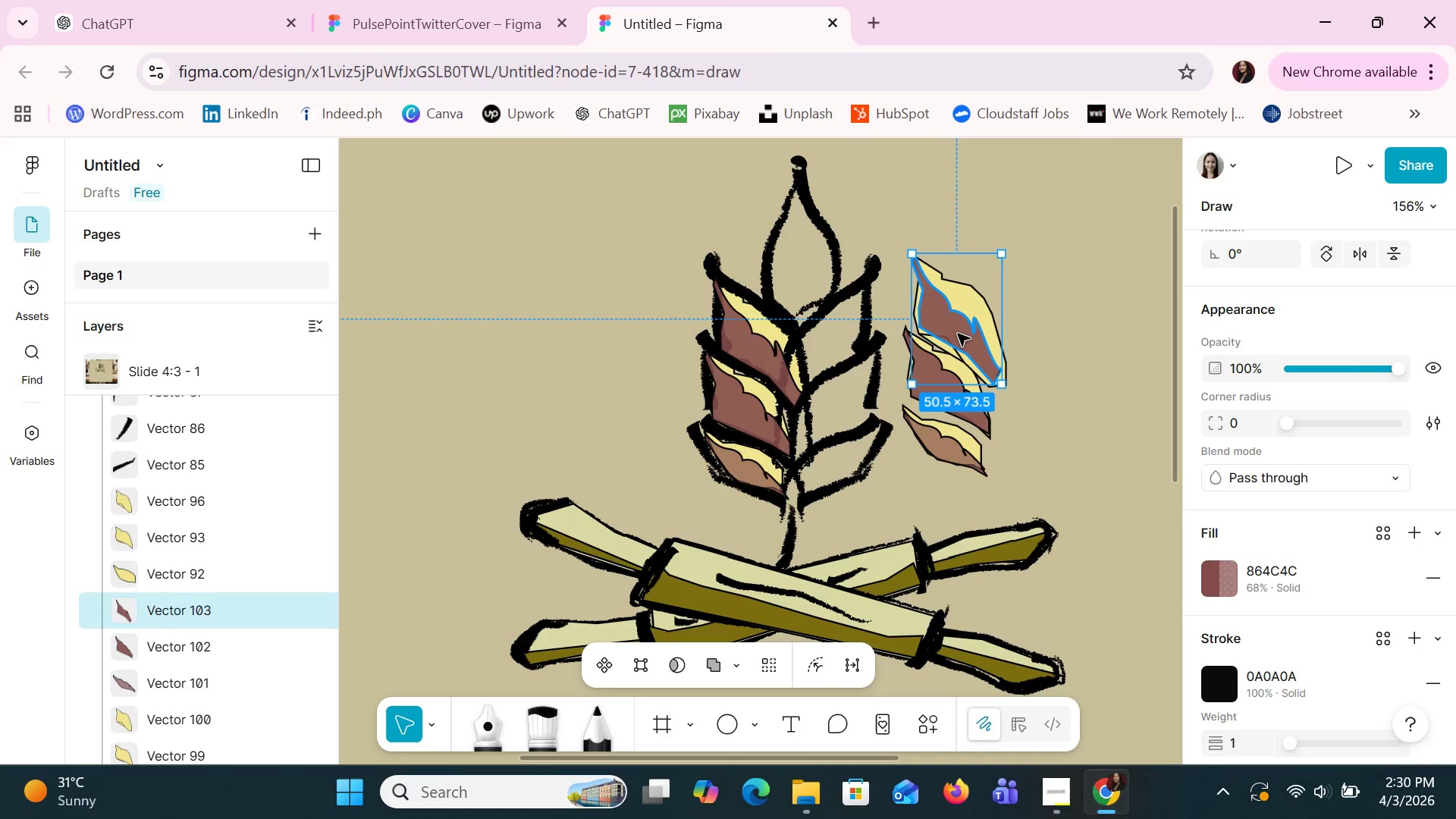 
key(Control+Z)
 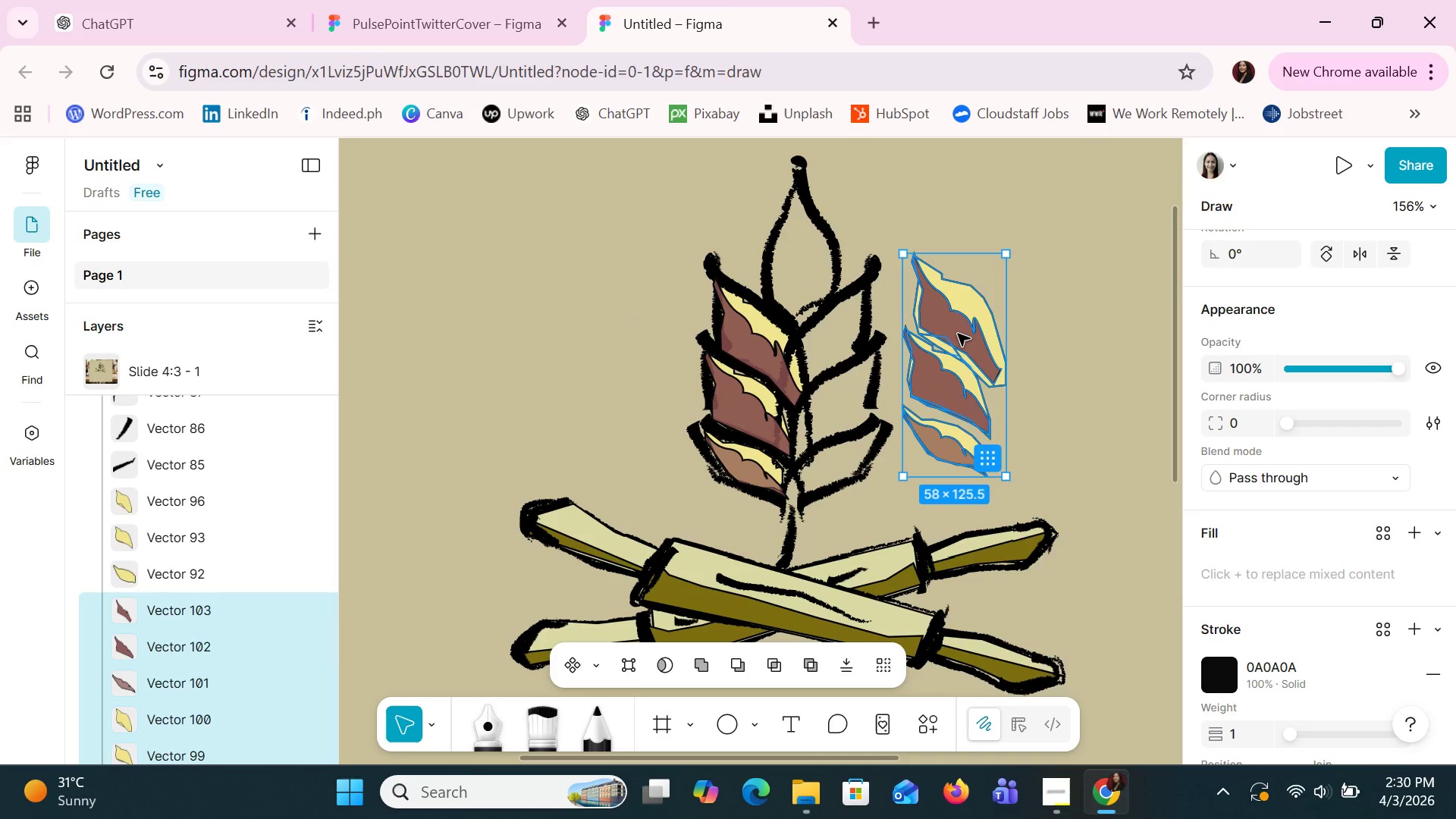 
right_click([958, 334])
 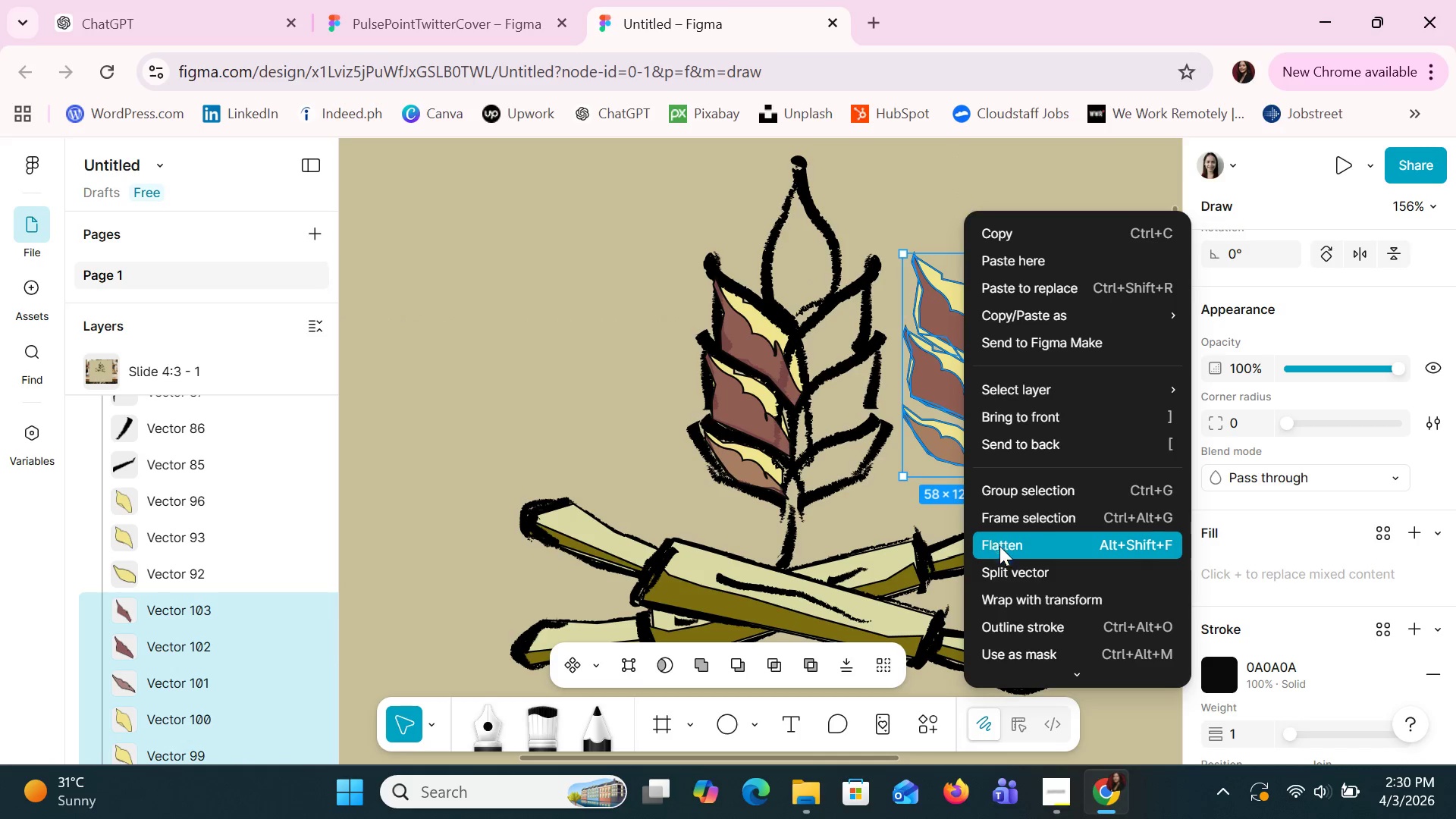 
scroll: coordinate [1026, 566], scroll_direction: down, amount: 4.0
 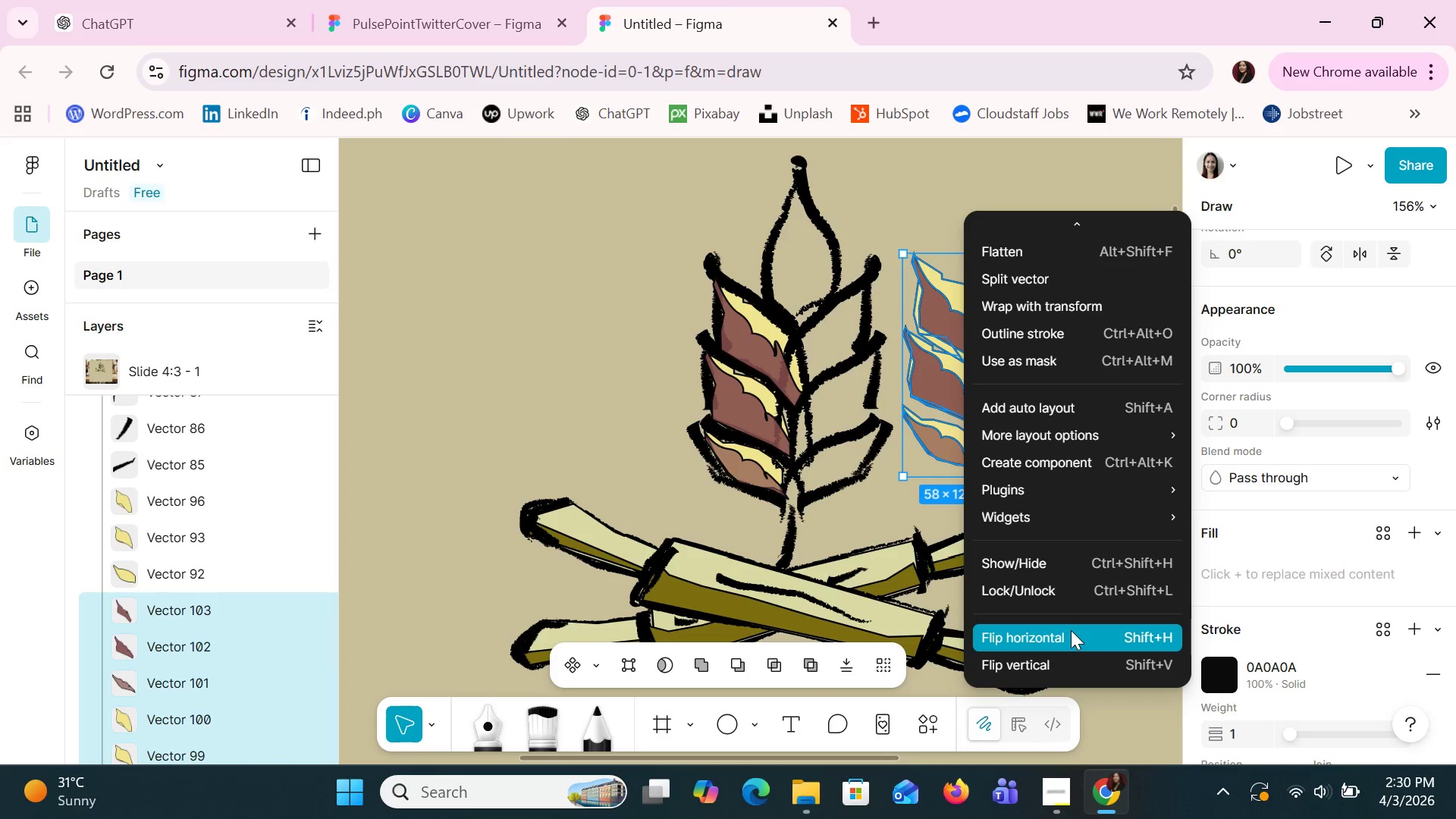 
left_click([1071, 630])
 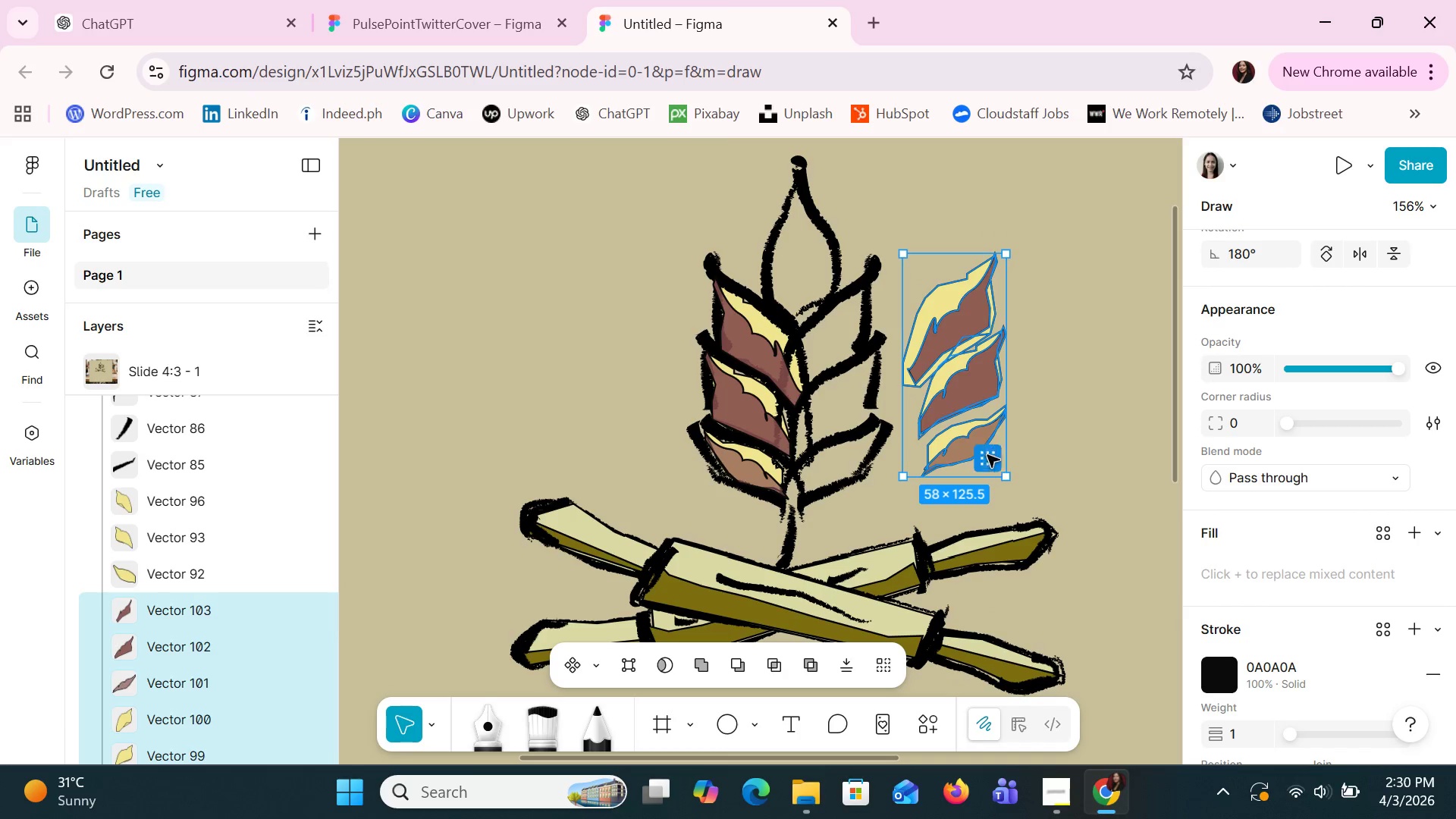 
left_click_drag(start_coordinate=[983, 431], to_coordinate=[951, 435])
 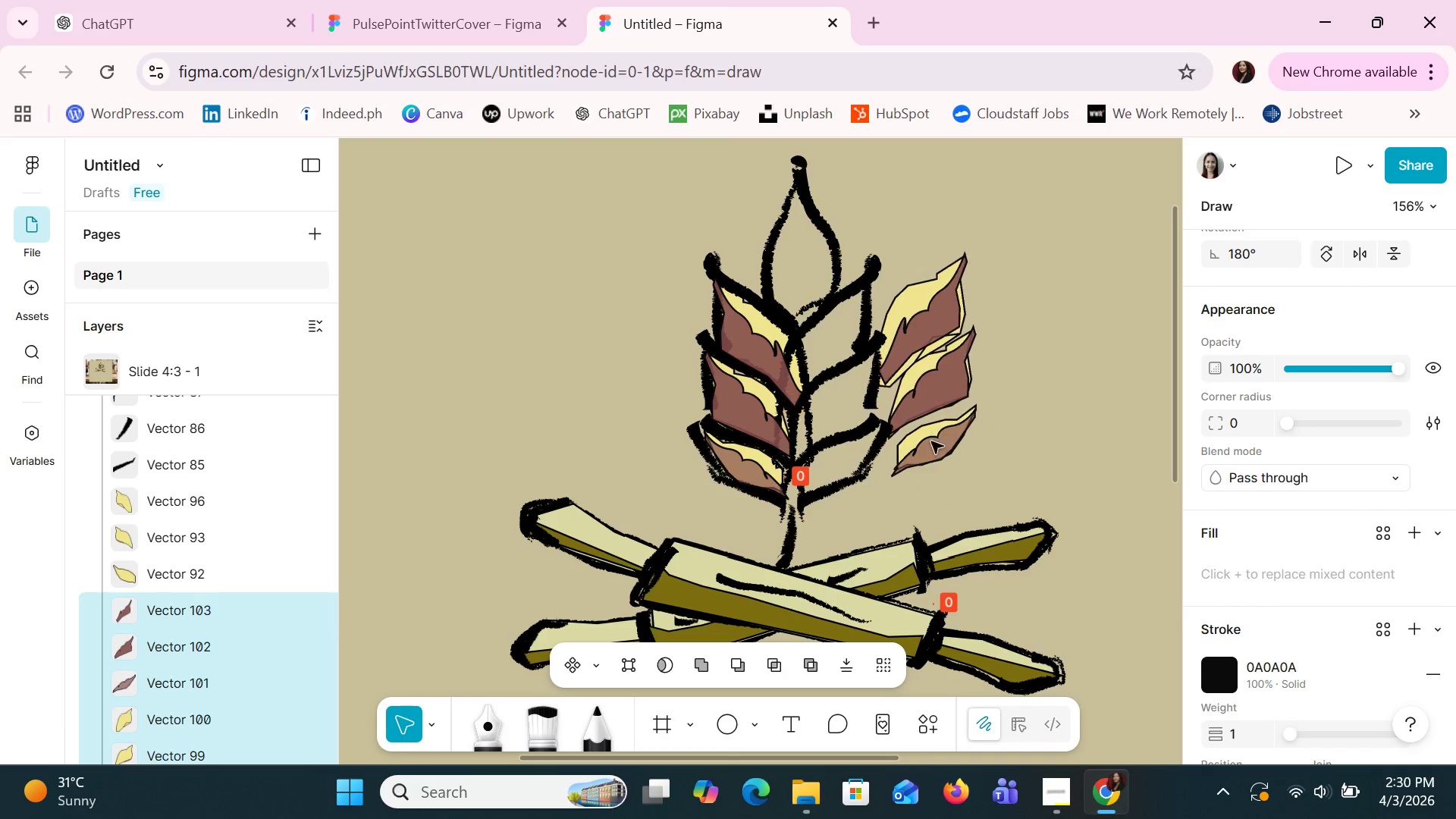 
left_click_drag(start_coordinate=[943, 437], to_coordinate=[857, 447])
 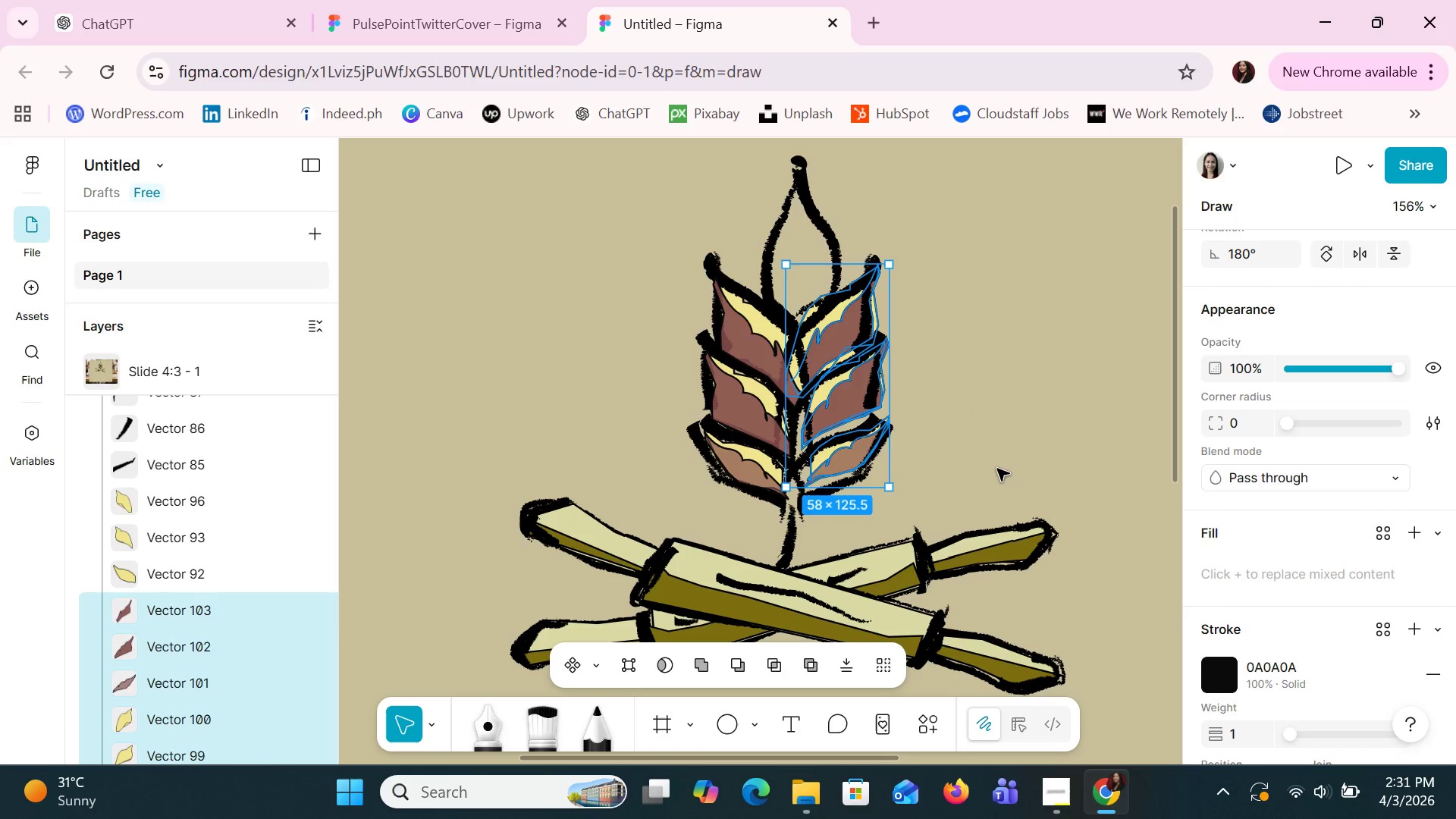 
key(ArrowDown)
 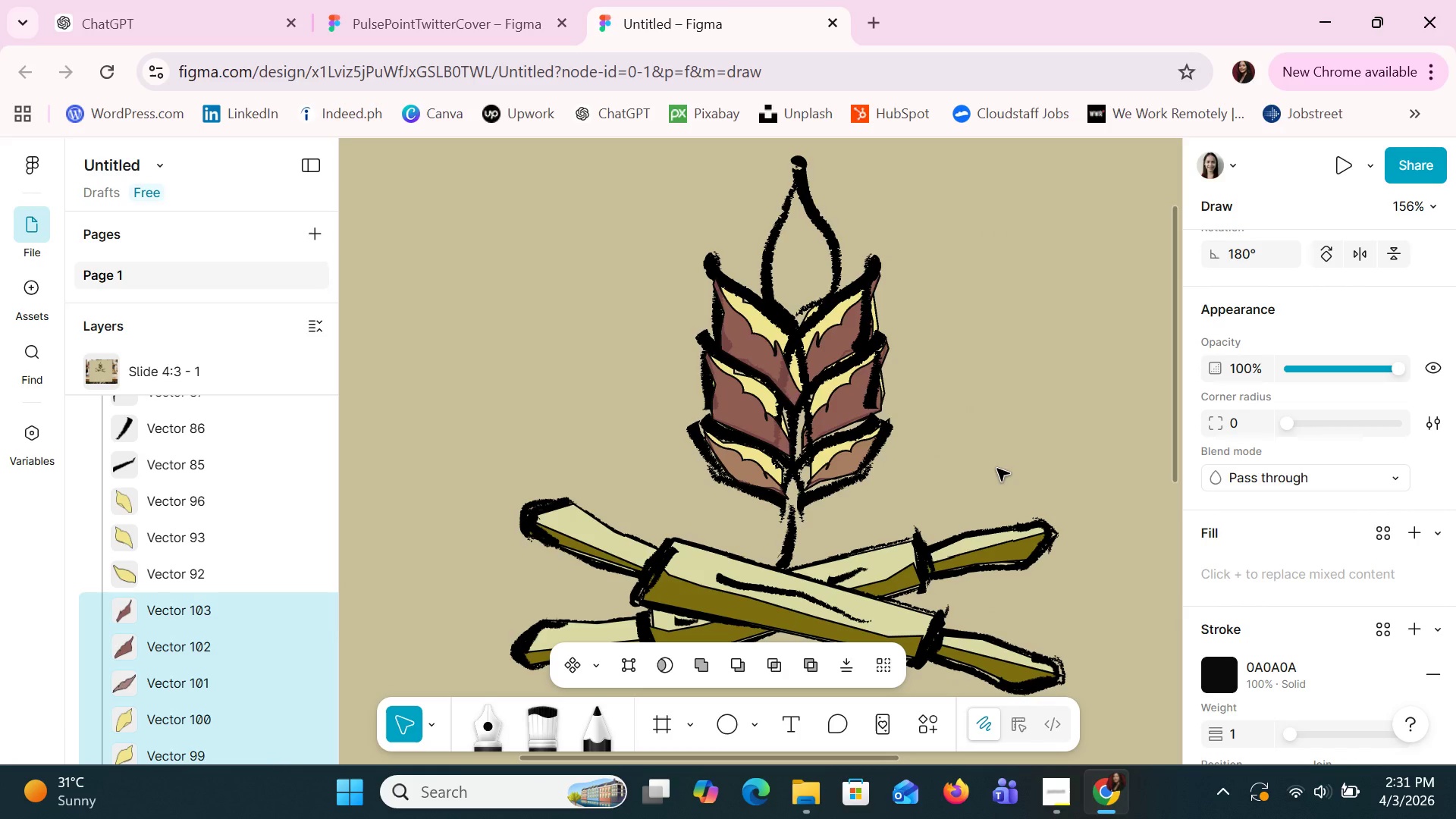 
key(ArrowDown)
 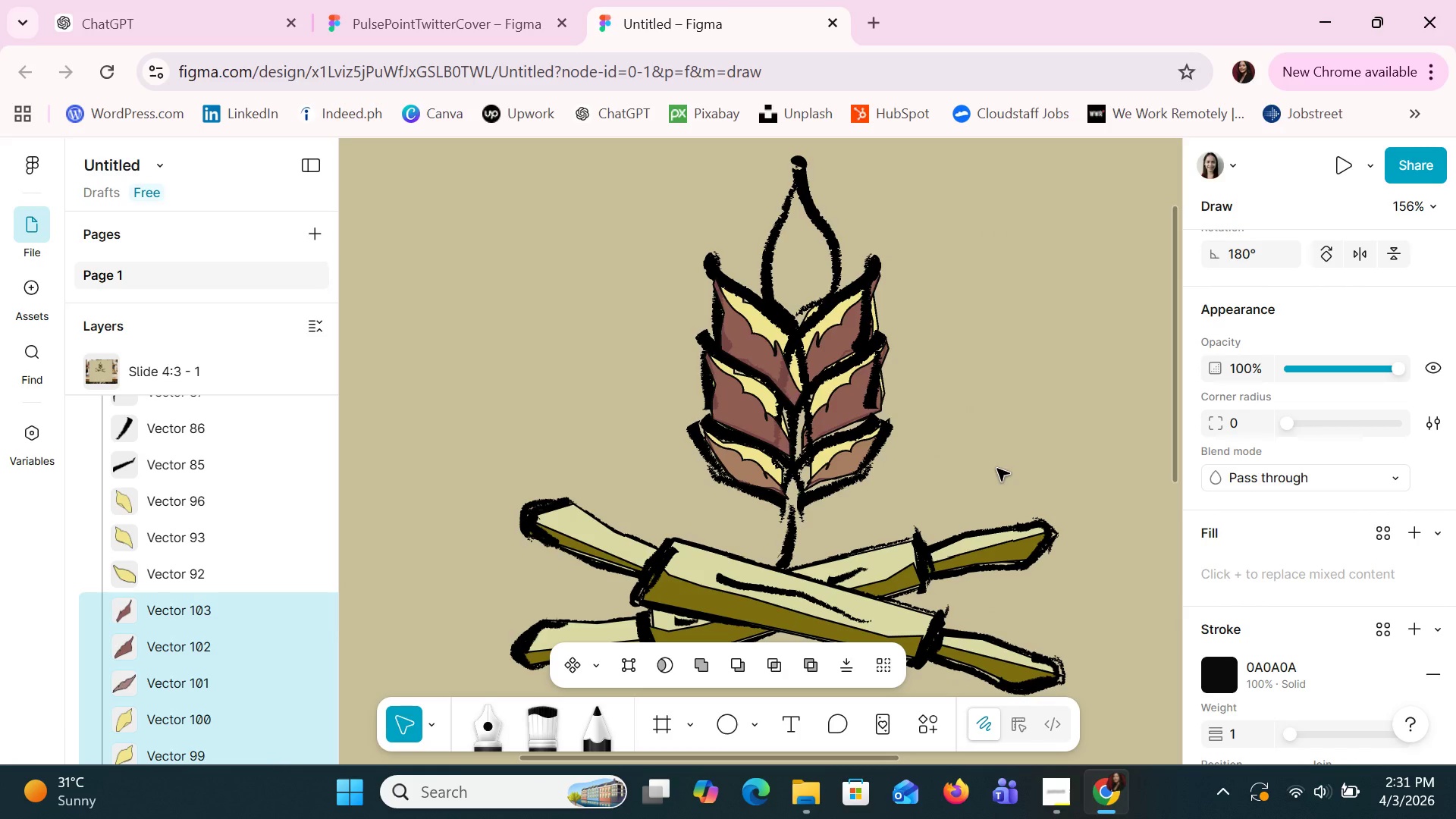 
key(ArrowDown)
 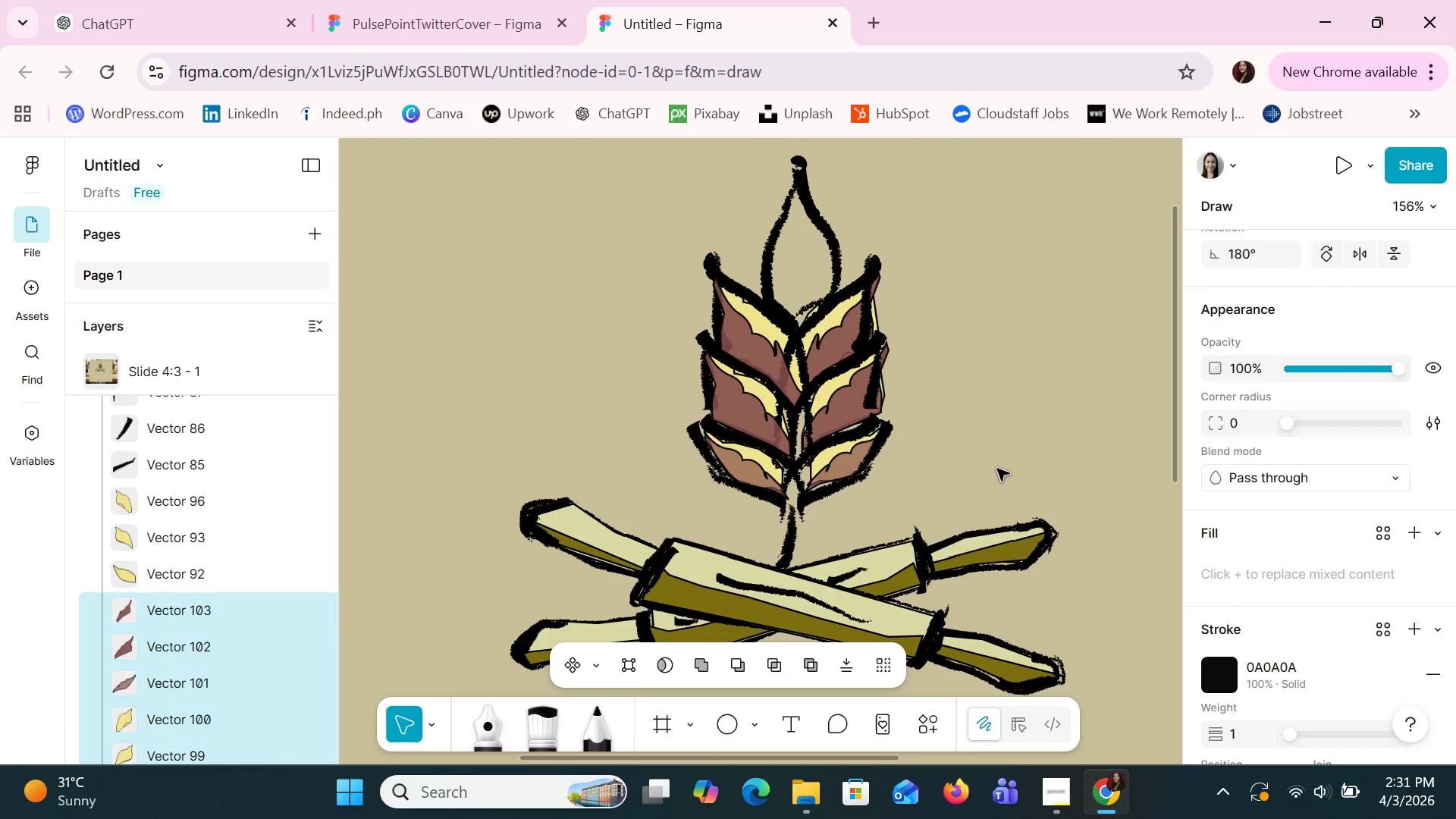 
key(ArrowLeft)
 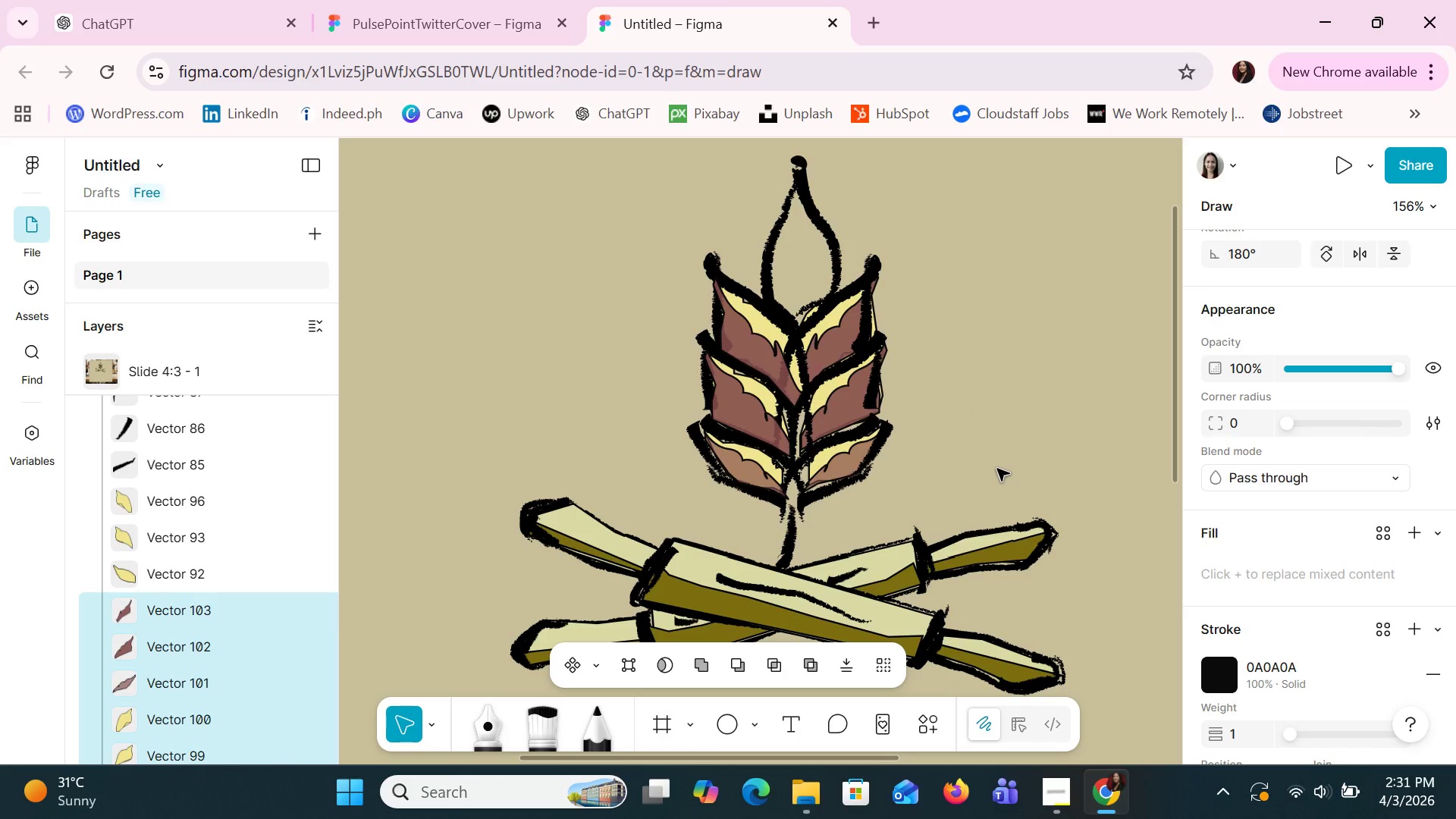 
key(ArrowLeft)
 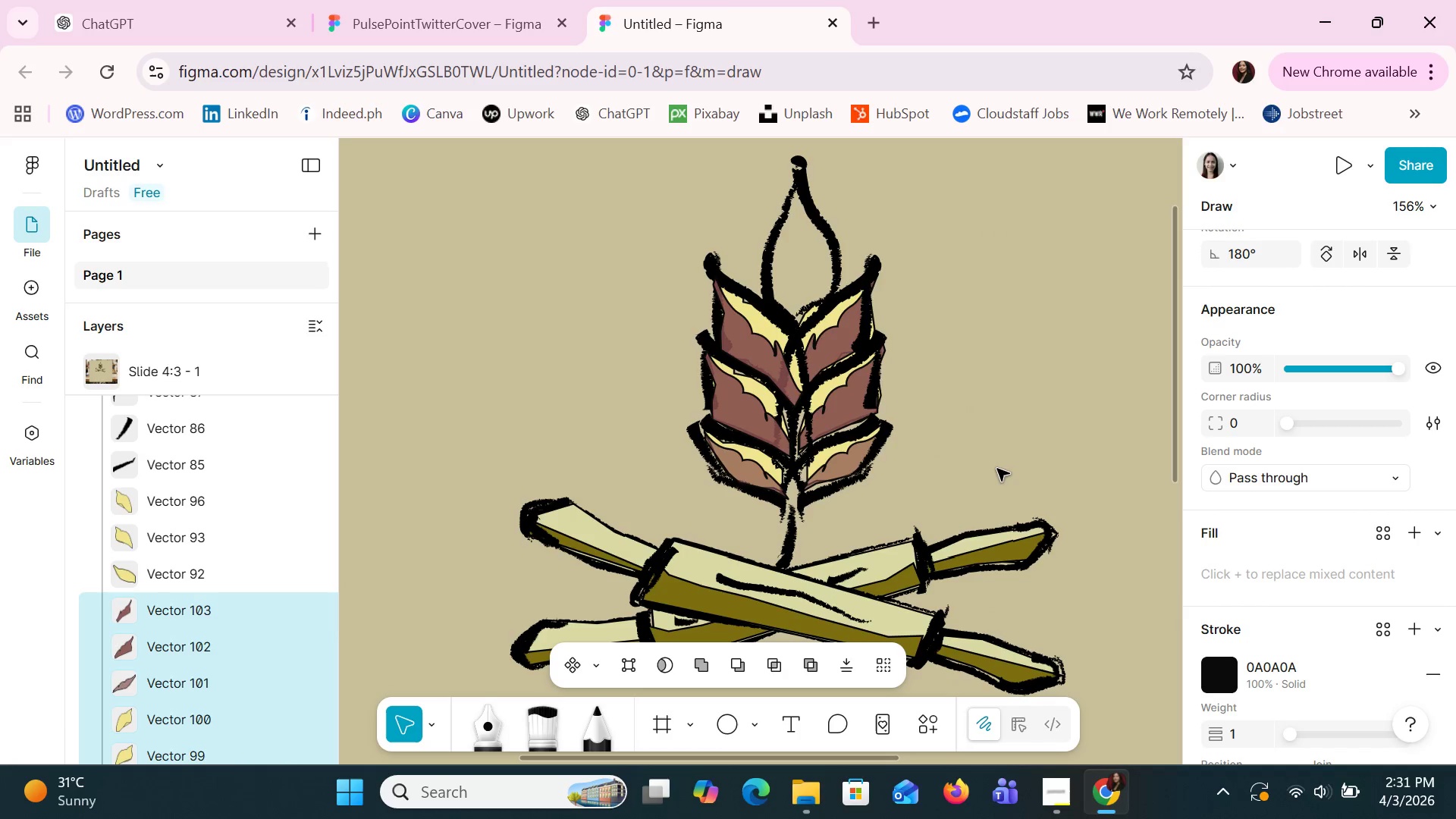 
key(ArrowLeft)
 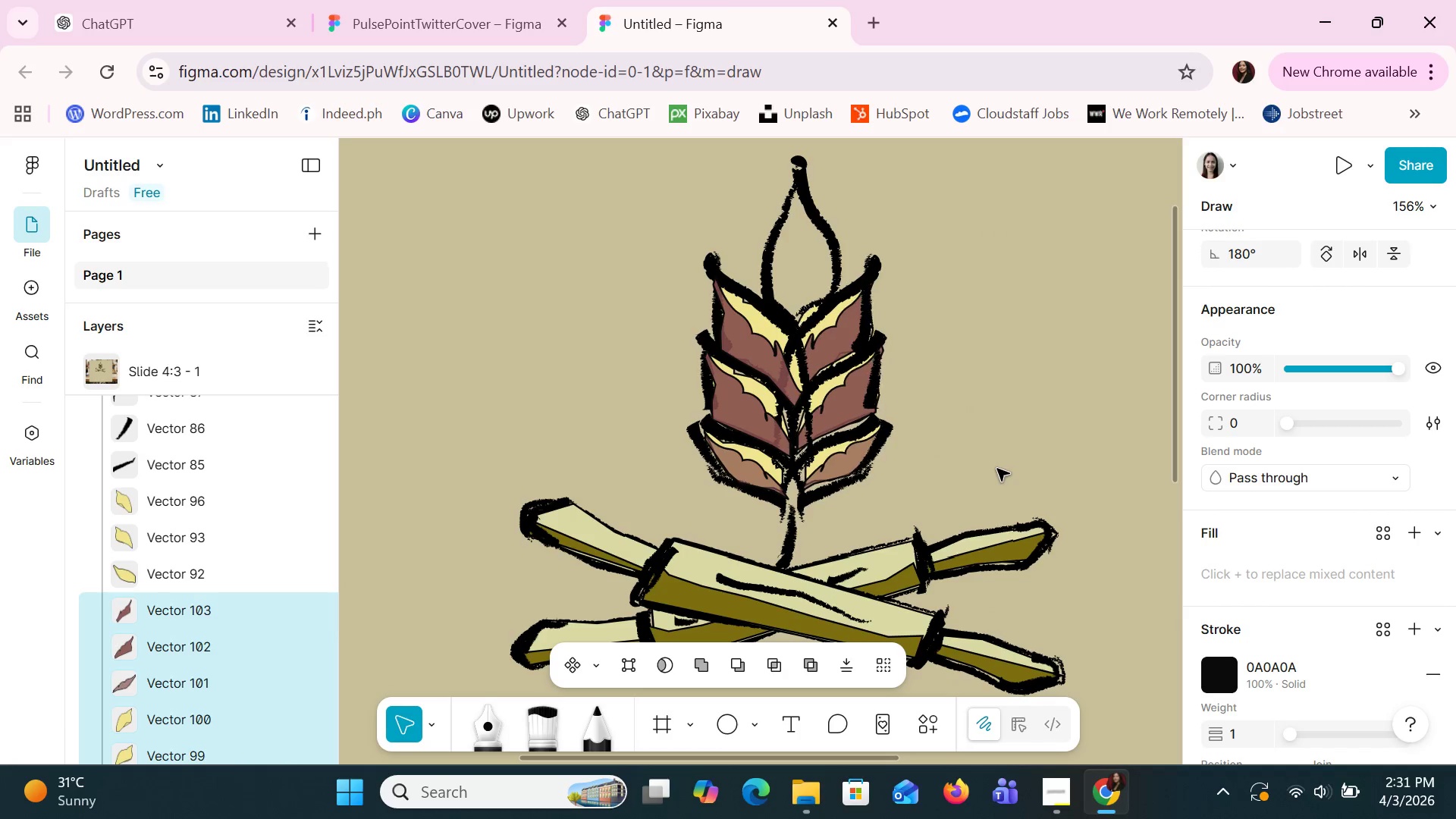 
key(ArrowLeft)
 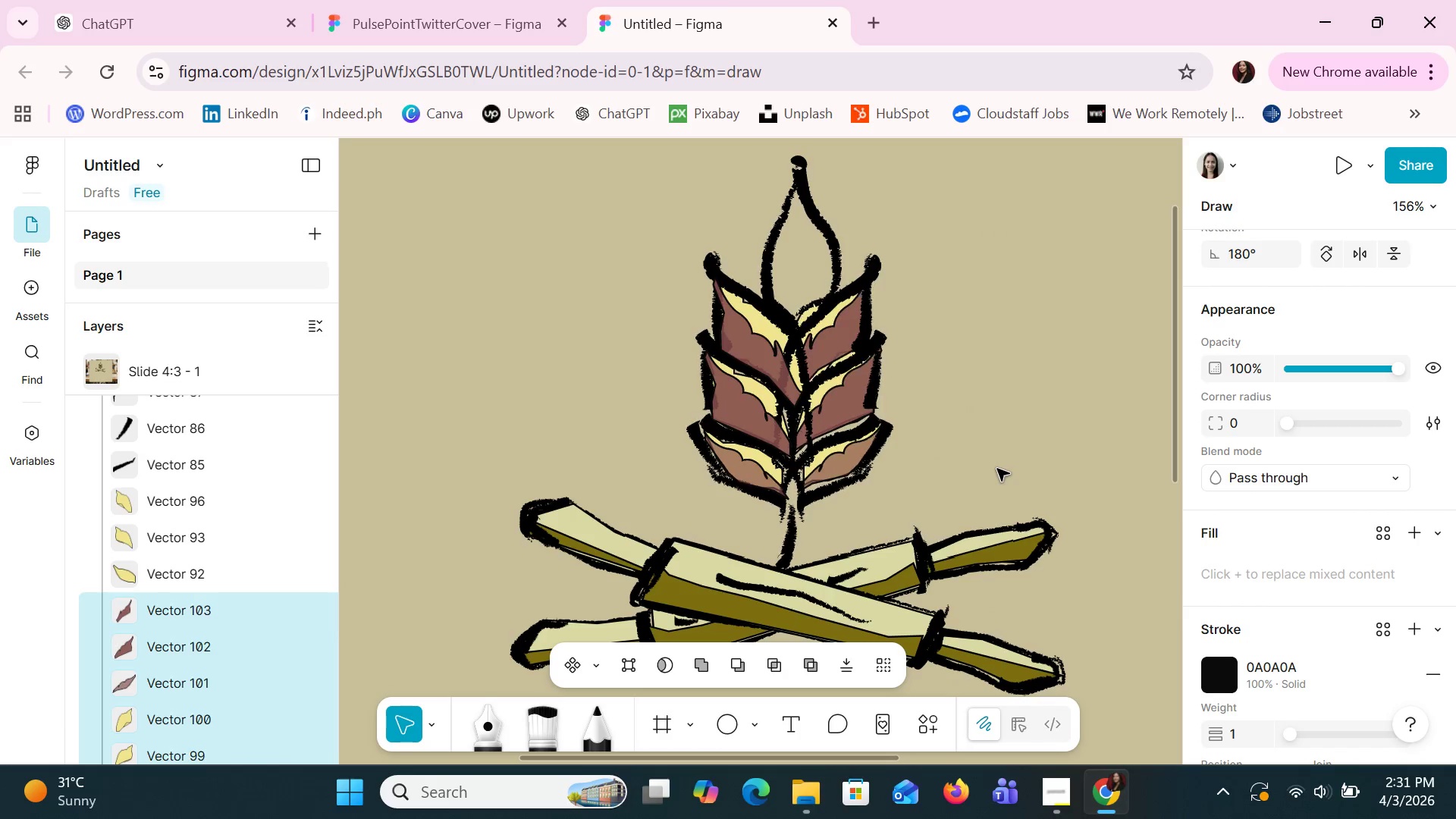 
hold_key(key=ArrowLeft, duration=0.34)
 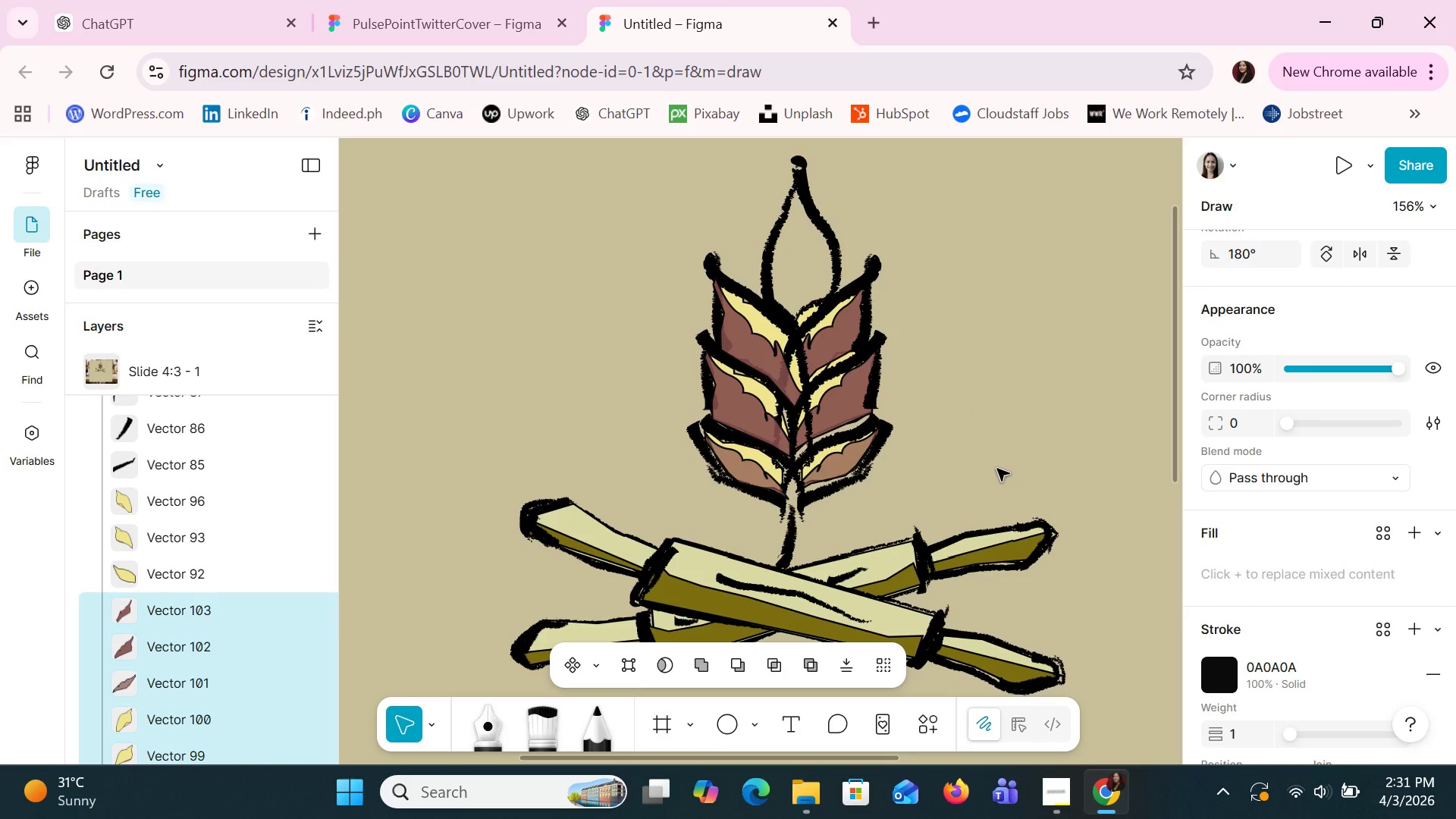 
key(ArrowDown)
 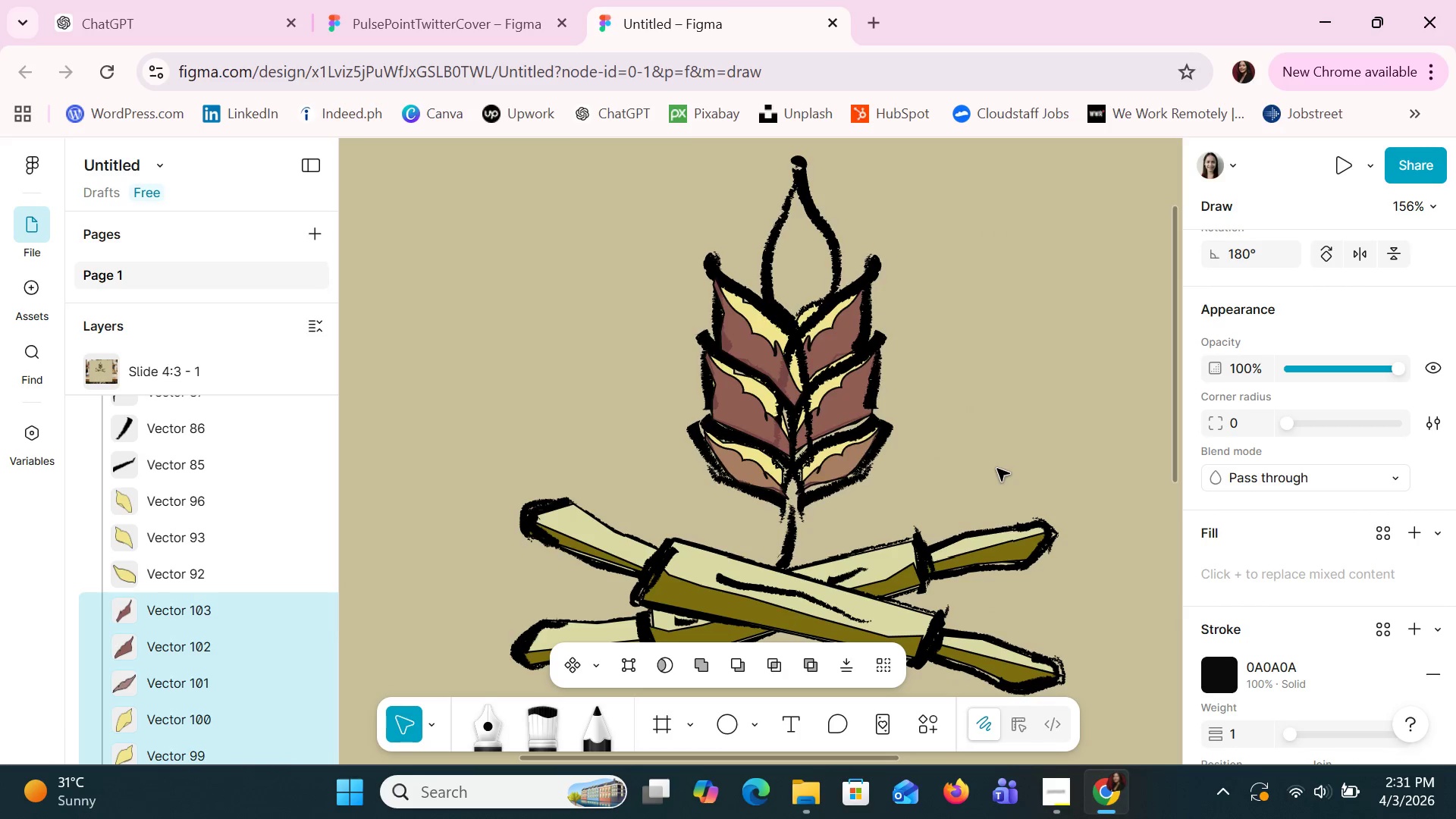 
key(ArrowDown)
 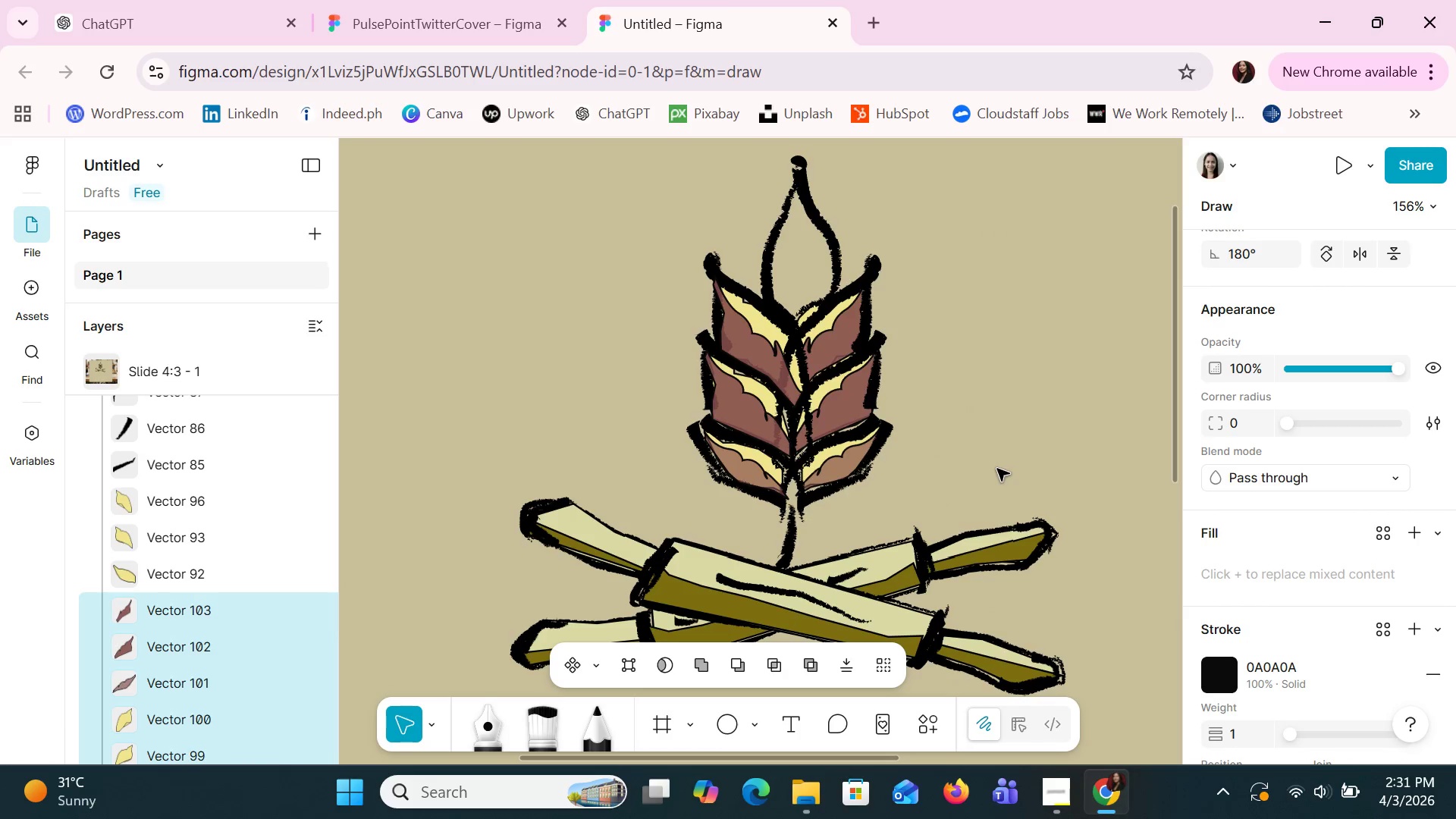 
key(ArrowDown)
 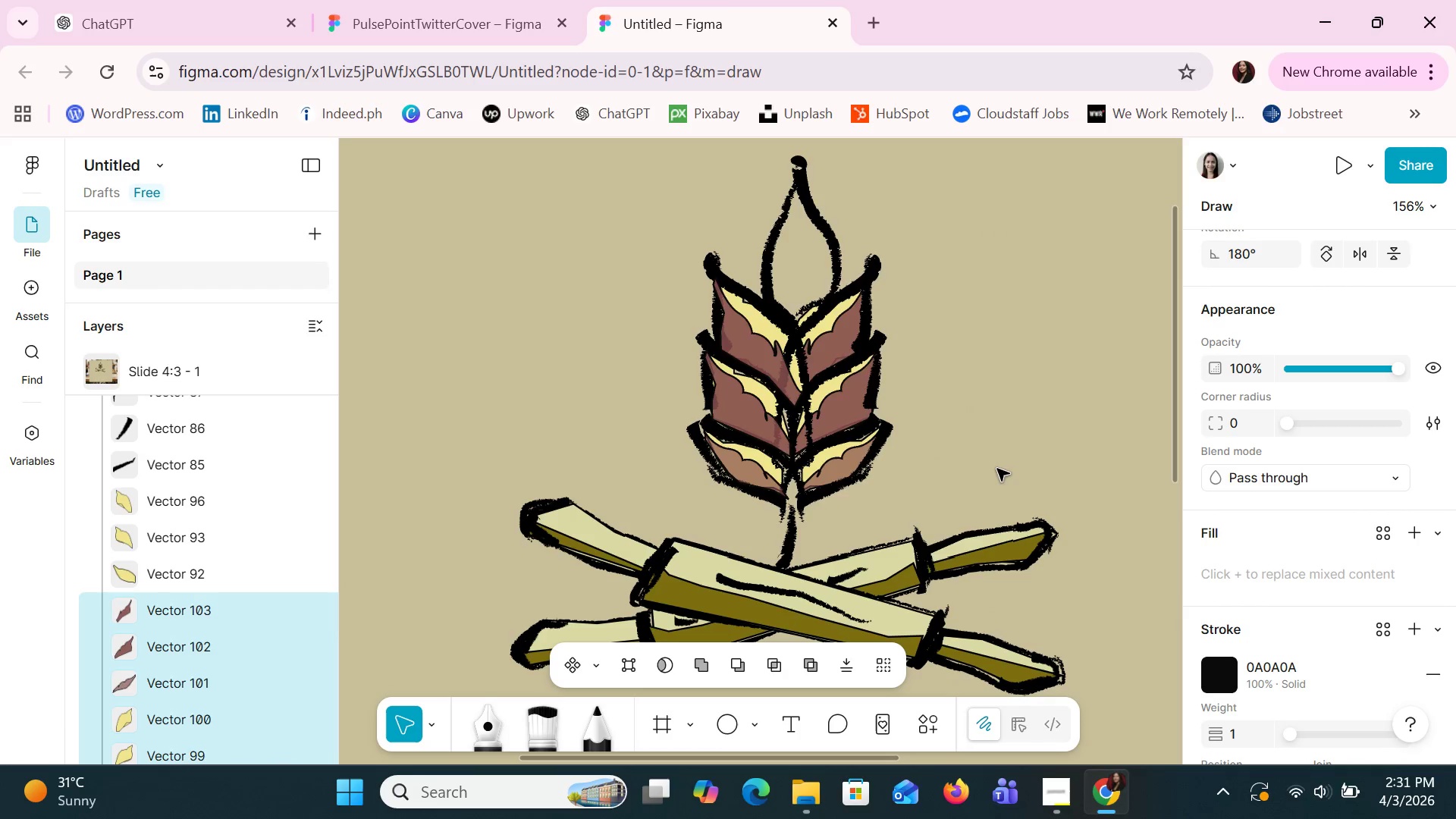 
key(ArrowLeft)
 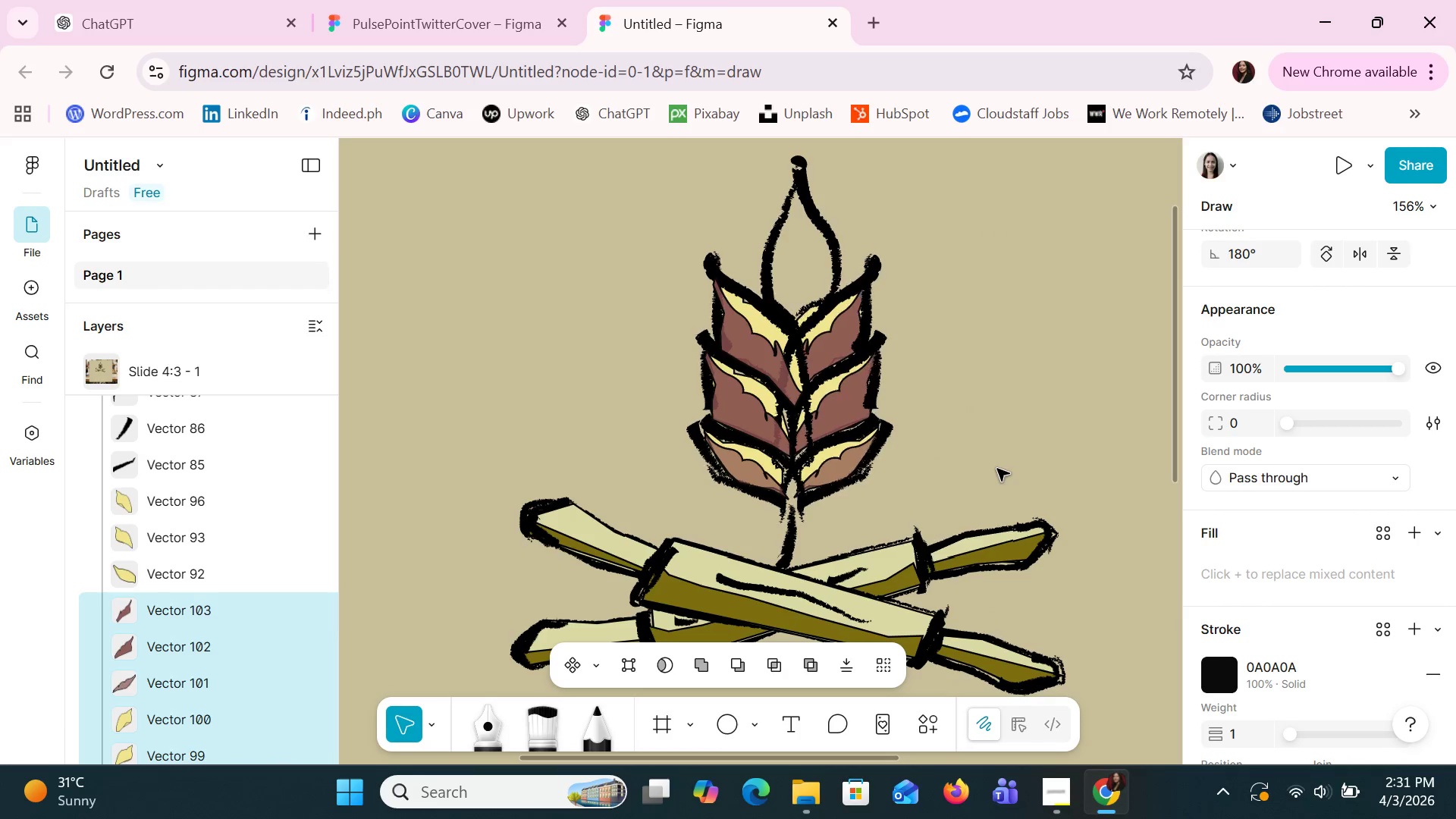 
key(ArrowLeft)
 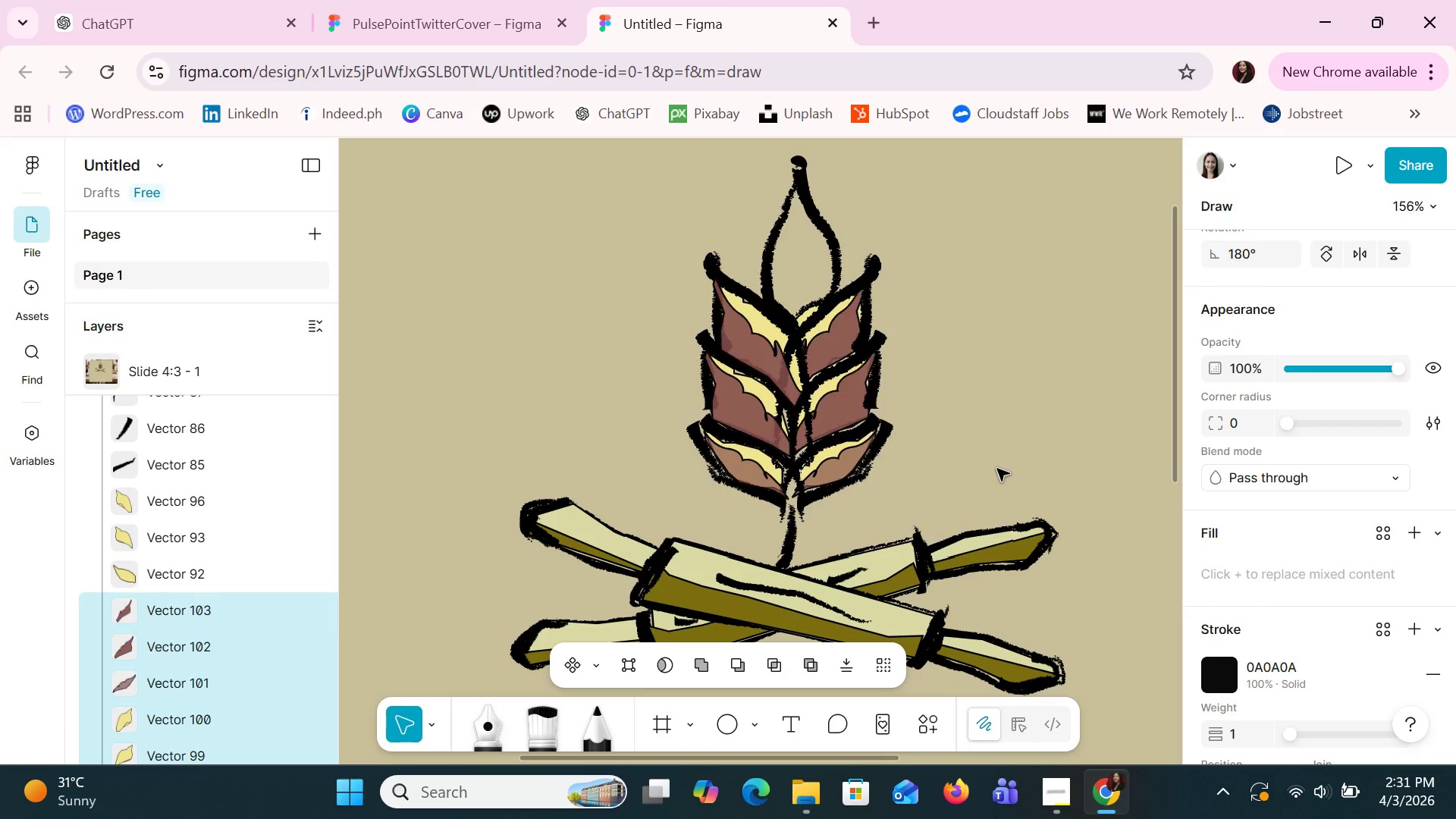 
key(ArrowLeft)
 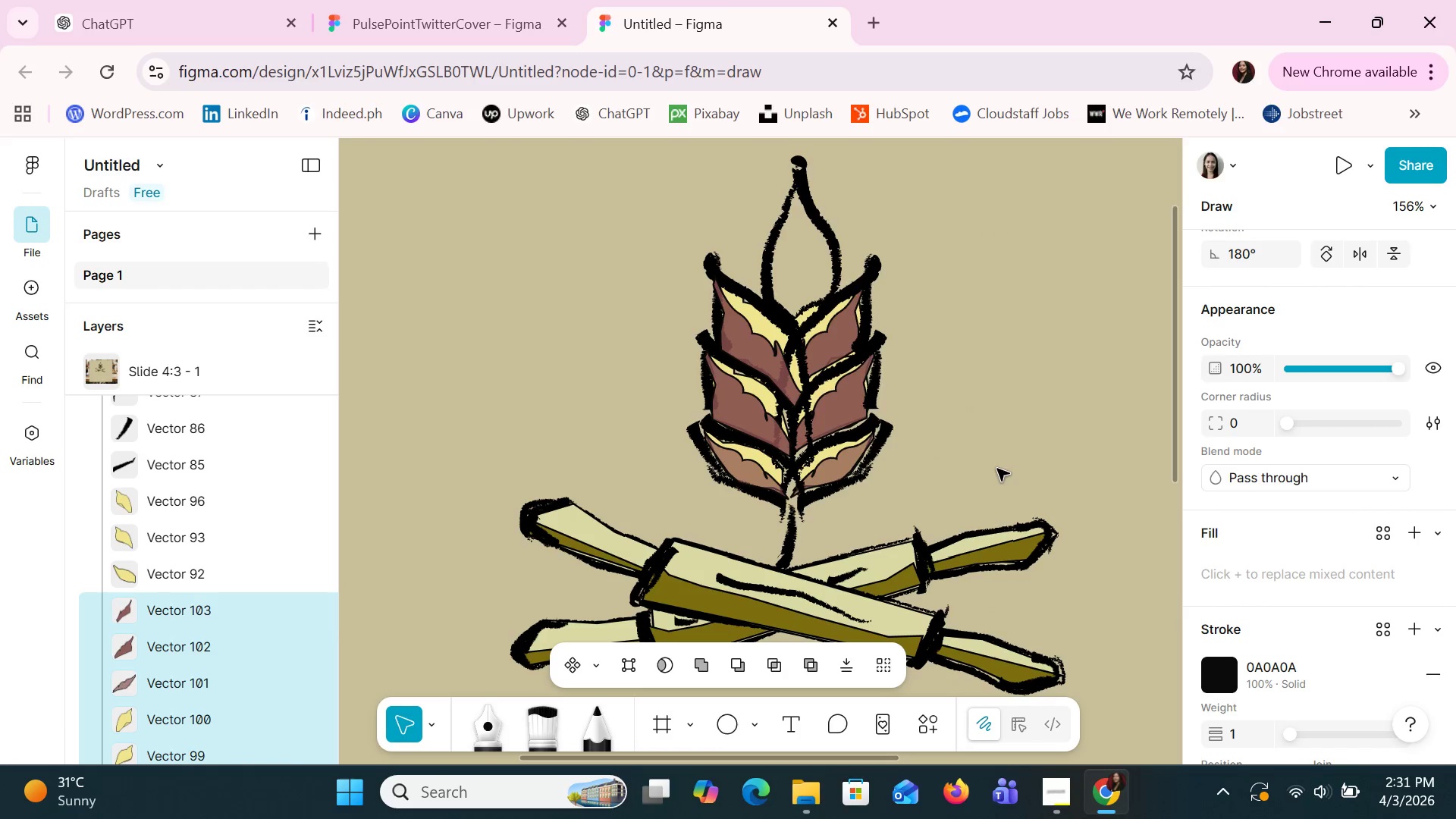 
key(ArrowLeft)
 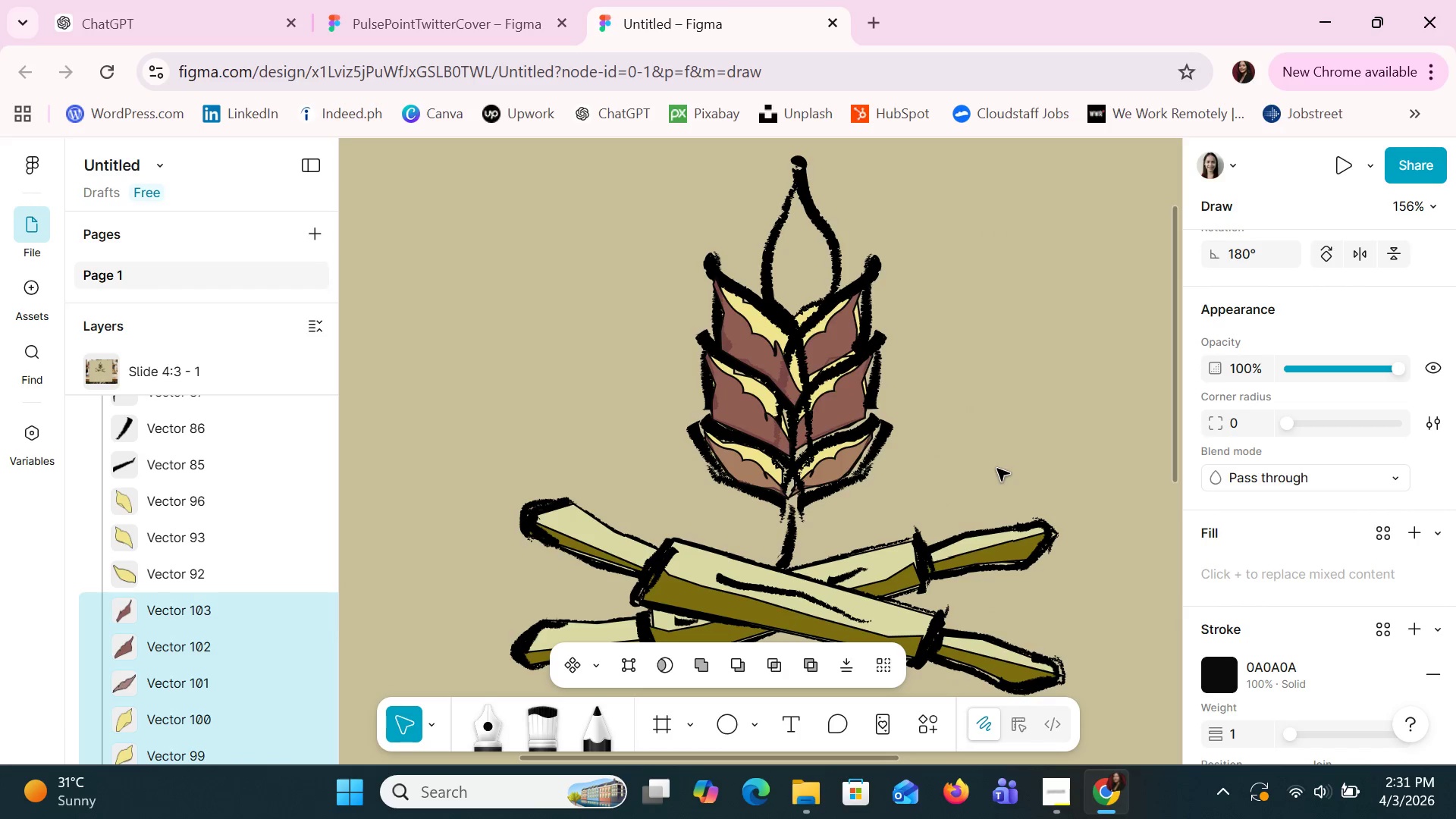 
key(ArrowDown)
 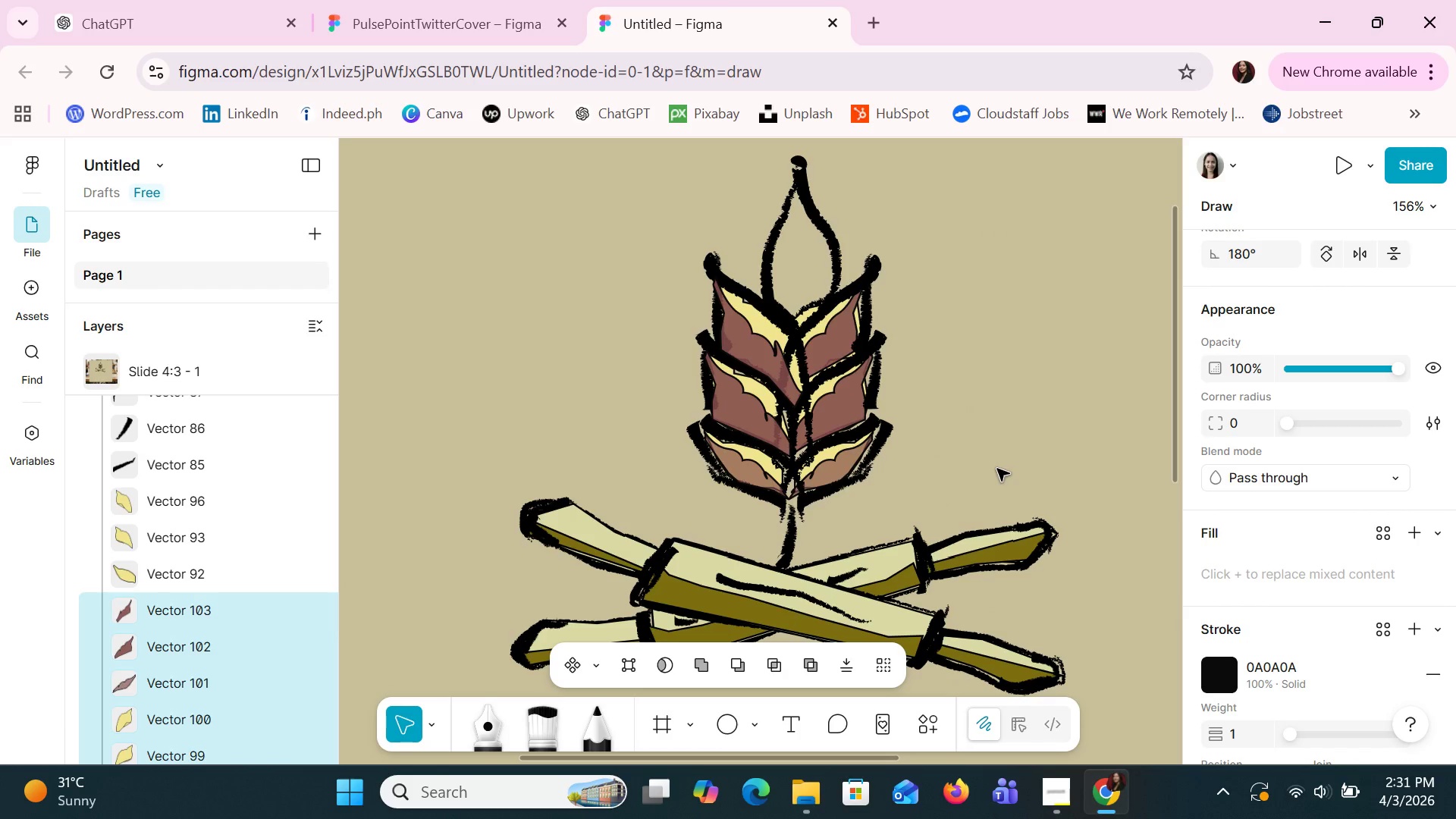 
key(ArrowDown)
 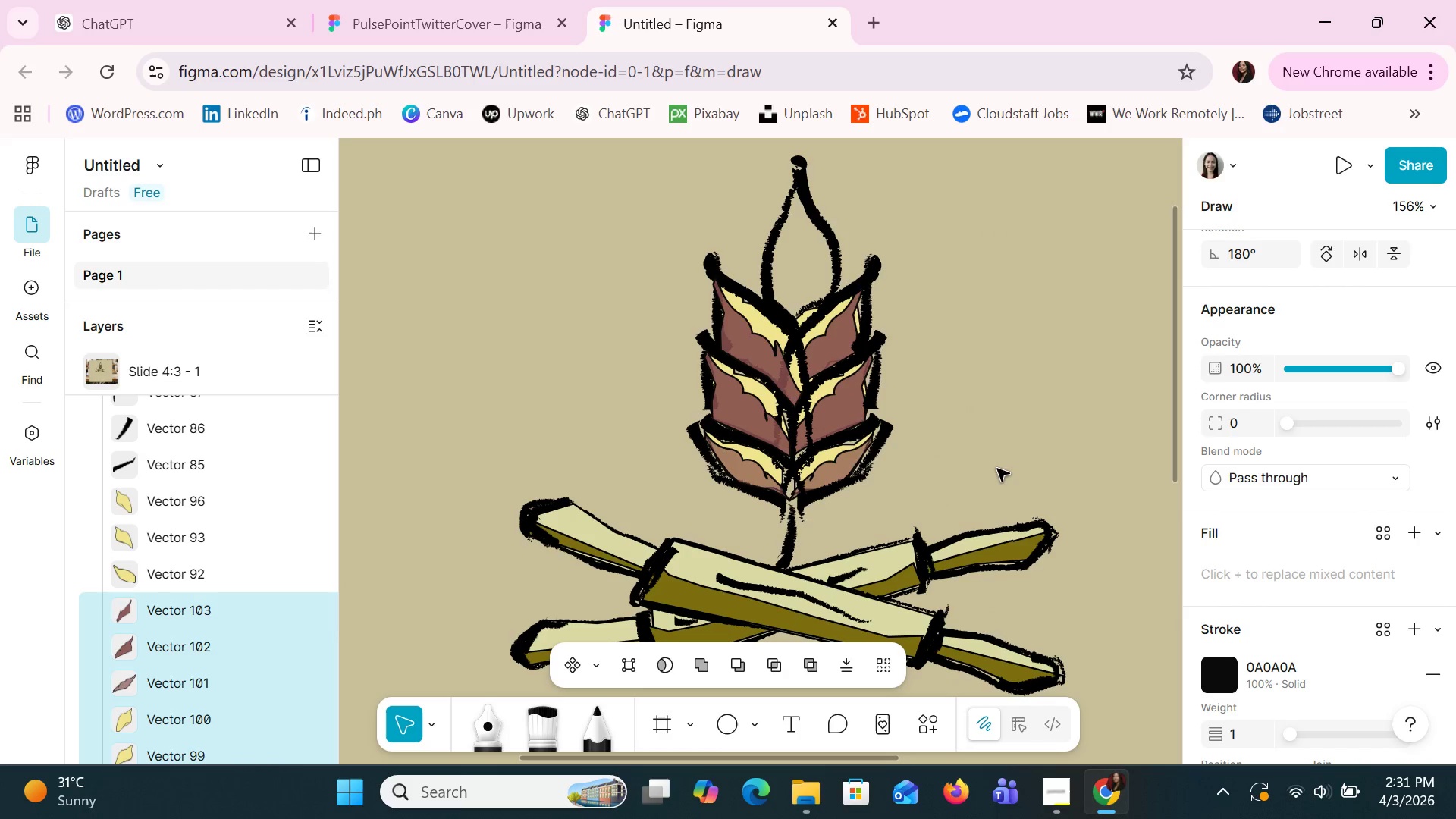 
key(ArrowRight)
 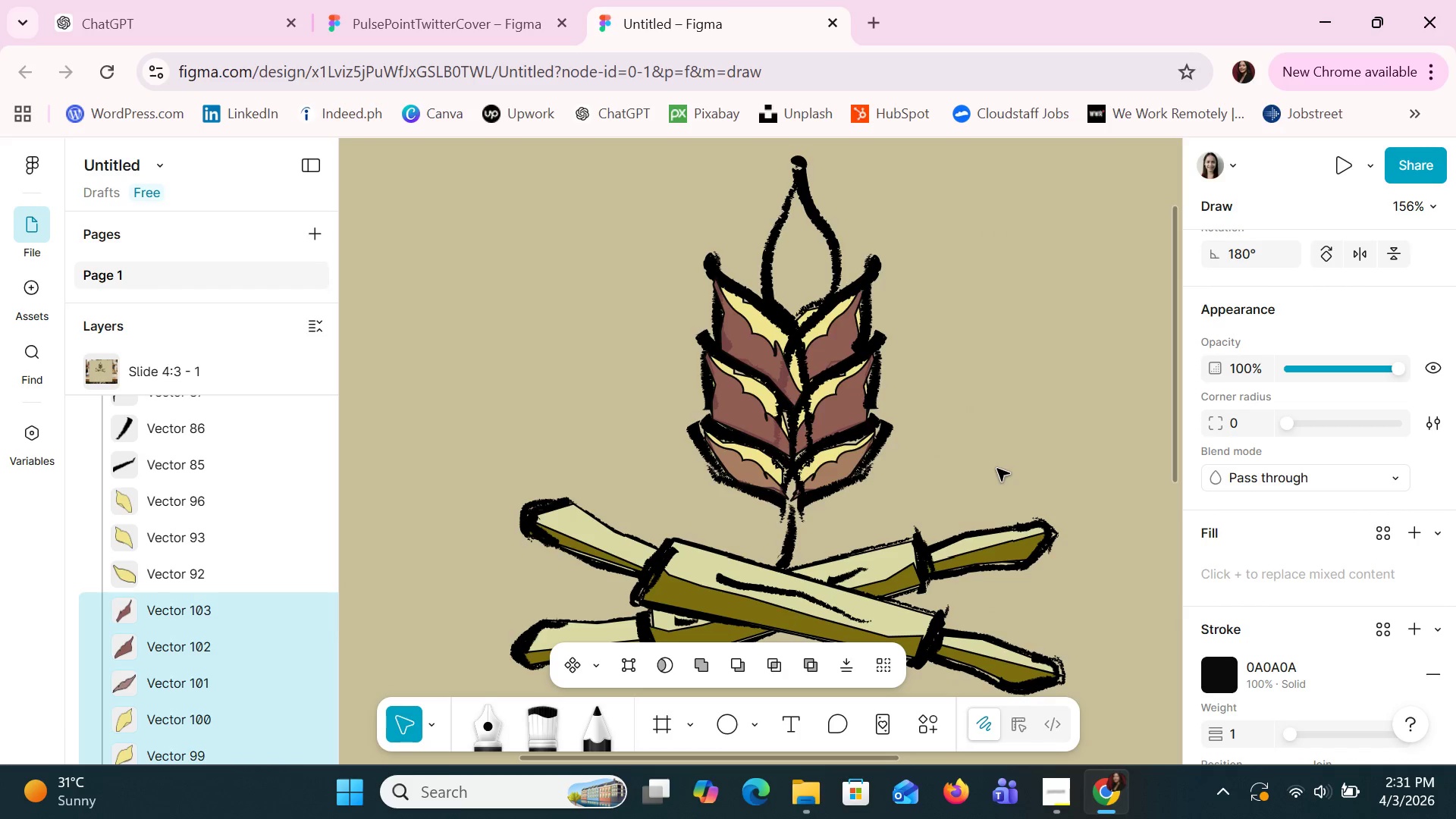 
key(ArrowRight)
 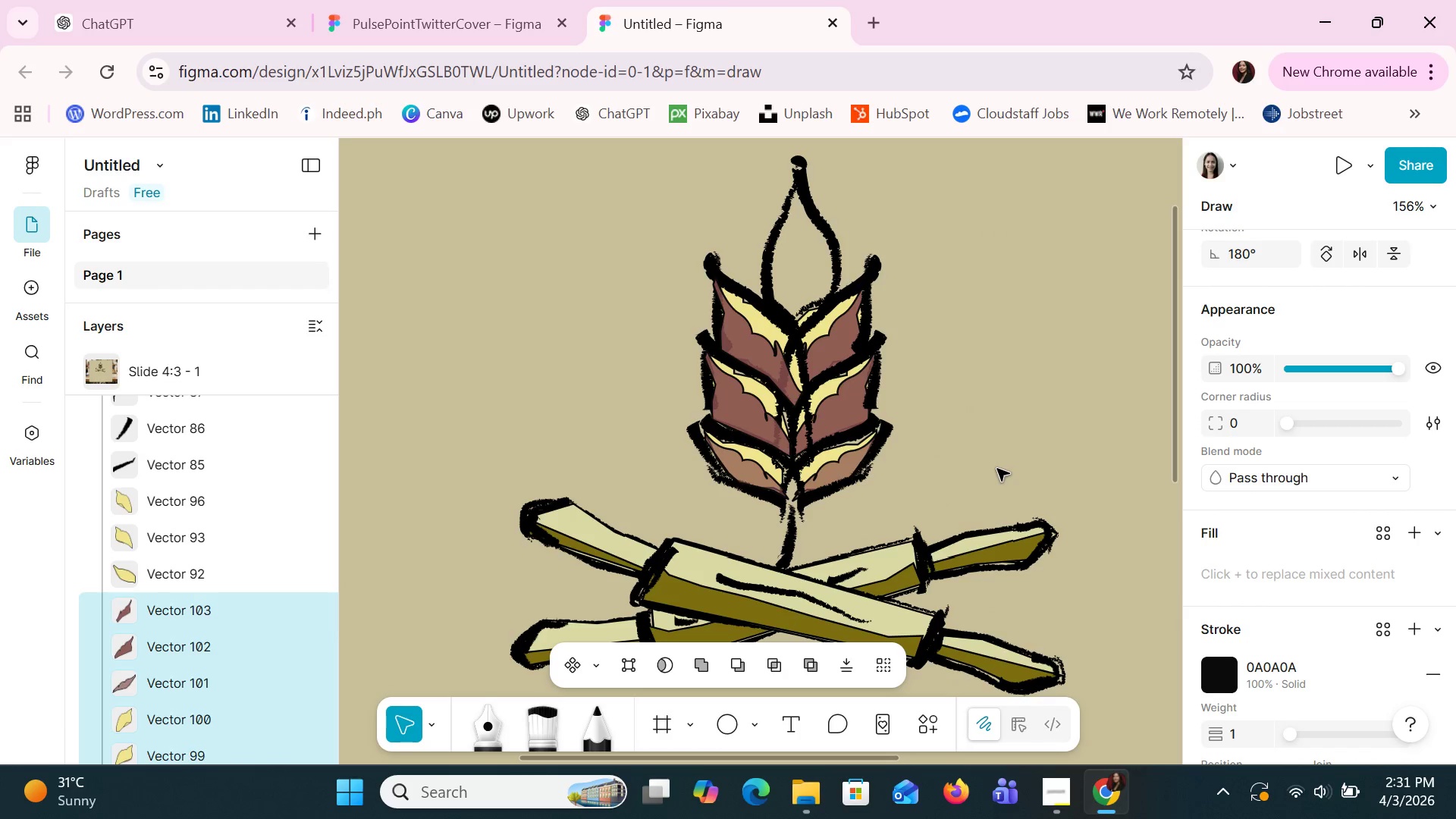 
key(ArrowRight)
 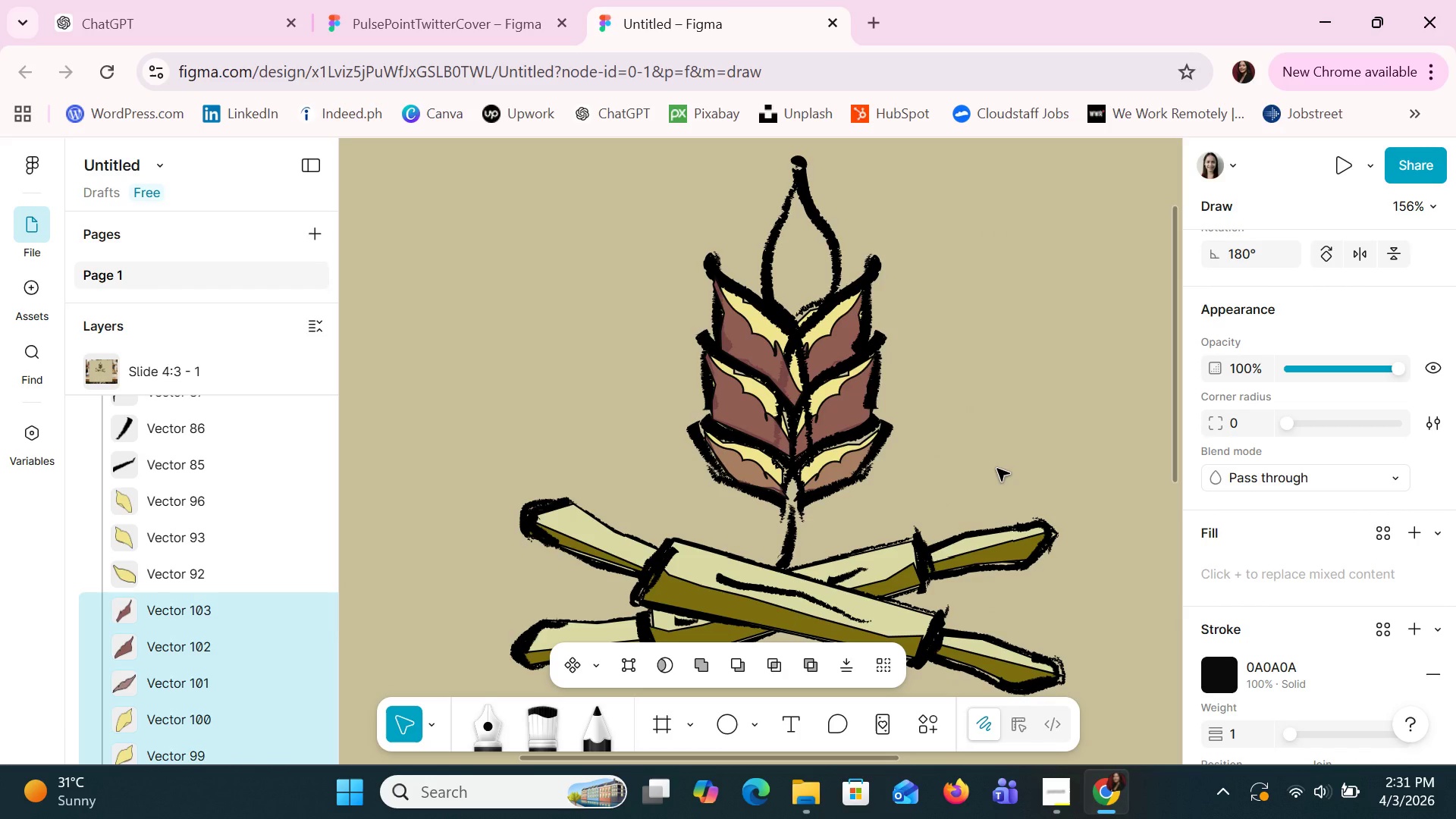 
key(ArrowUp)
 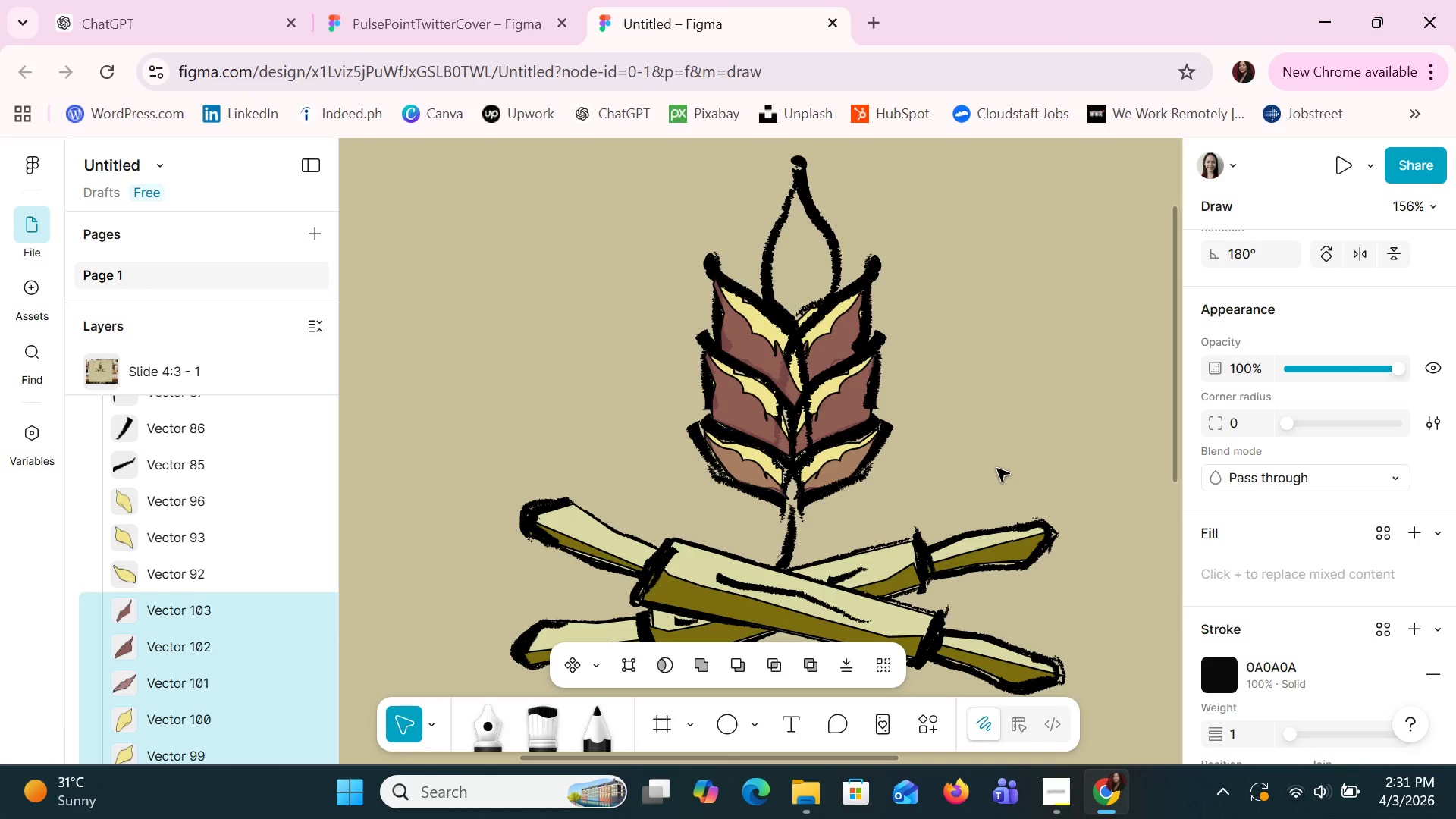 
key(ArrowLeft)
 